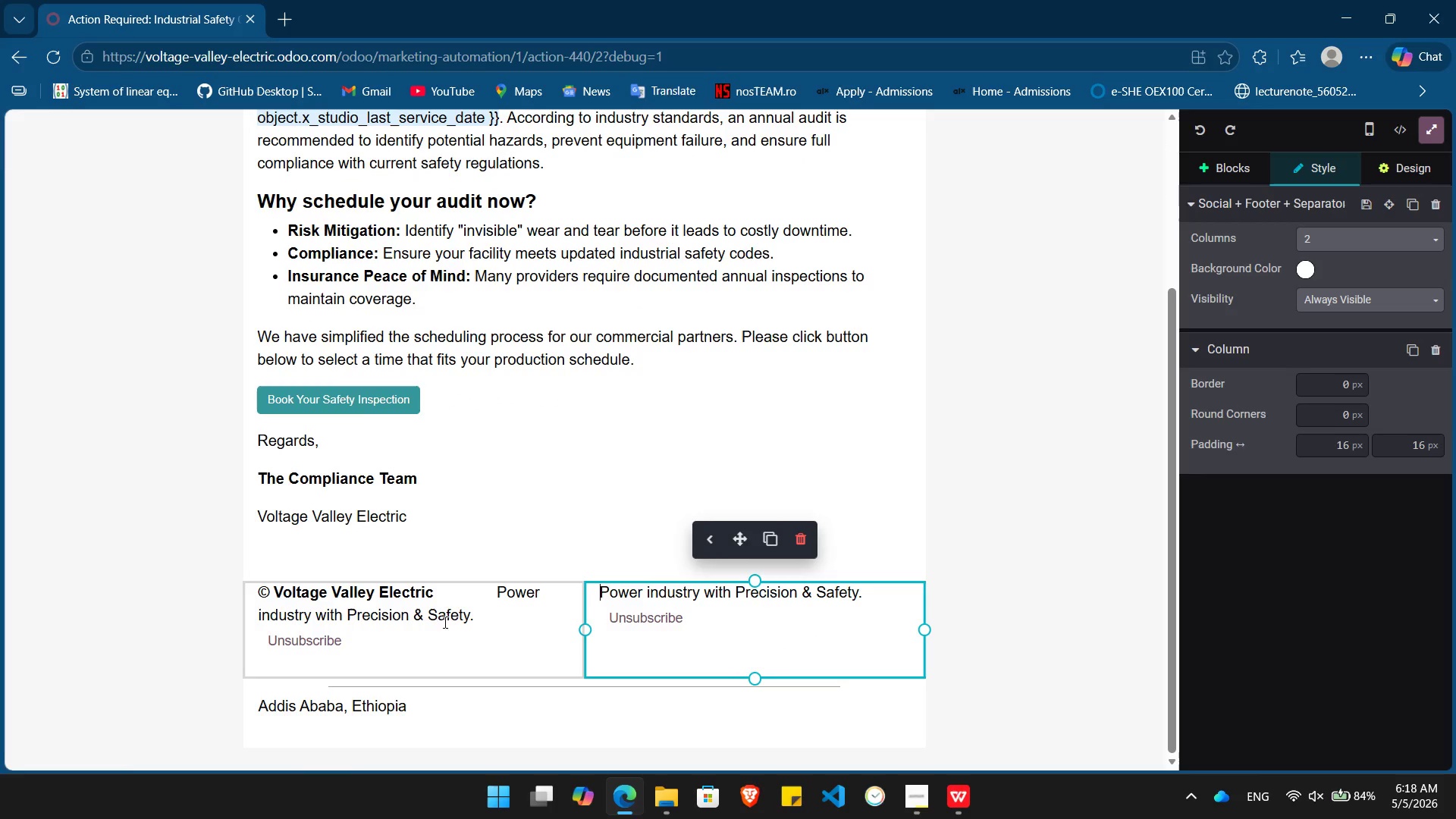 
wait(5.22)
 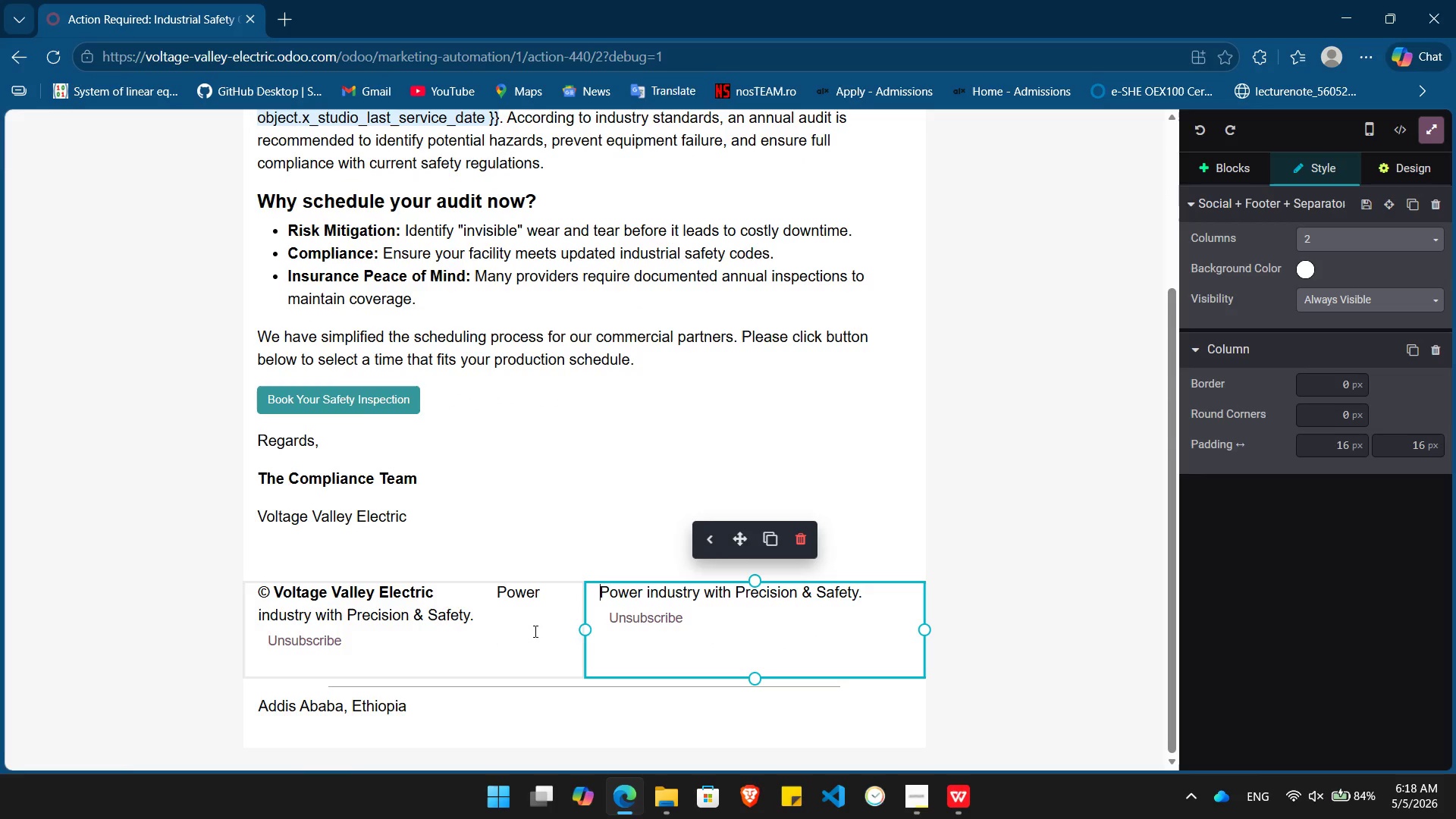 
left_click_drag(start_coordinate=[488, 590], to_coordinate=[464, 635])
 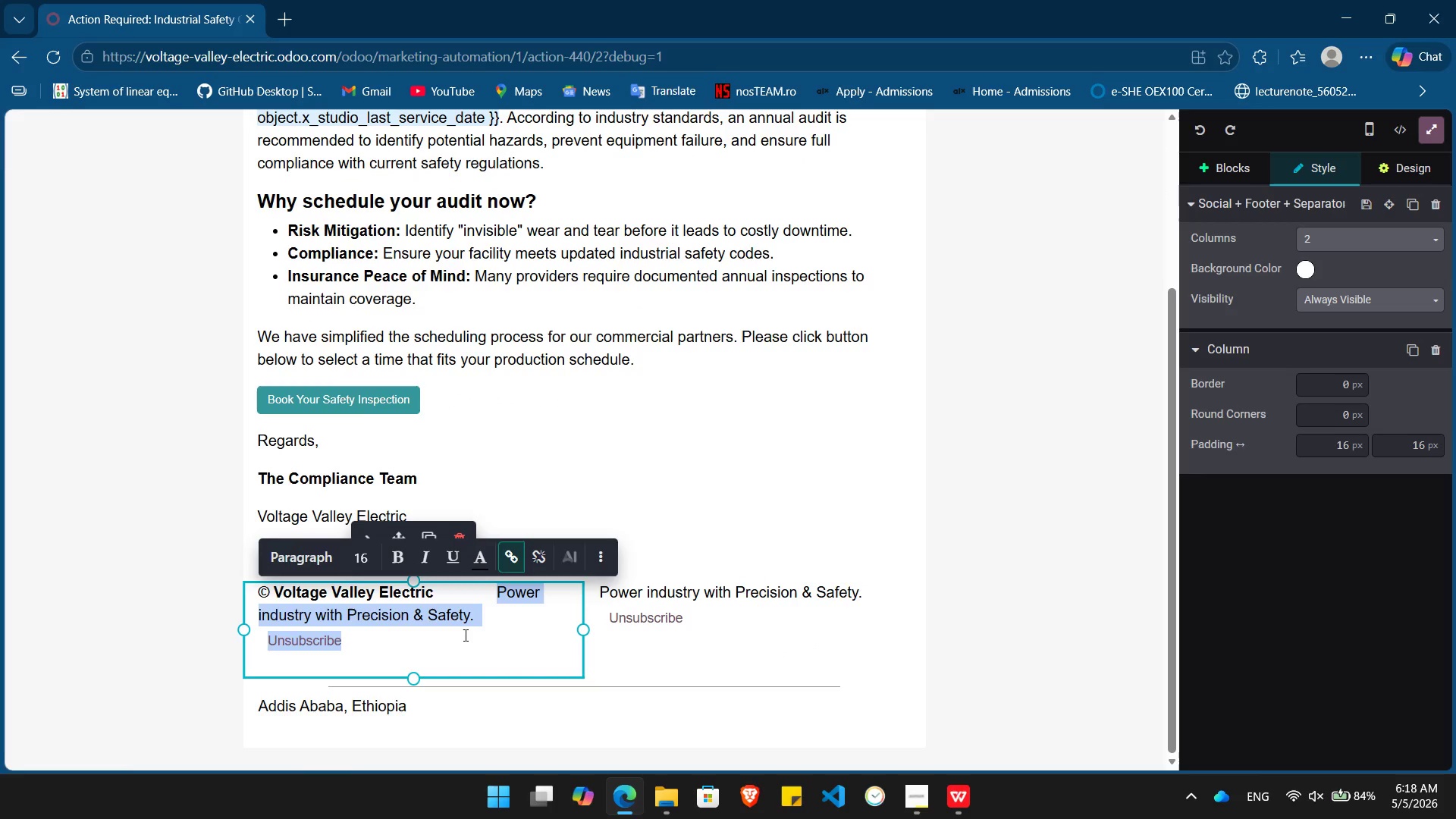 
key(Backspace)
 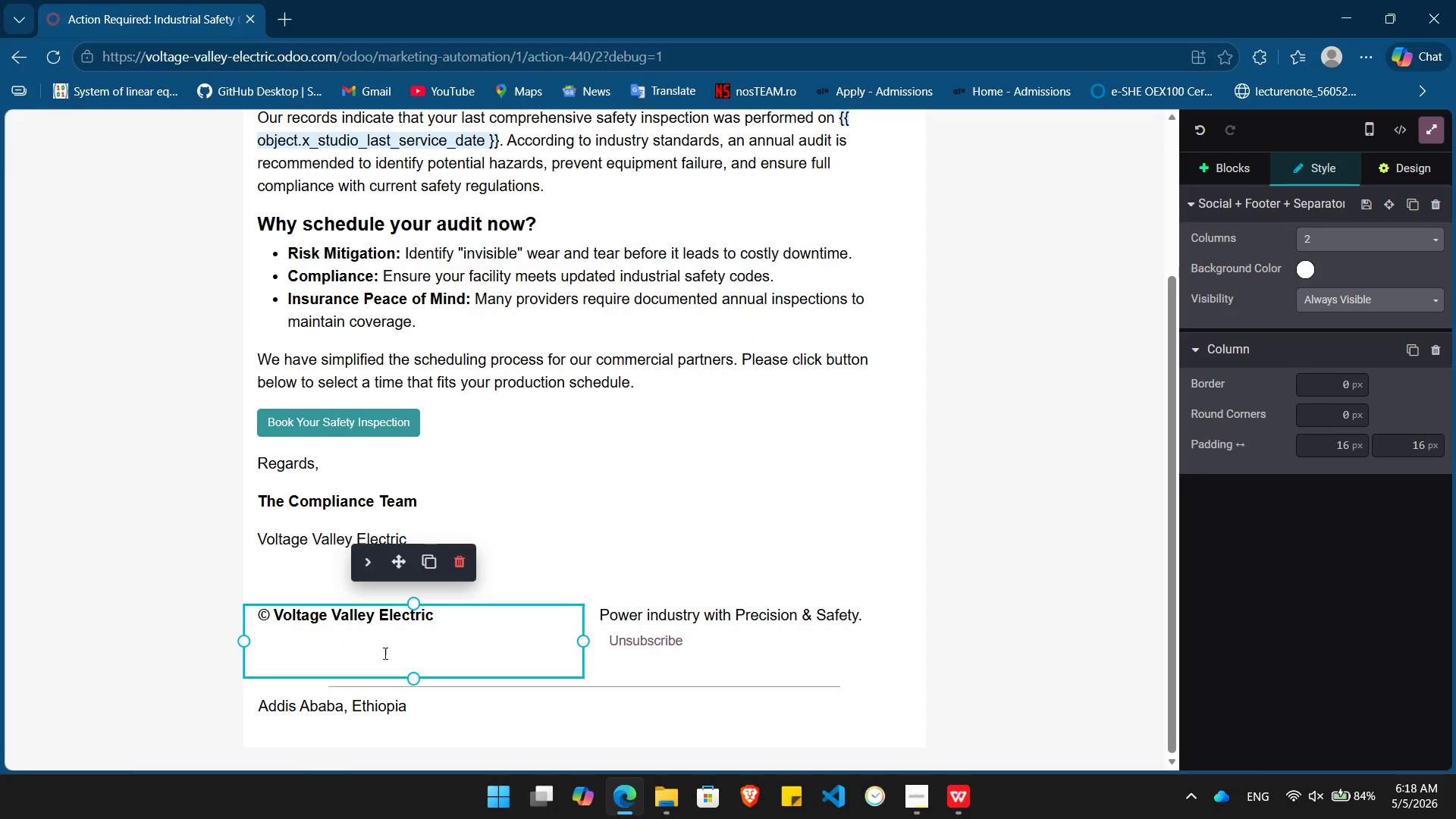 
left_click([352, 661])
 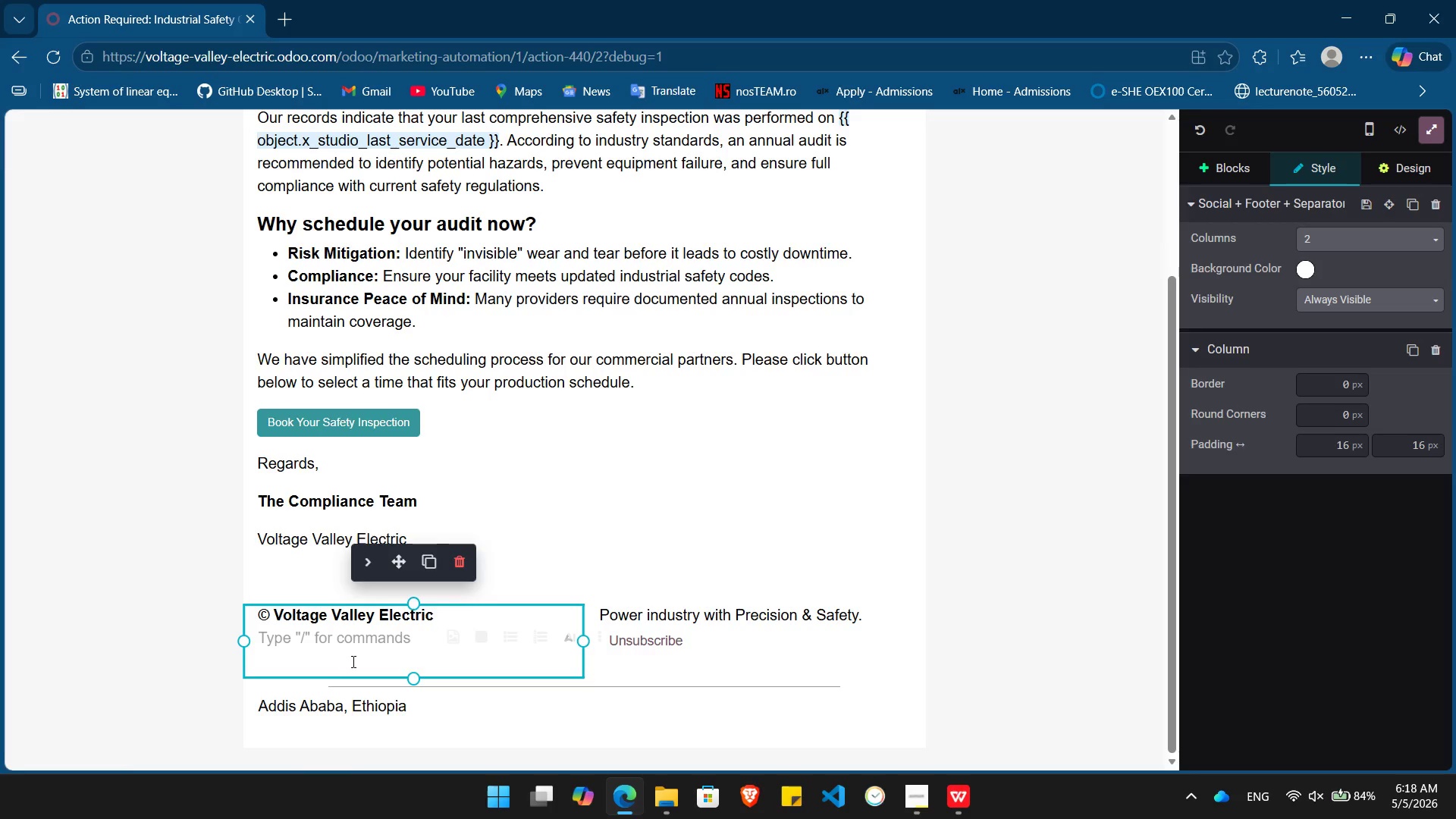 
key(Control+V)
 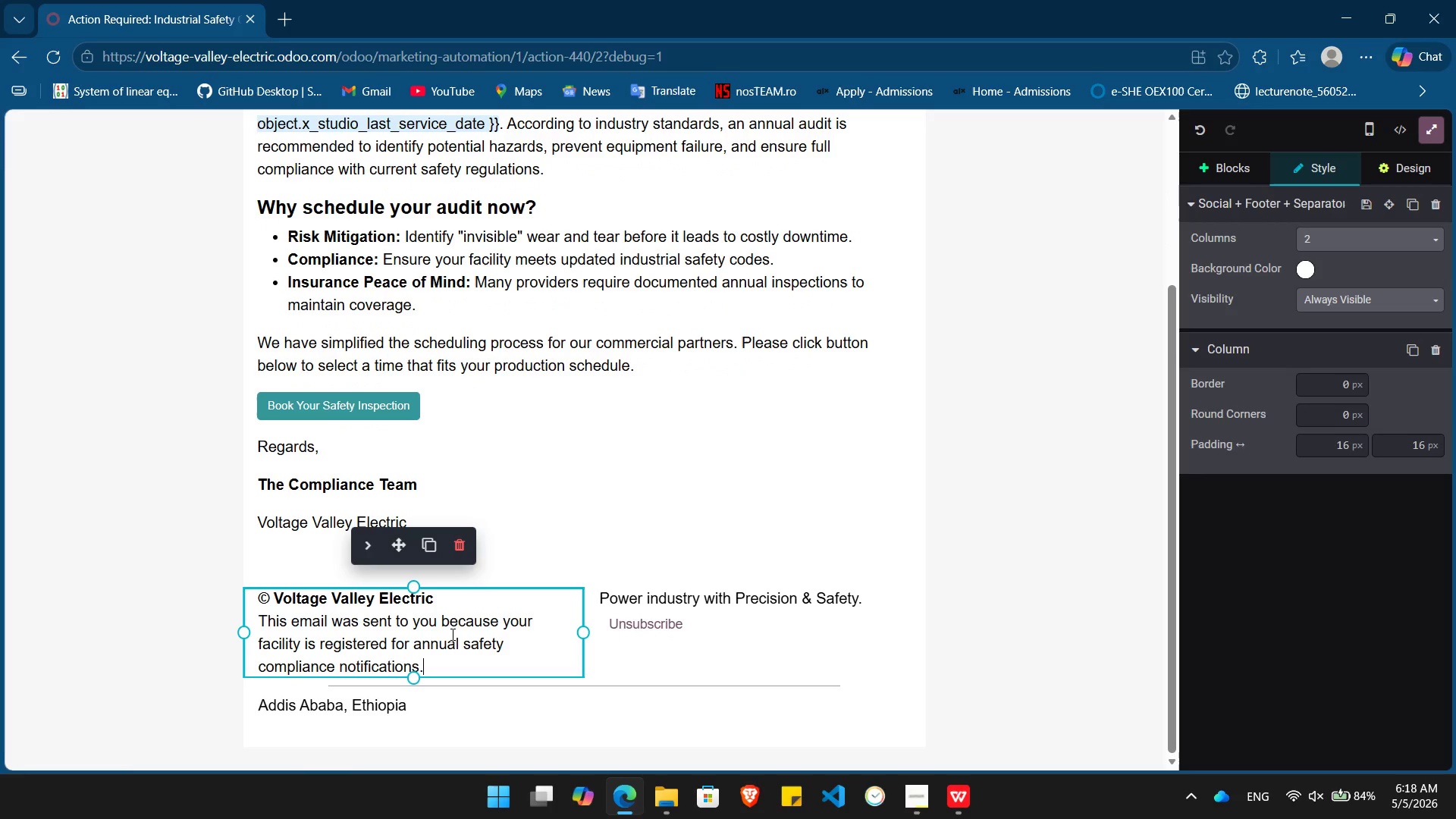 
left_click([450, 605])
 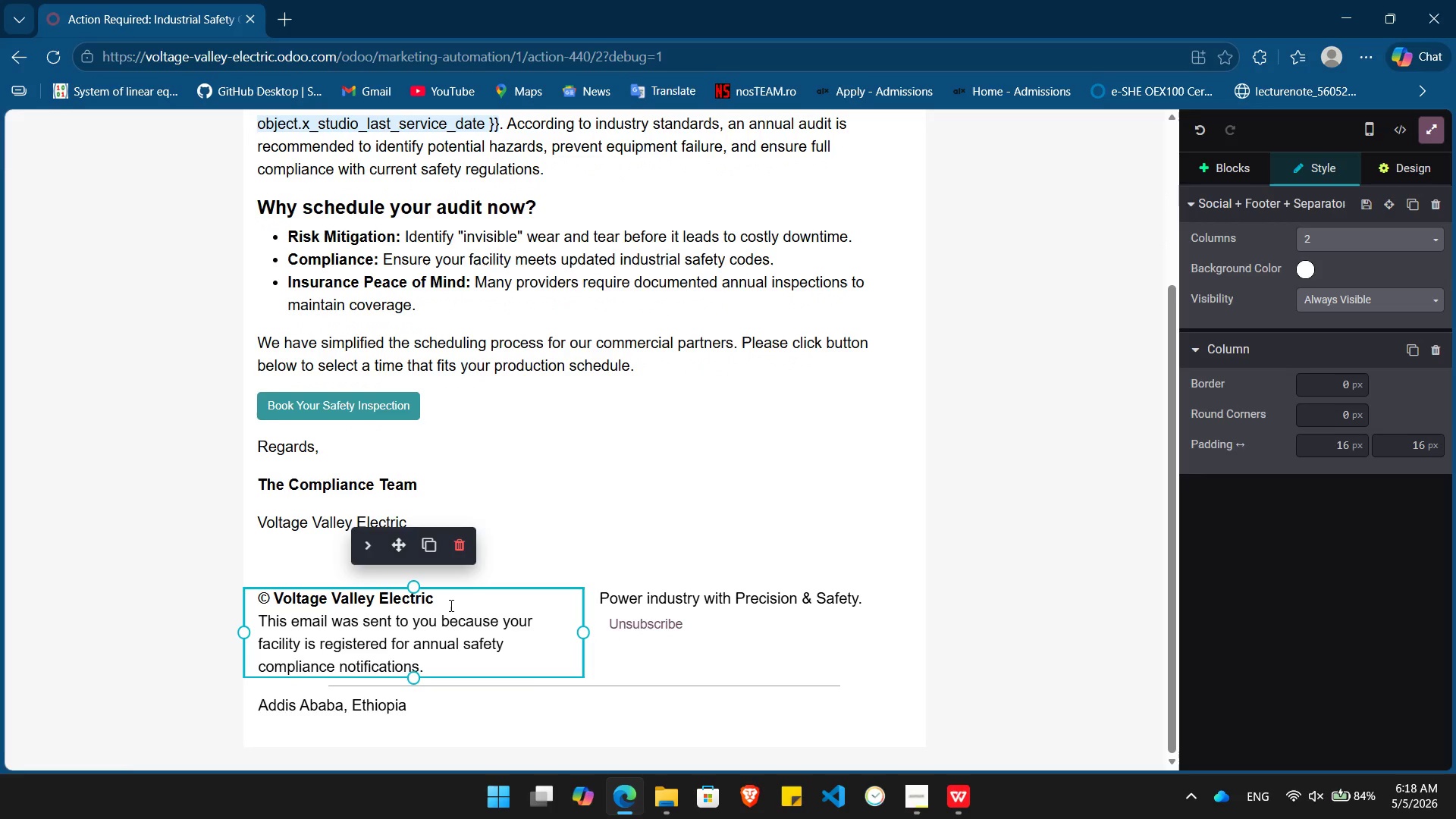 
key(Enter)
 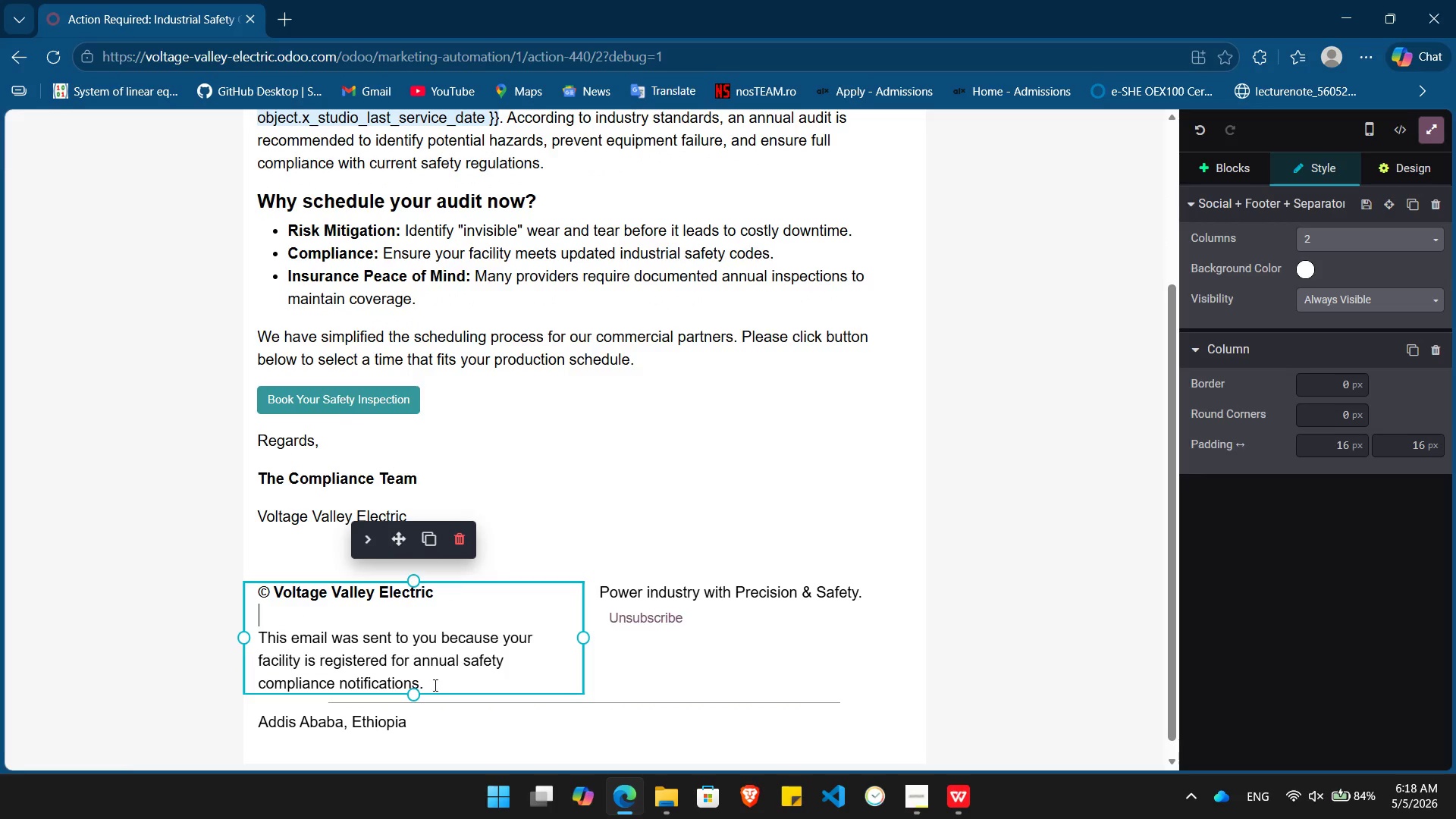 
left_click_drag(start_coordinate=[433, 688], to_coordinate=[325, 662])
 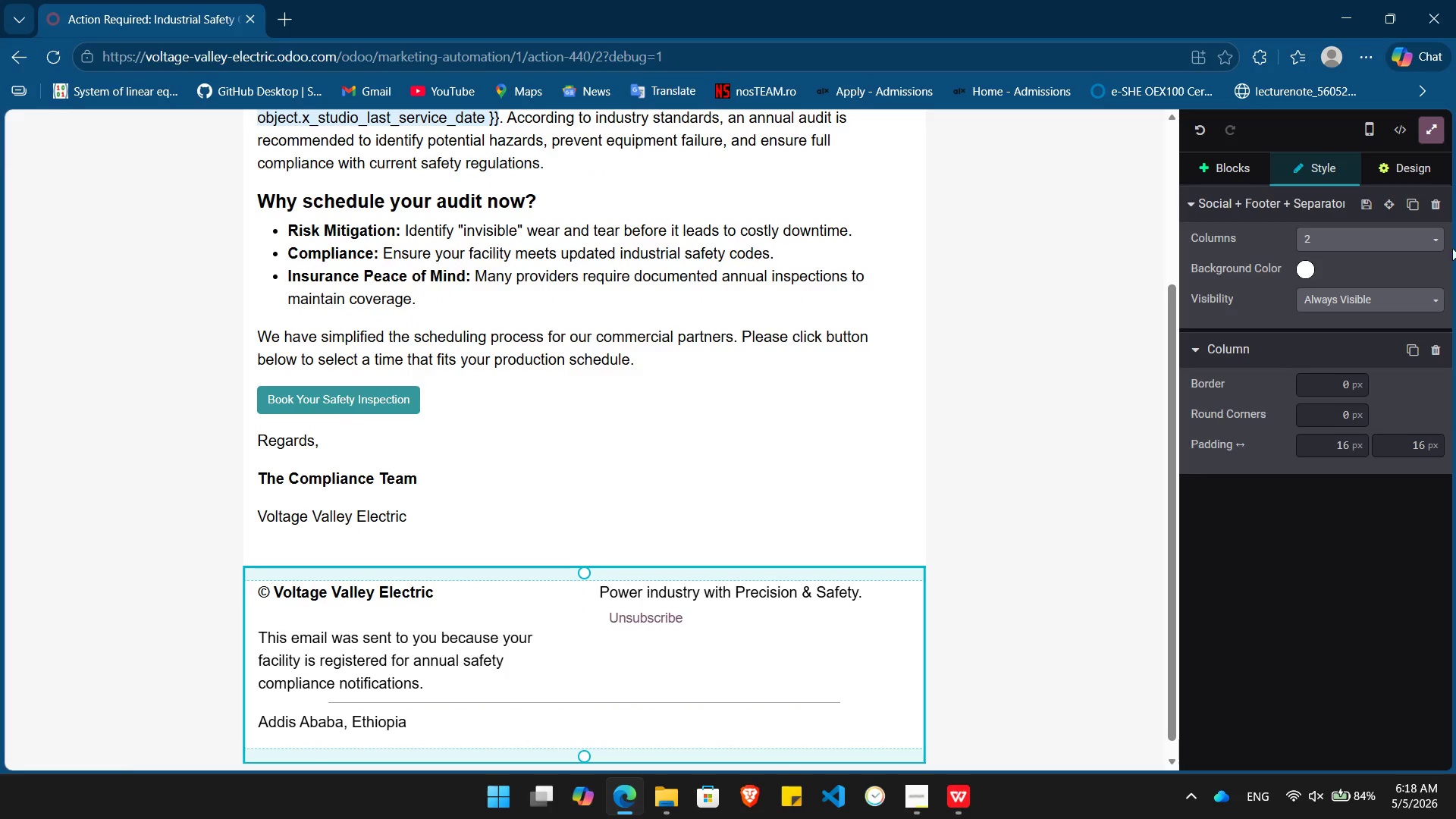 
left_click([1421, 236])
 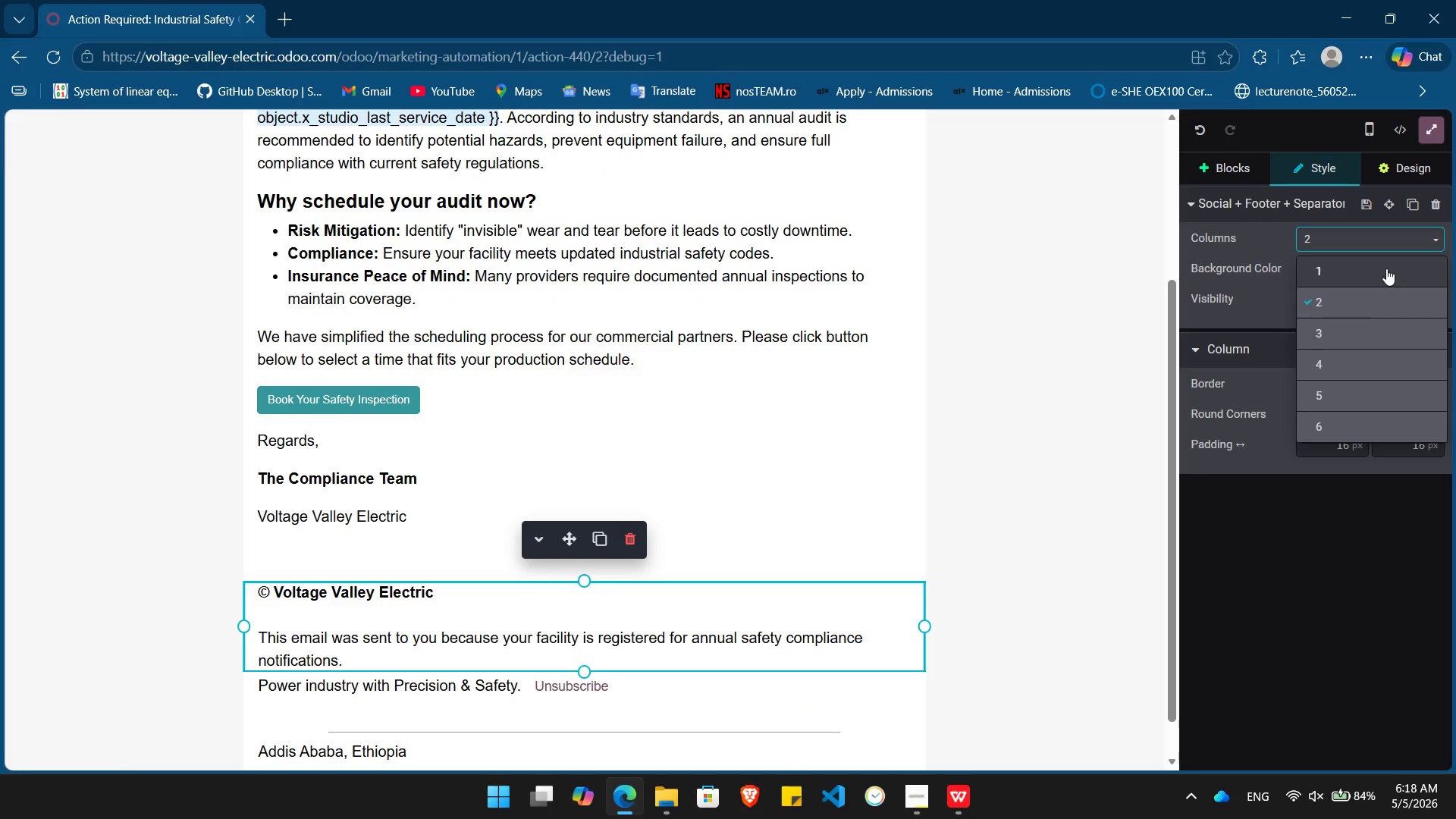 
left_click([1386, 268])
 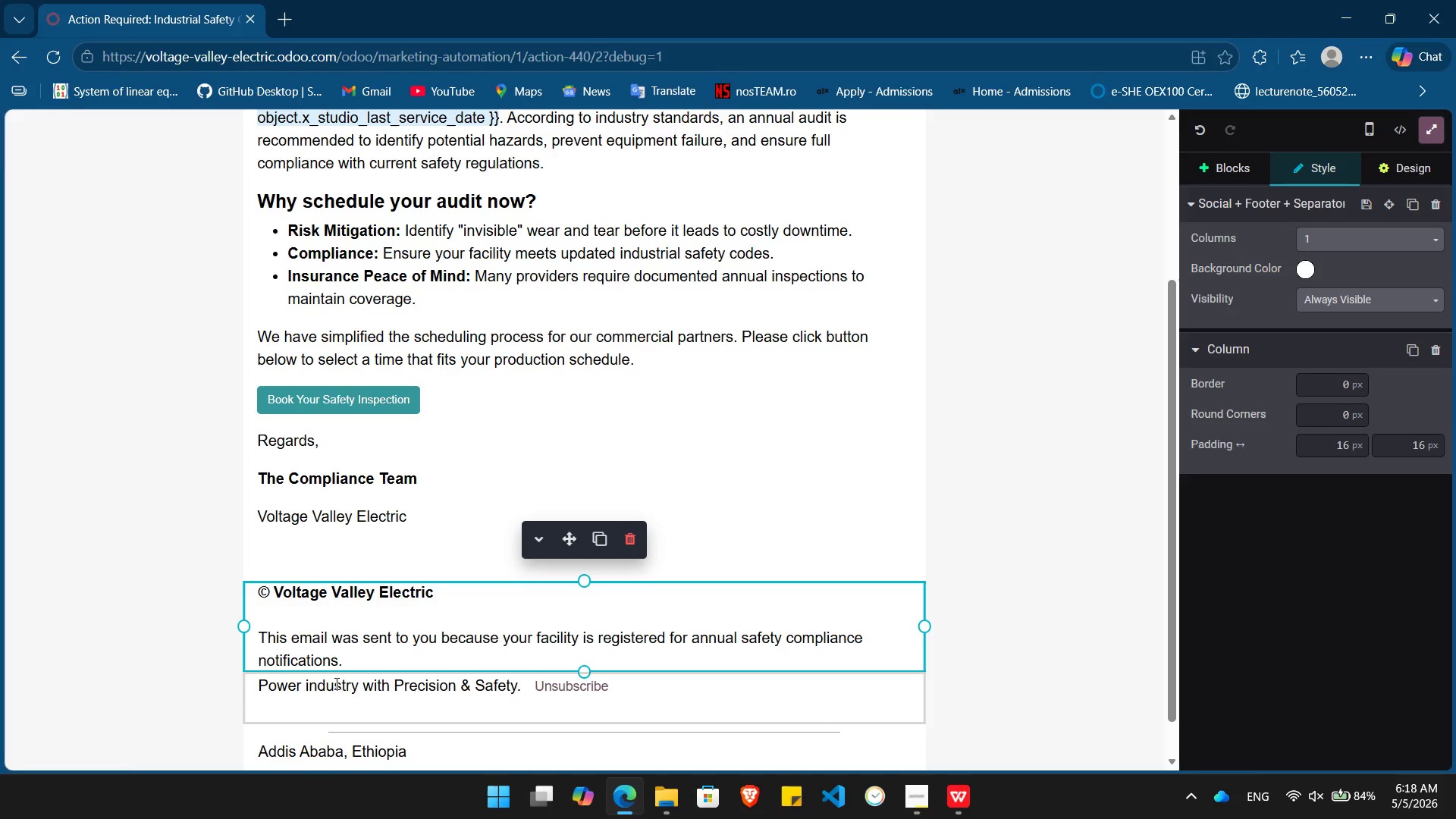 
left_click([249, 688])
 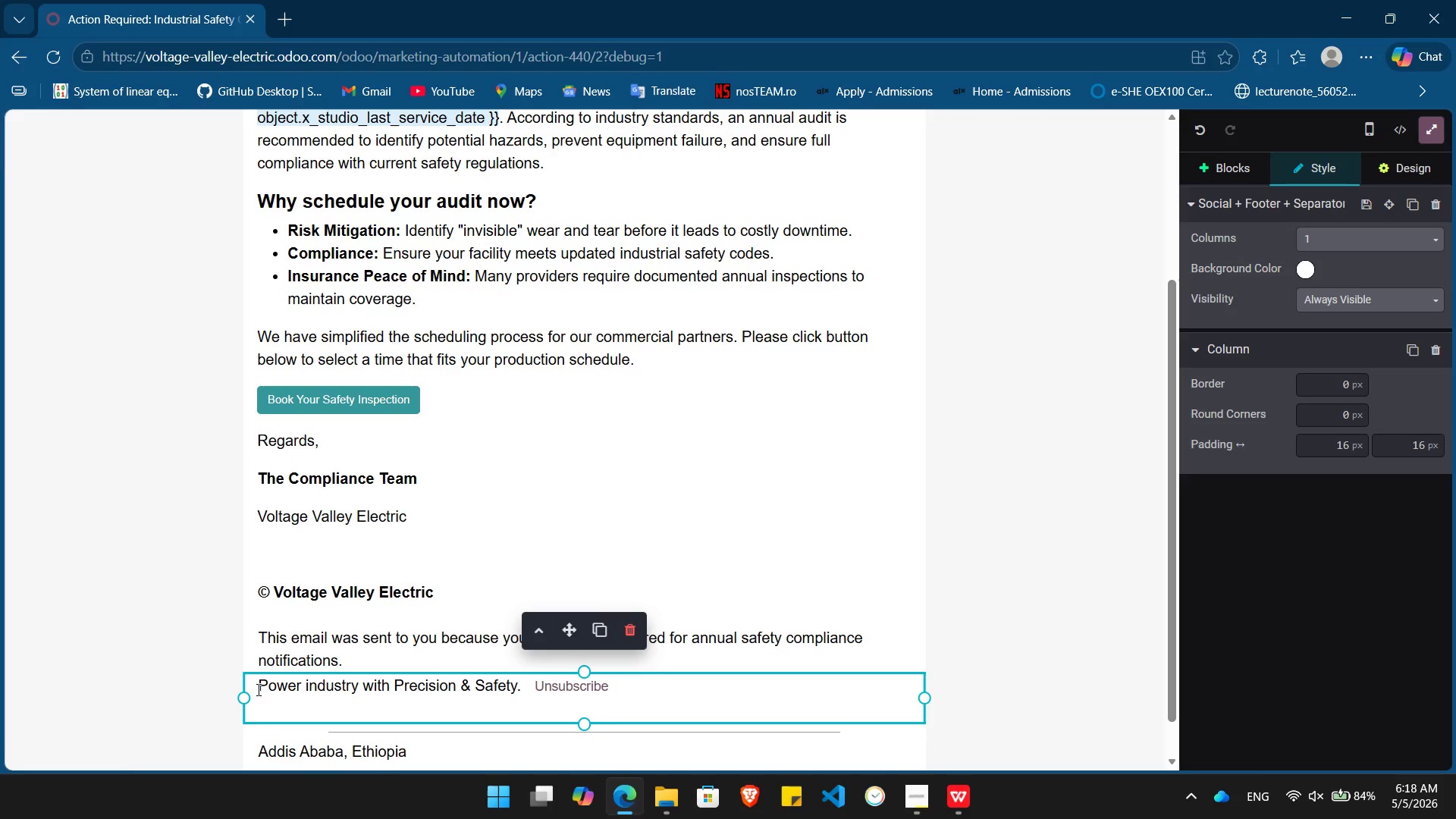 
left_click_drag(start_coordinate=[257, 689], to_coordinate=[632, 685])
 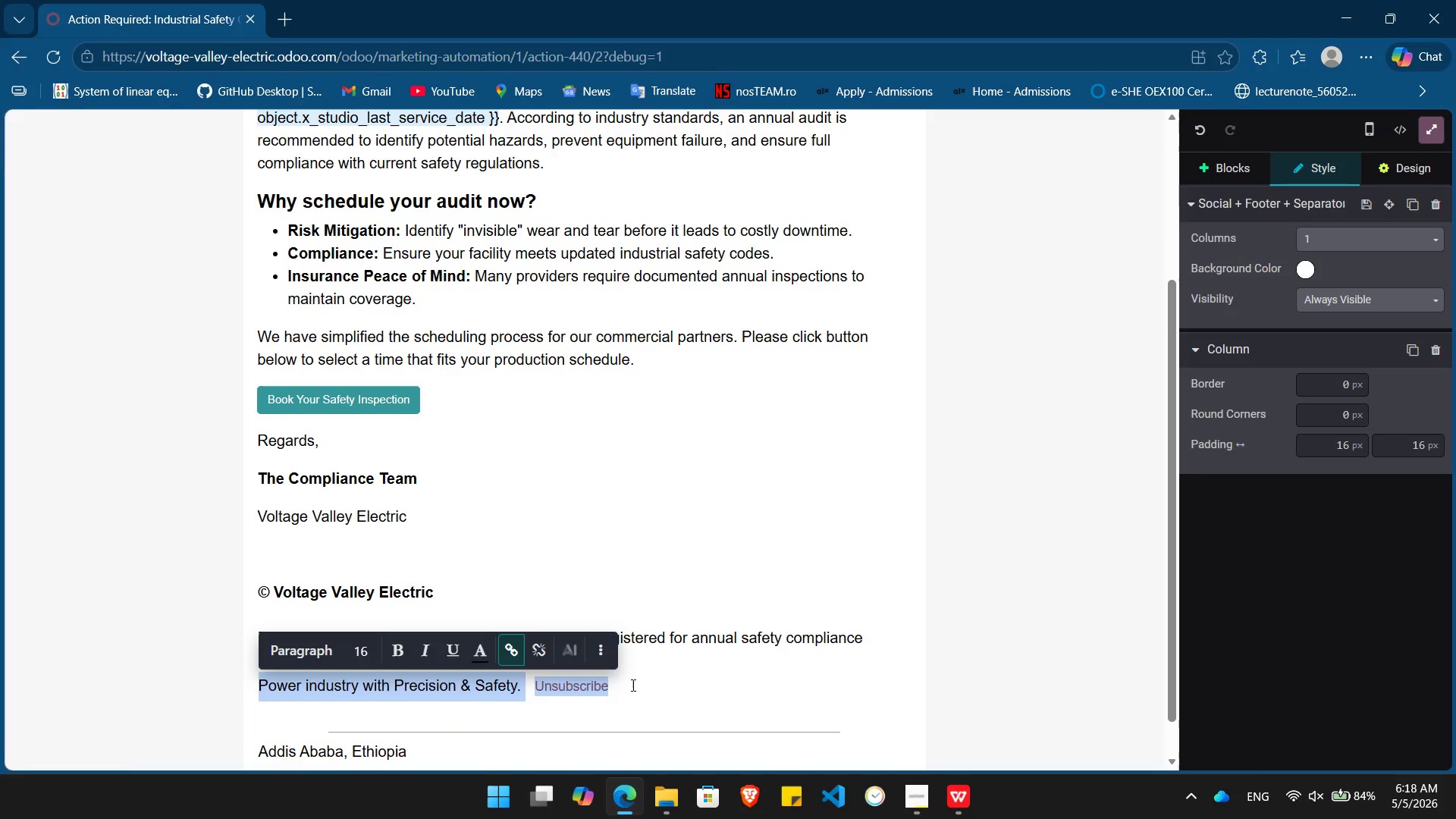 
key(Control+X)
 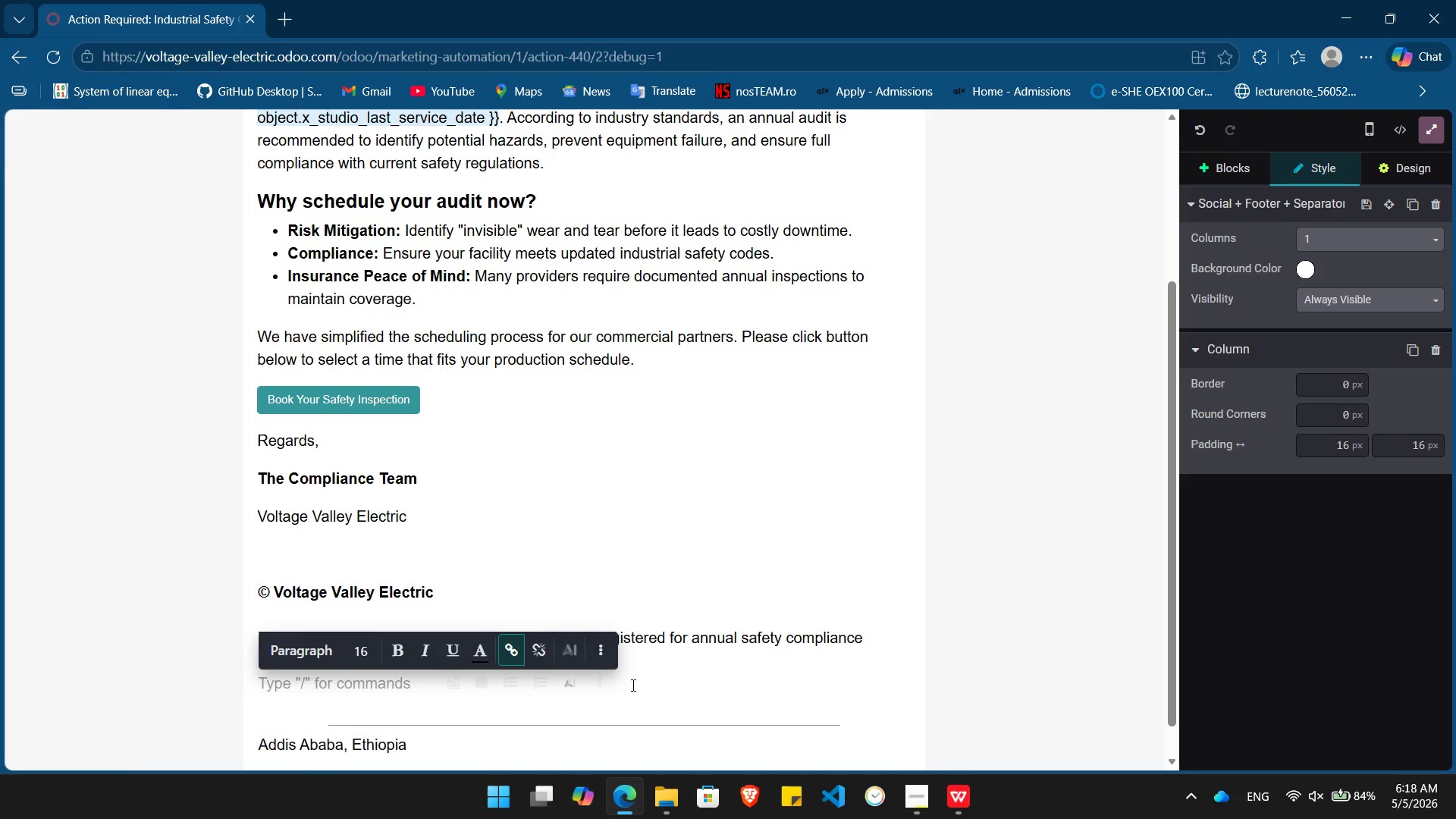 
key(Backspace)
 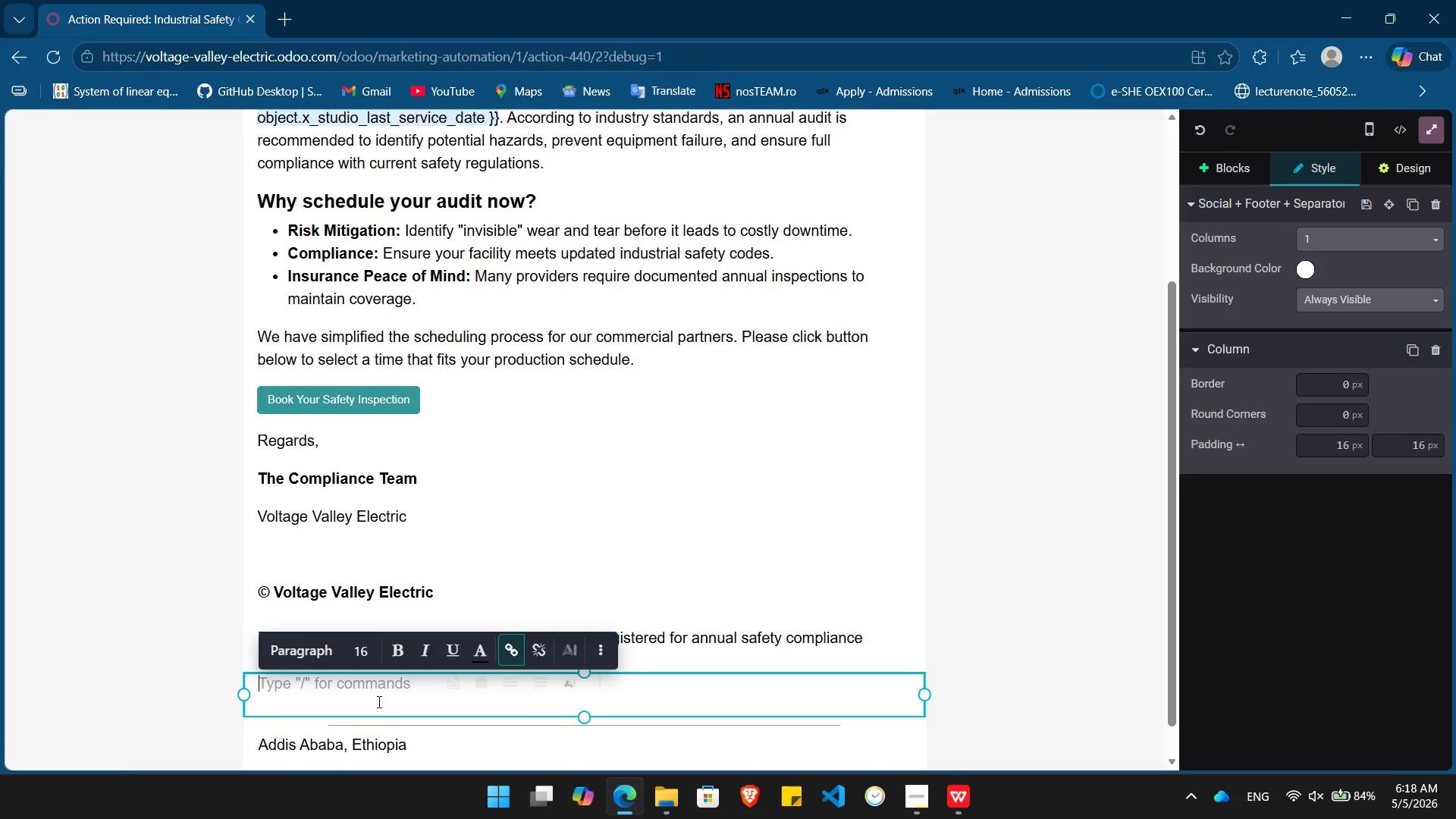 
left_click([378, 701])
 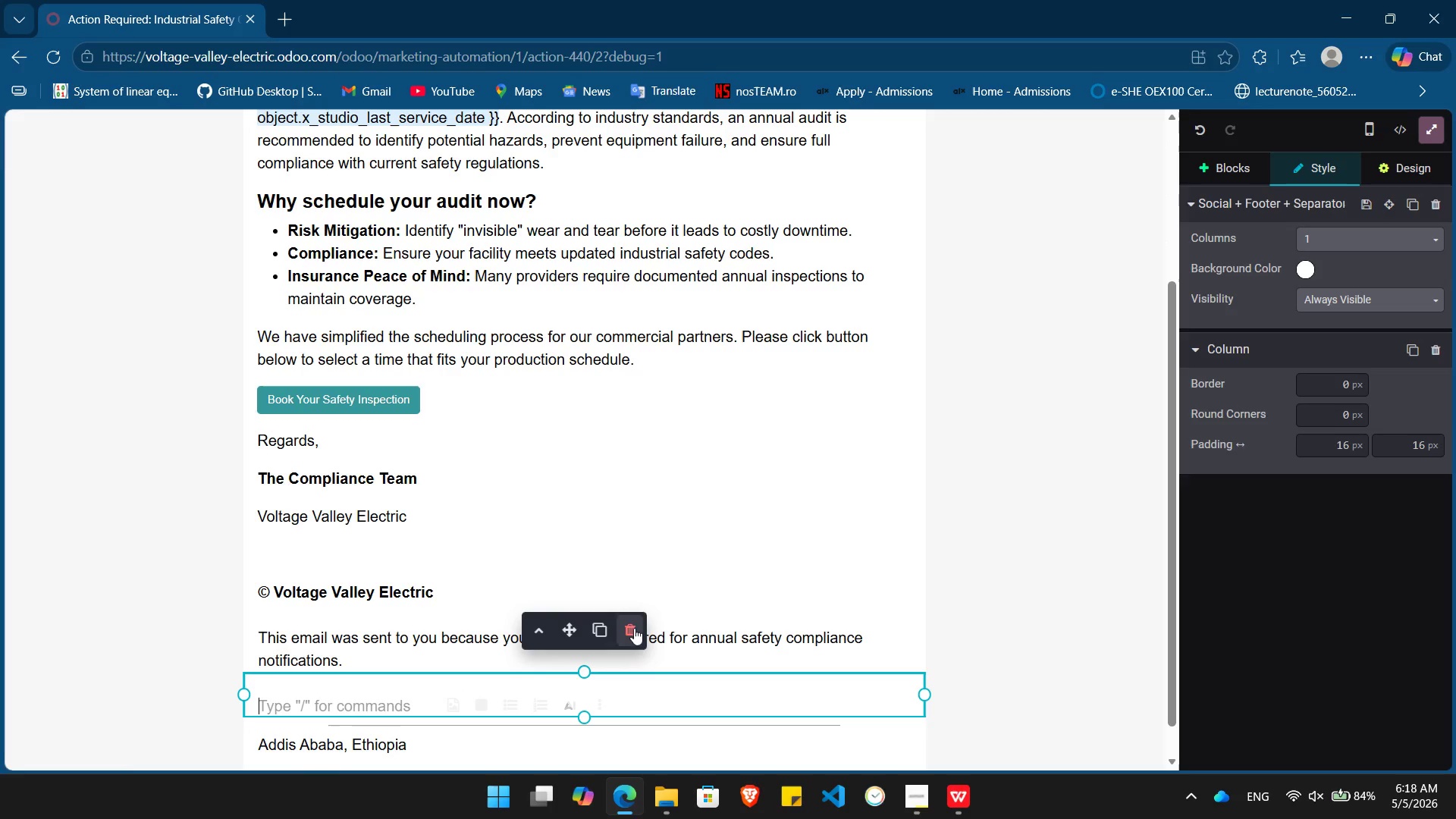 
left_click([630, 626])
 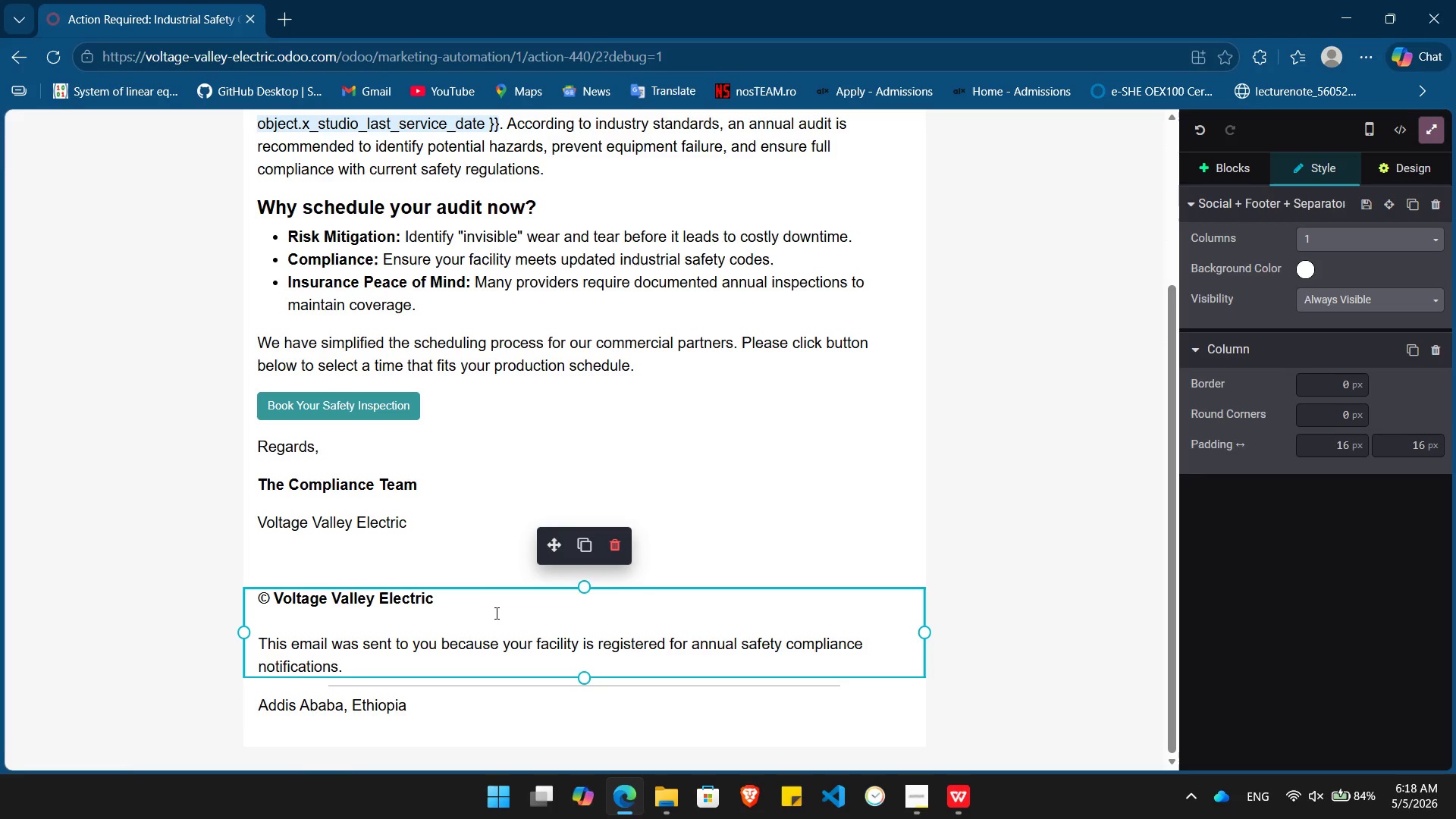 
left_click([495, 613])
 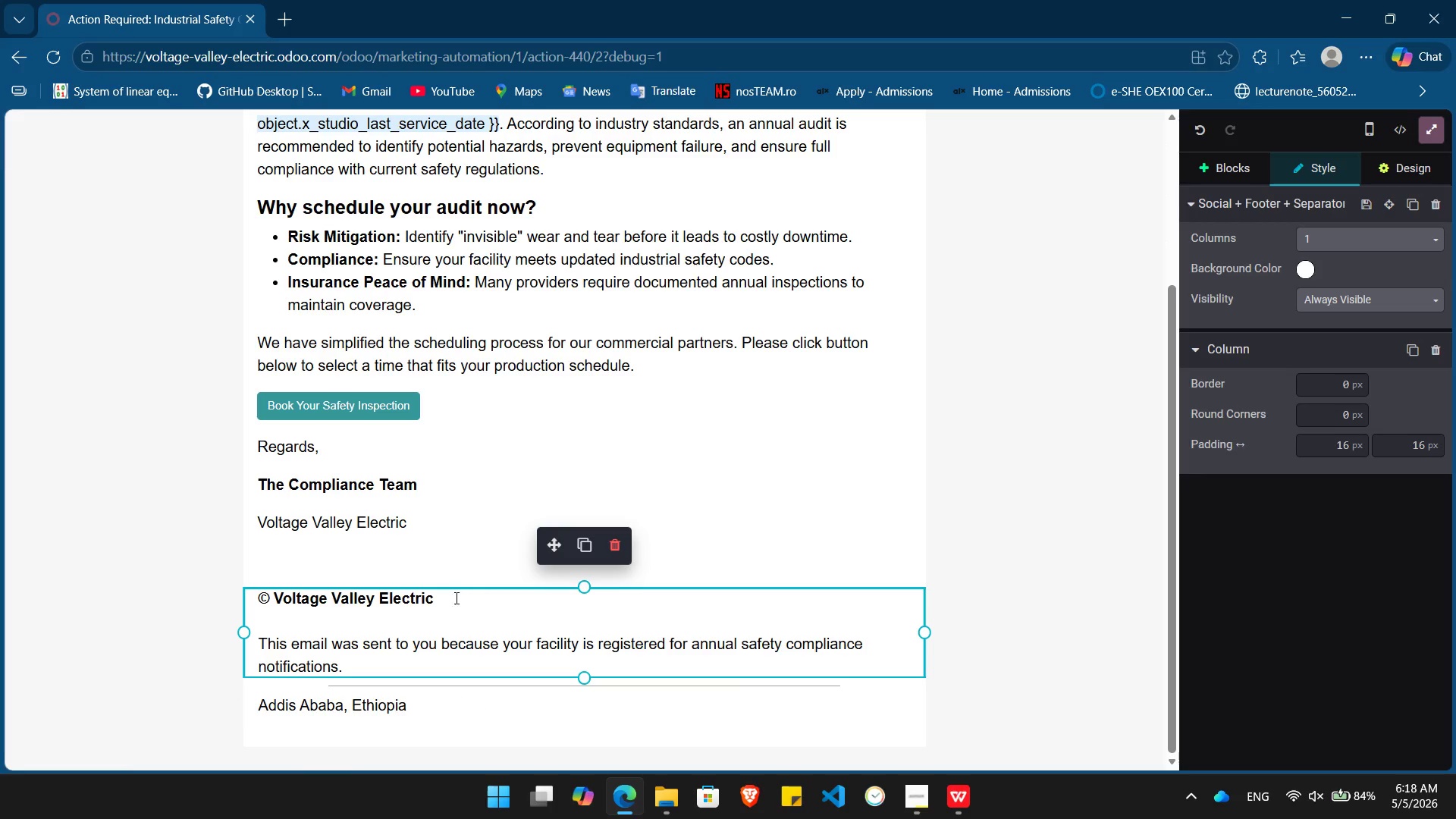 
left_click([451, 596])
 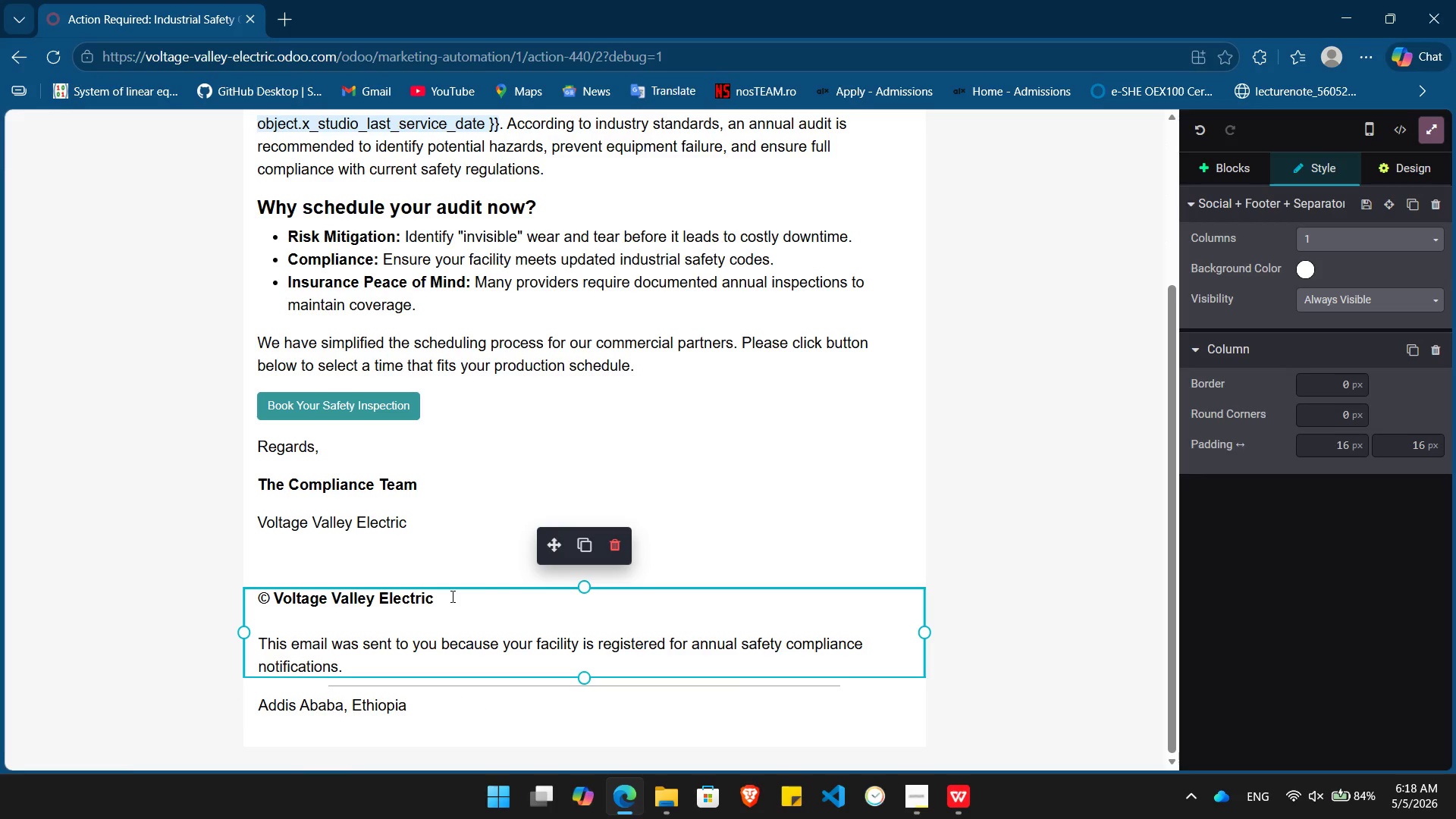 
key(Tab)
 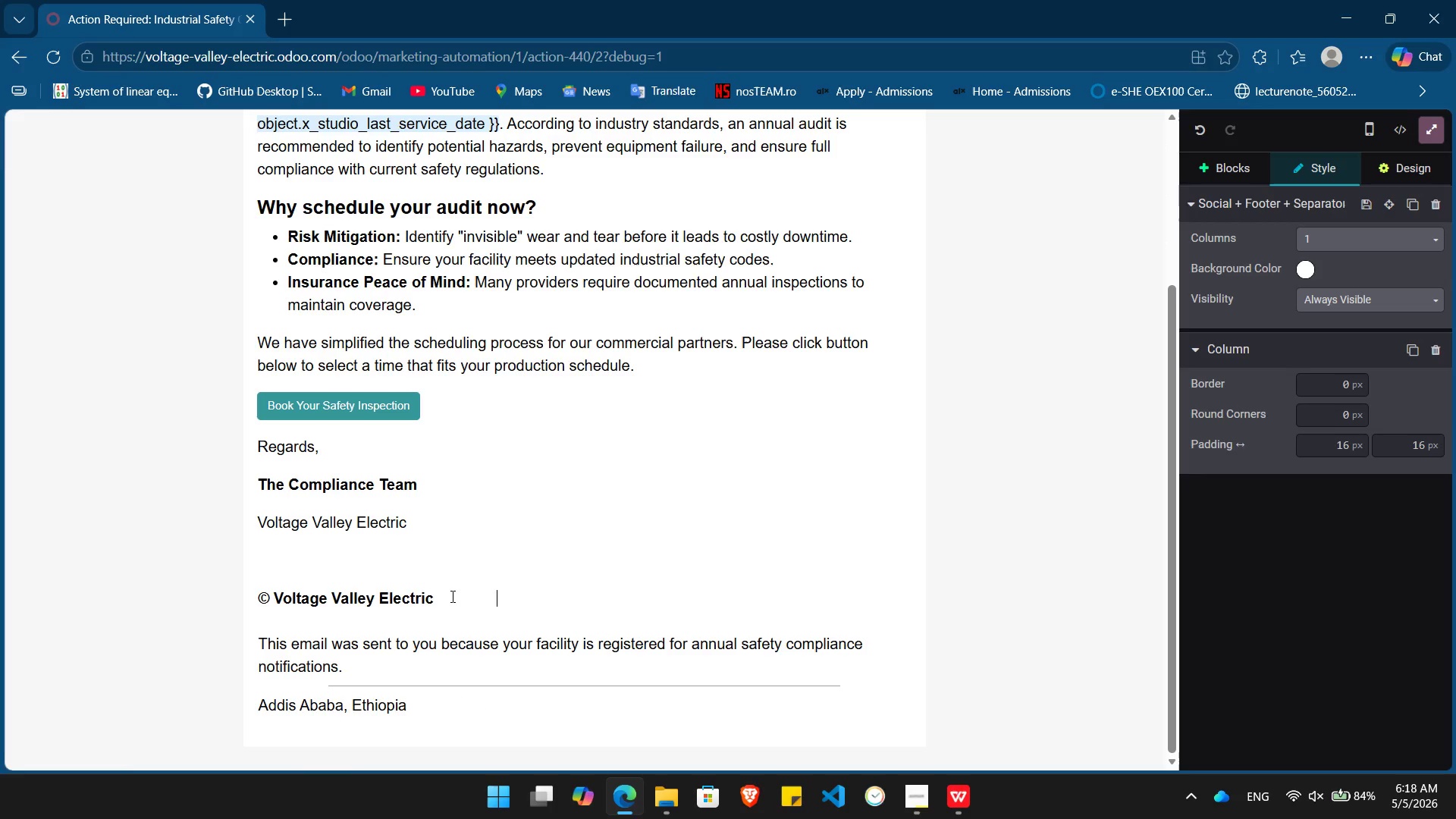 
key(Tab)
 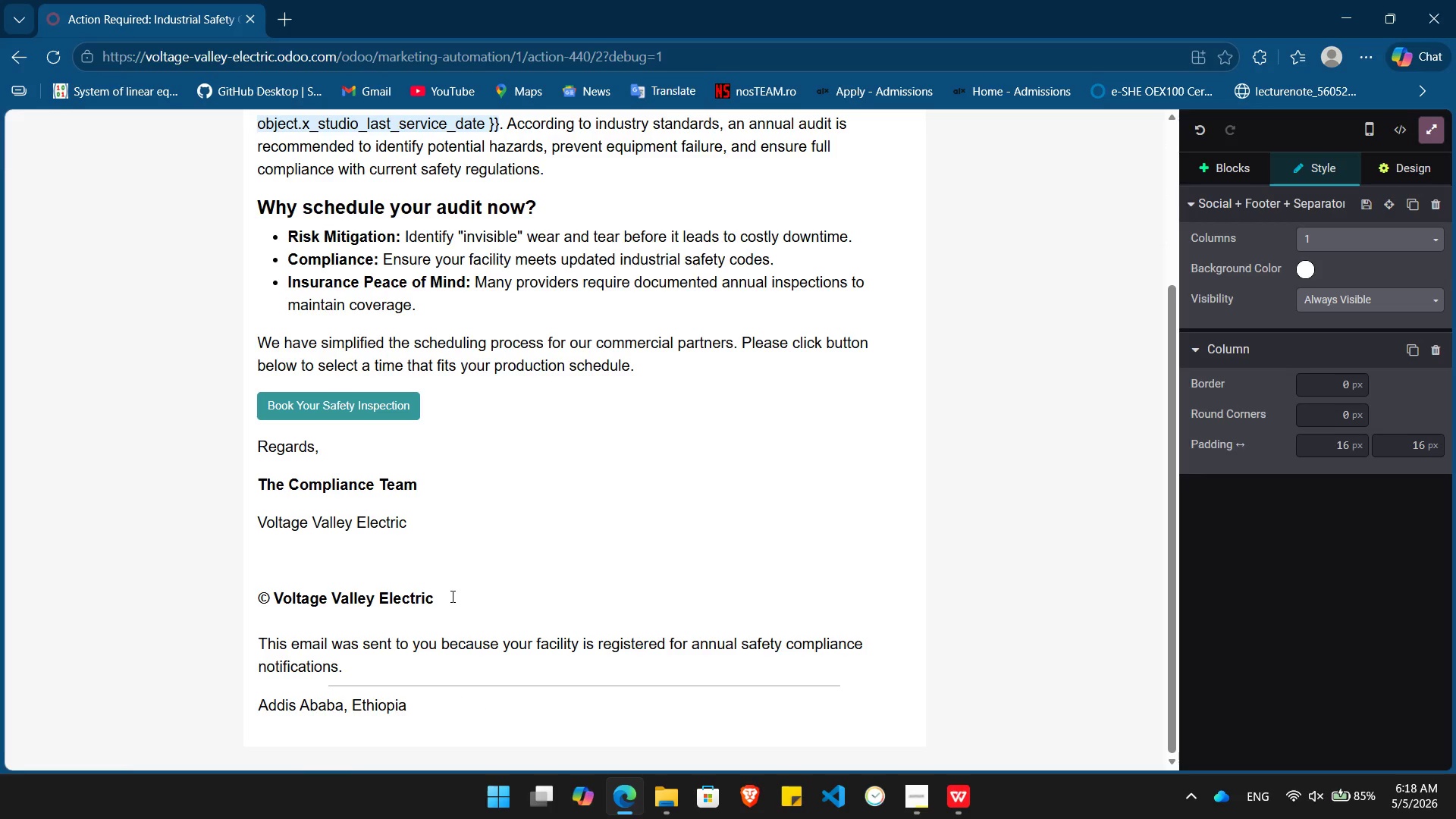 
key(Control+V)
 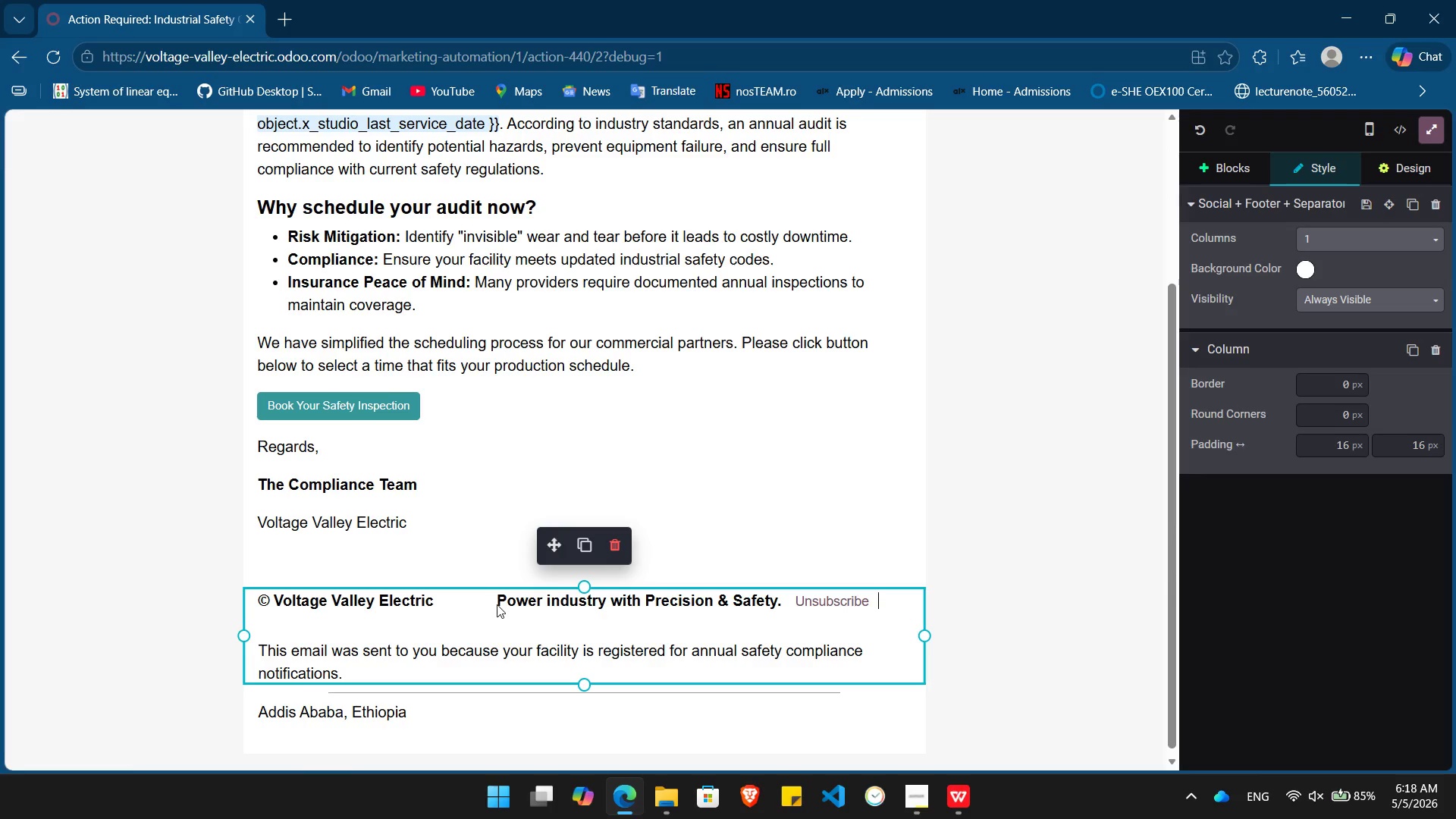 
left_click_drag(start_coordinate=[497, 603], to_coordinate=[780, 600])
 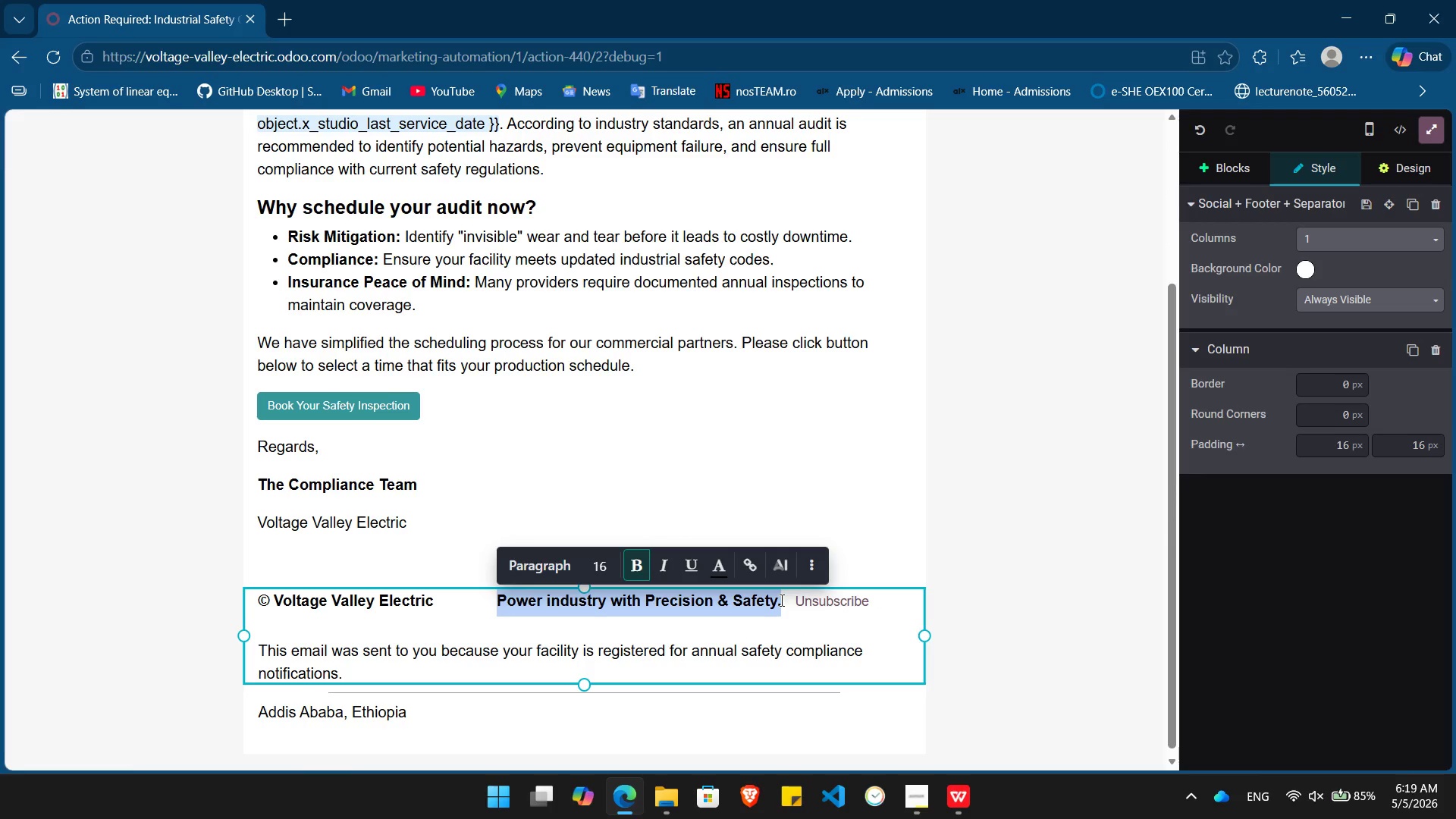 
key(Control+B)
 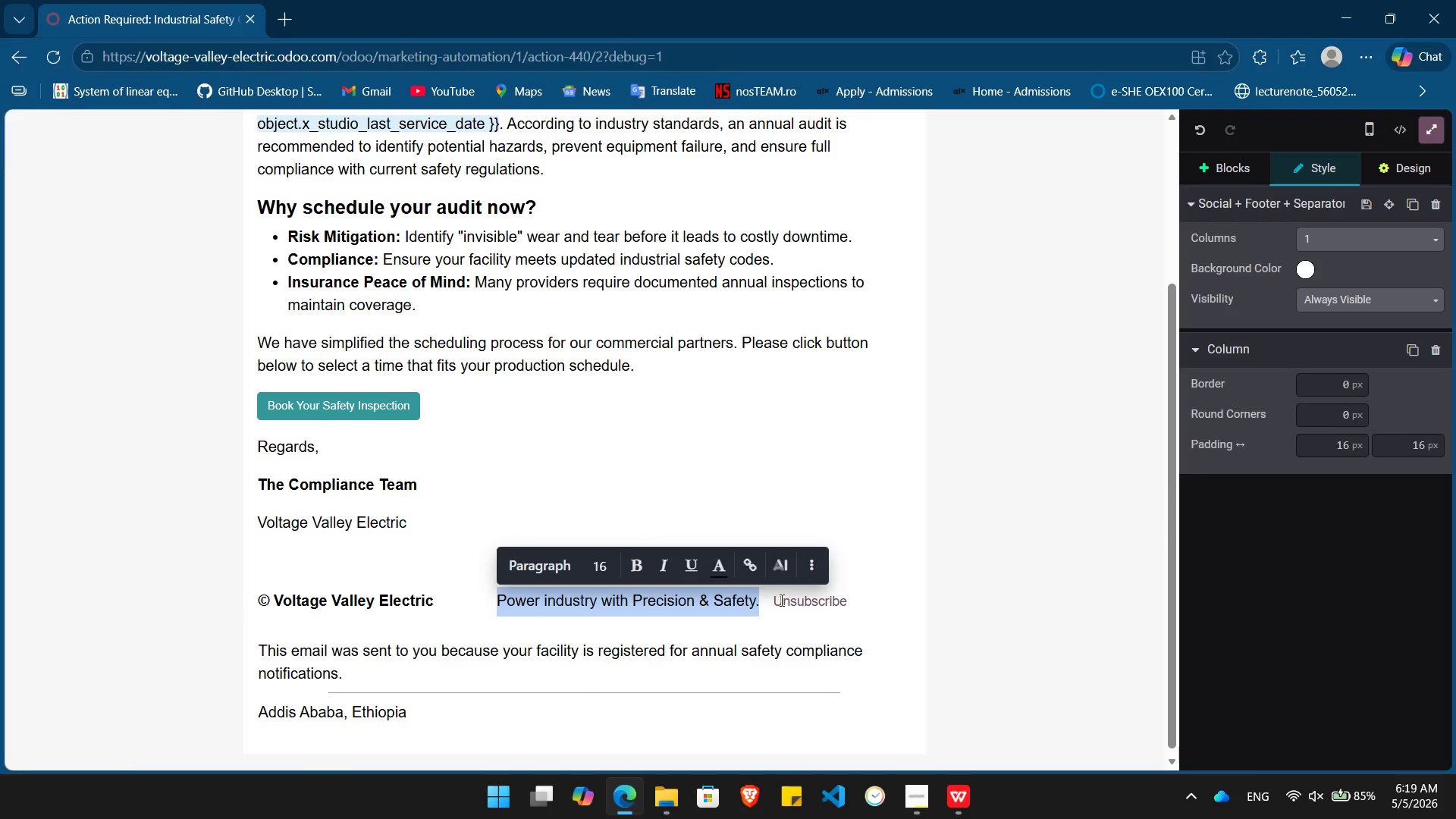 
key(Control+I)
 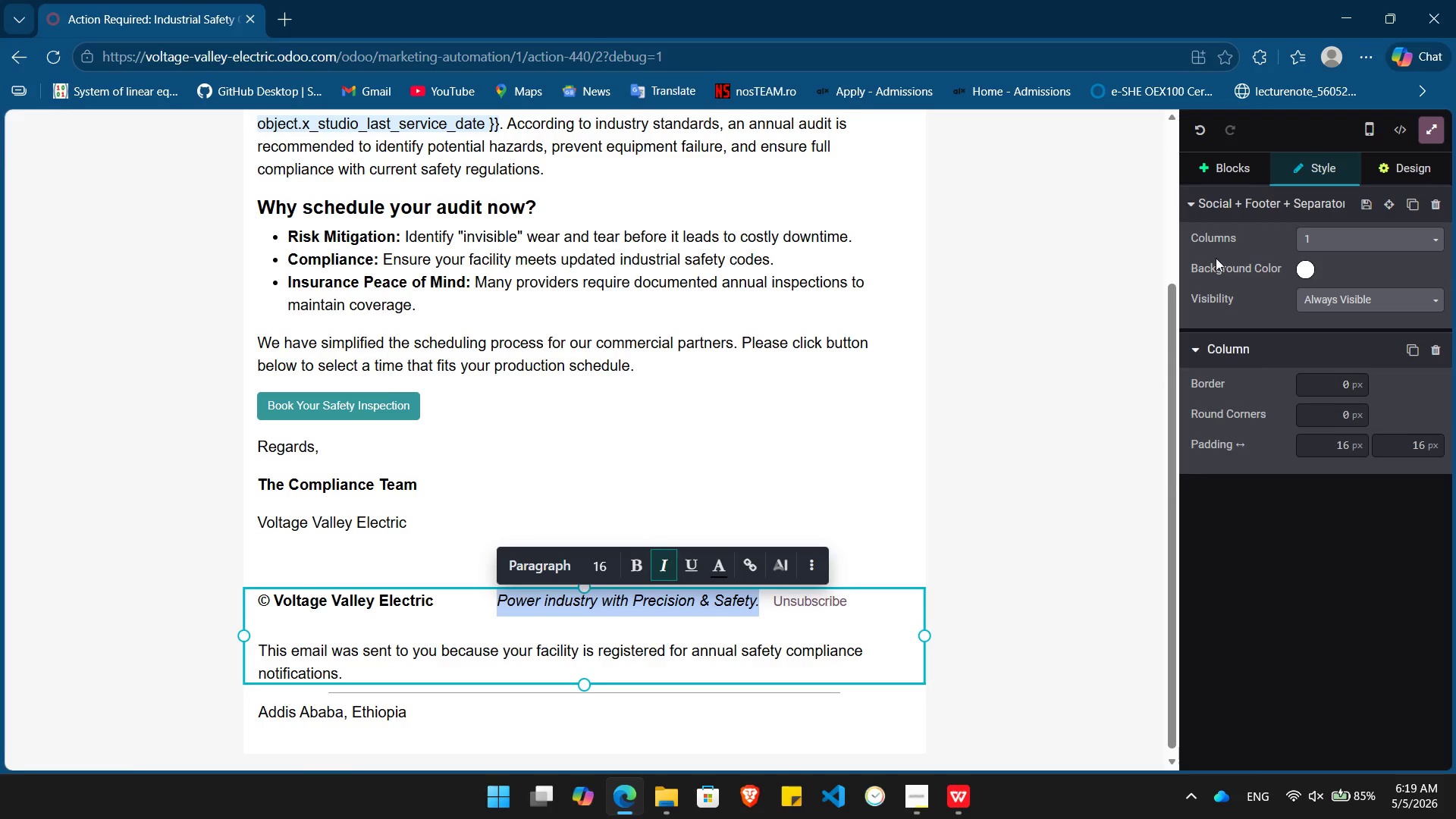 
left_click([1227, 157])
 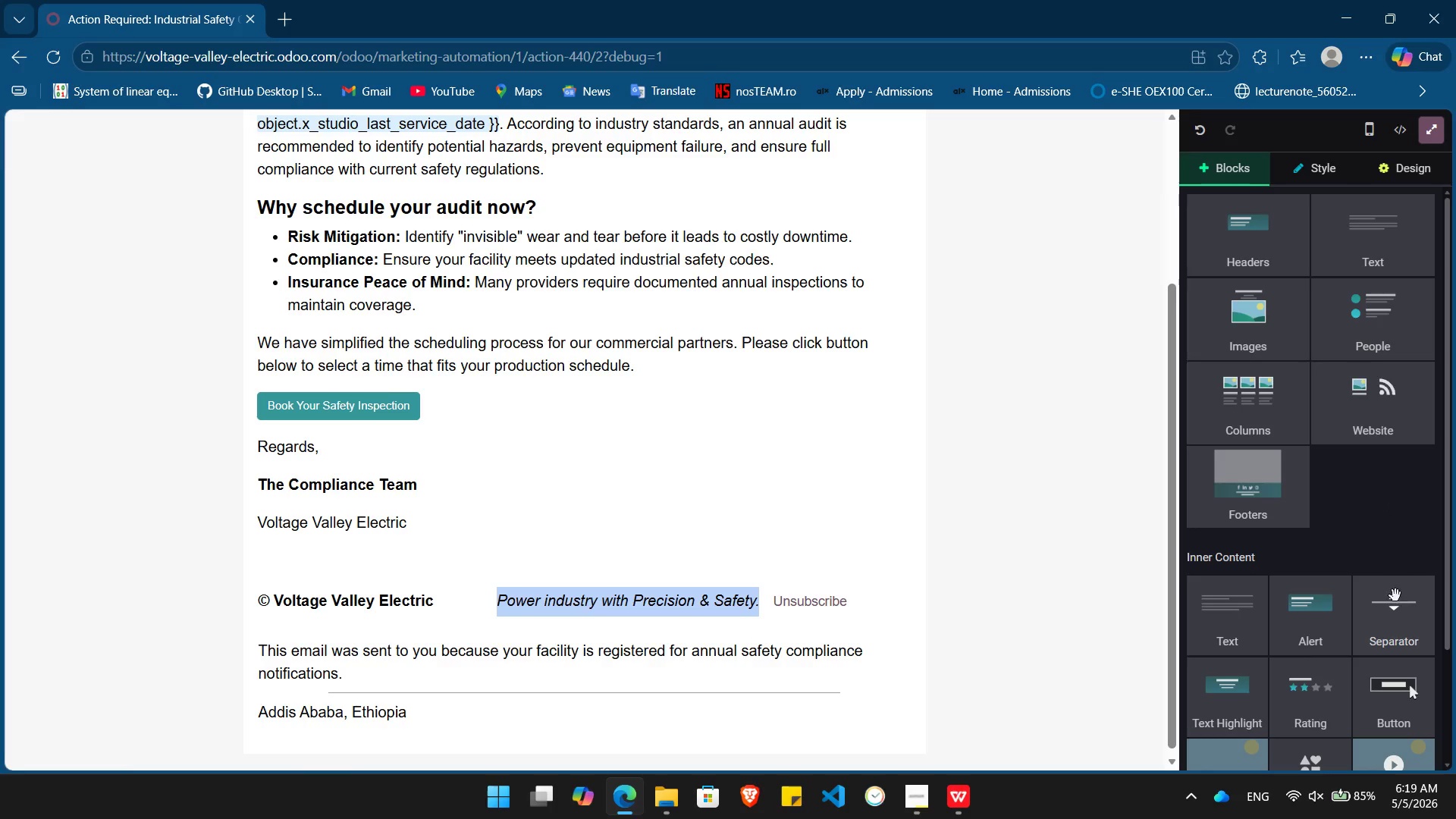 
left_click_drag(start_coordinate=[1390, 613], to_coordinate=[539, 652])
 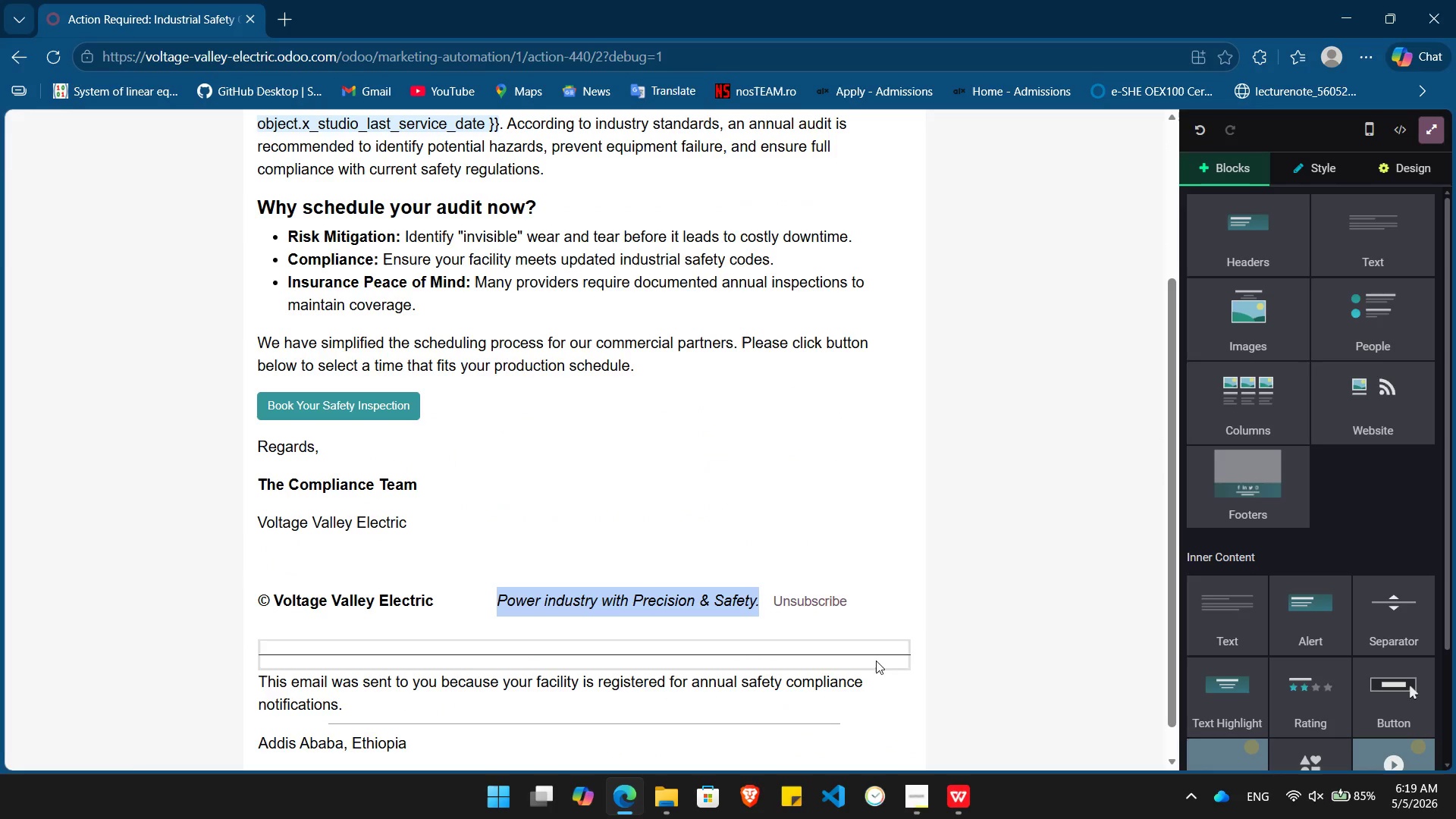 
left_click([862, 653])
 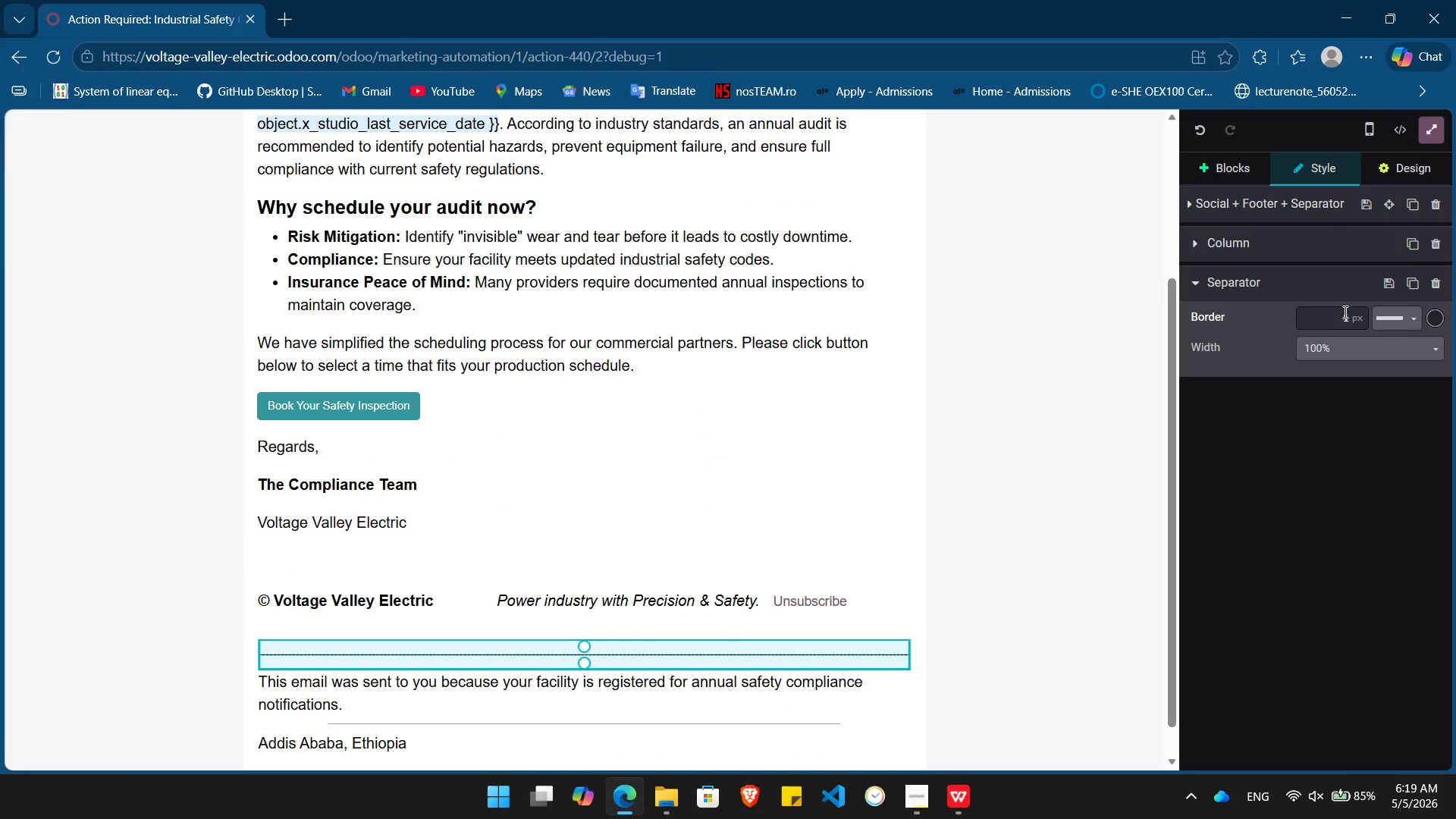 
left_click([1337, 314])
 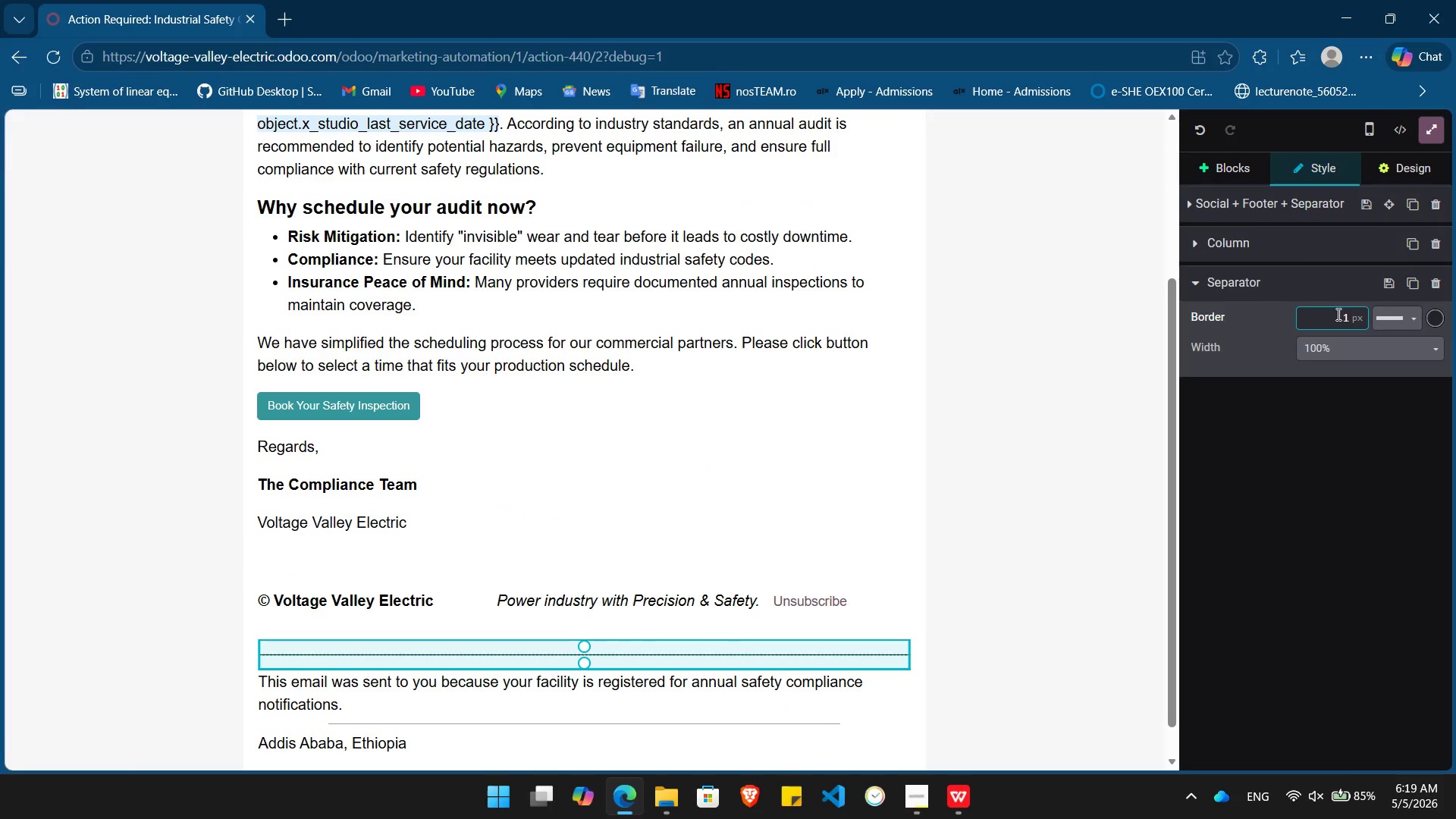 
key(Delete)
 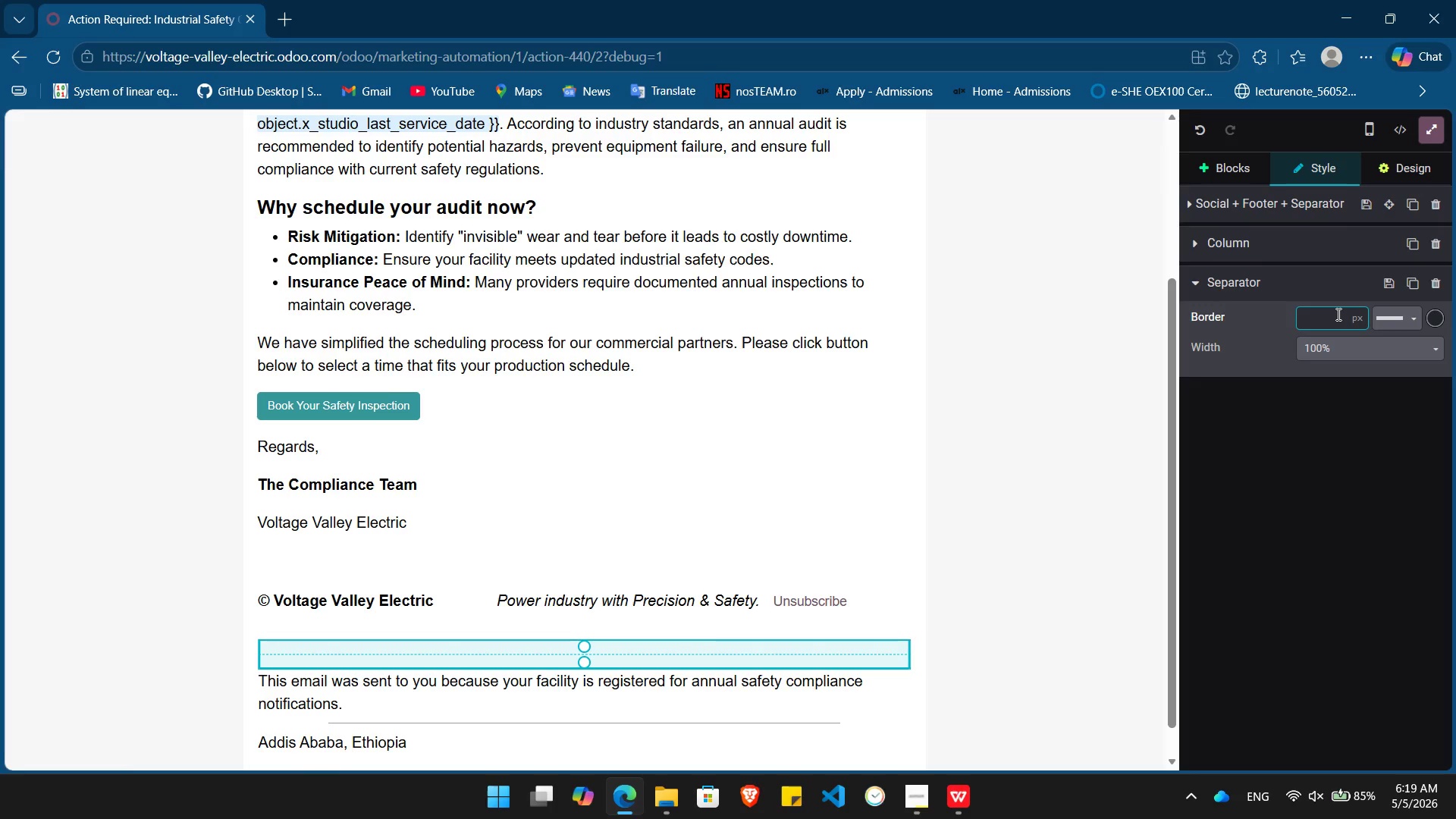 
key(Numpad0)
 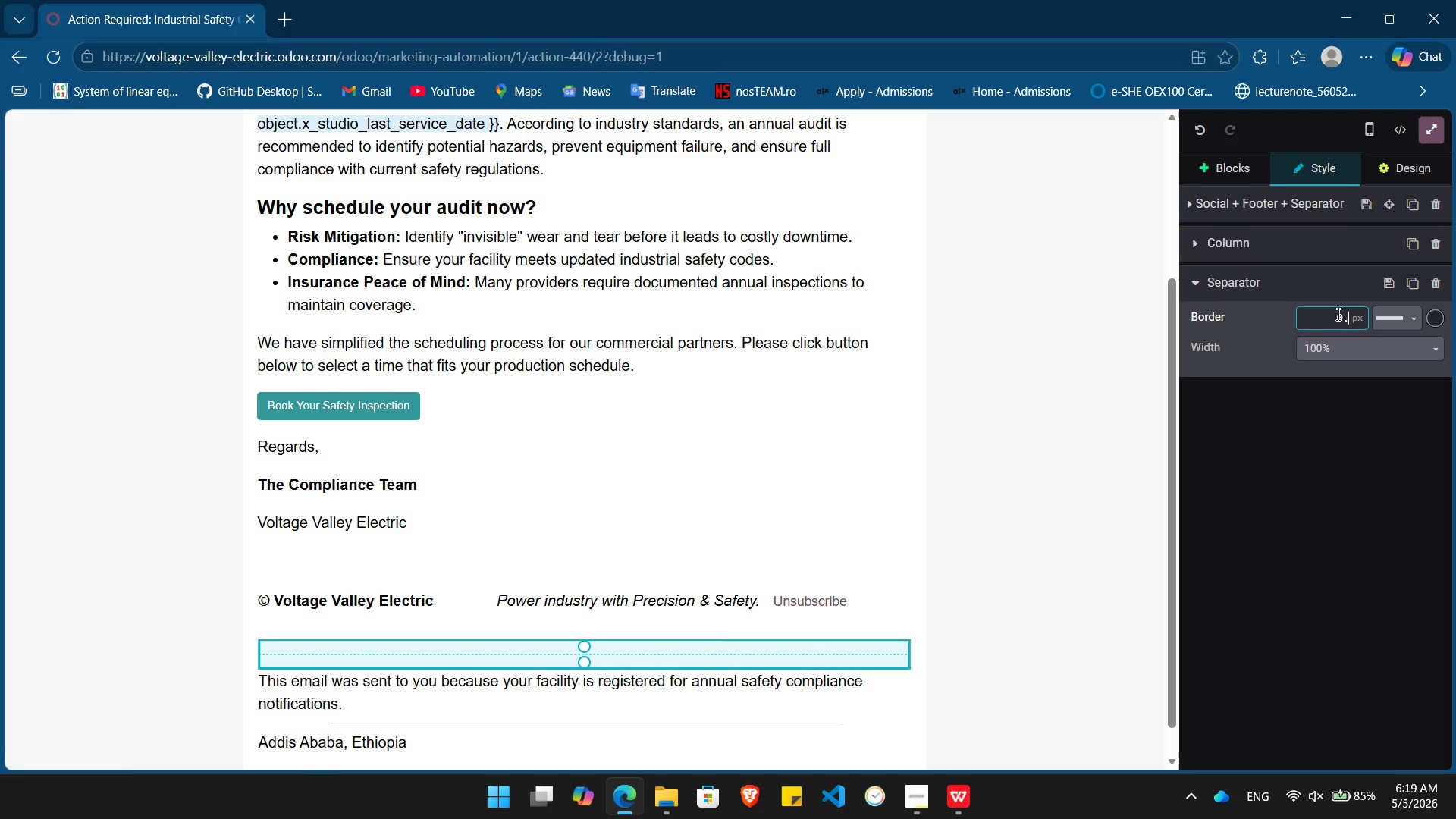 
key(NumpadDecimal)
 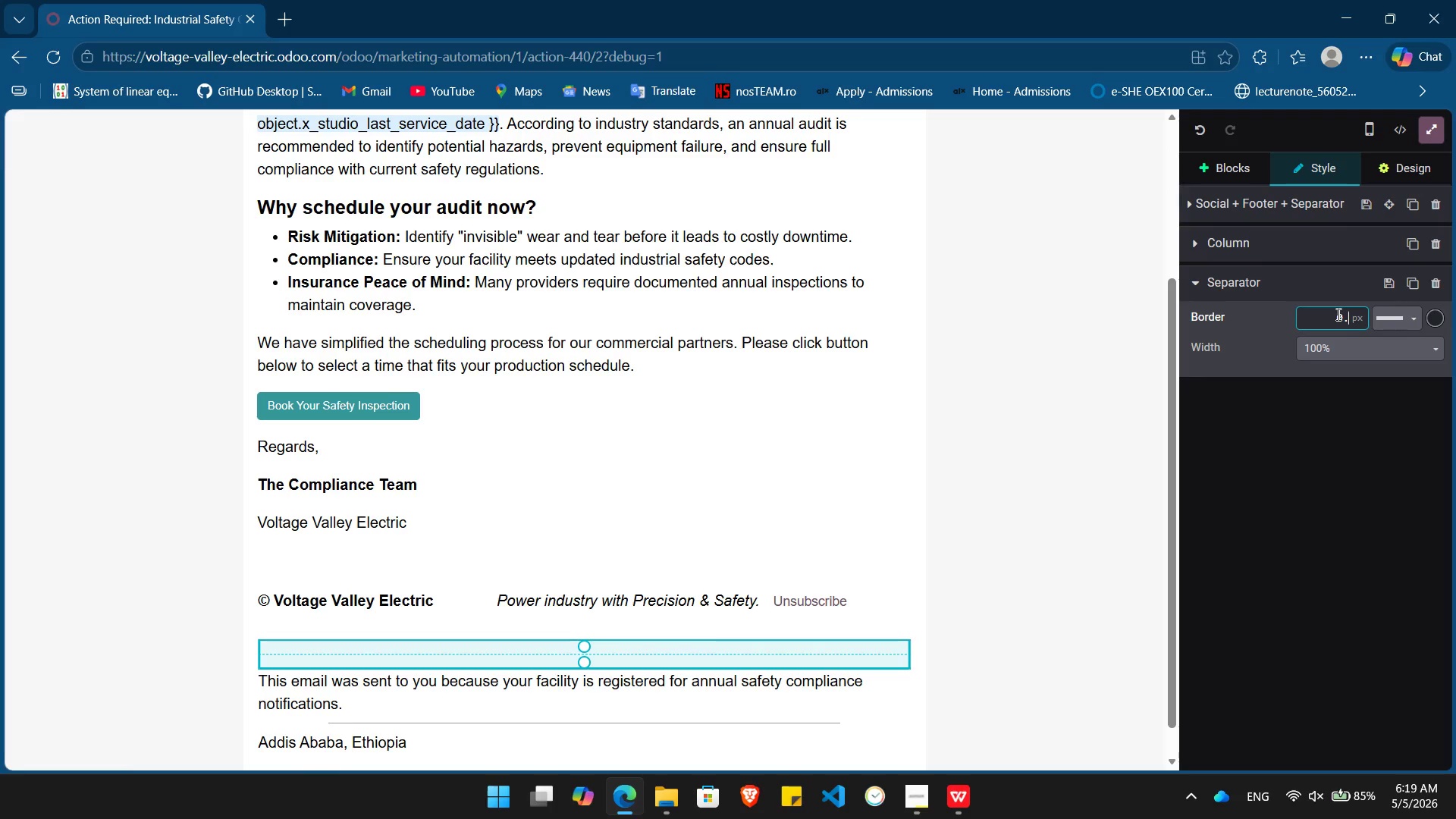 
key(Numpad5)
 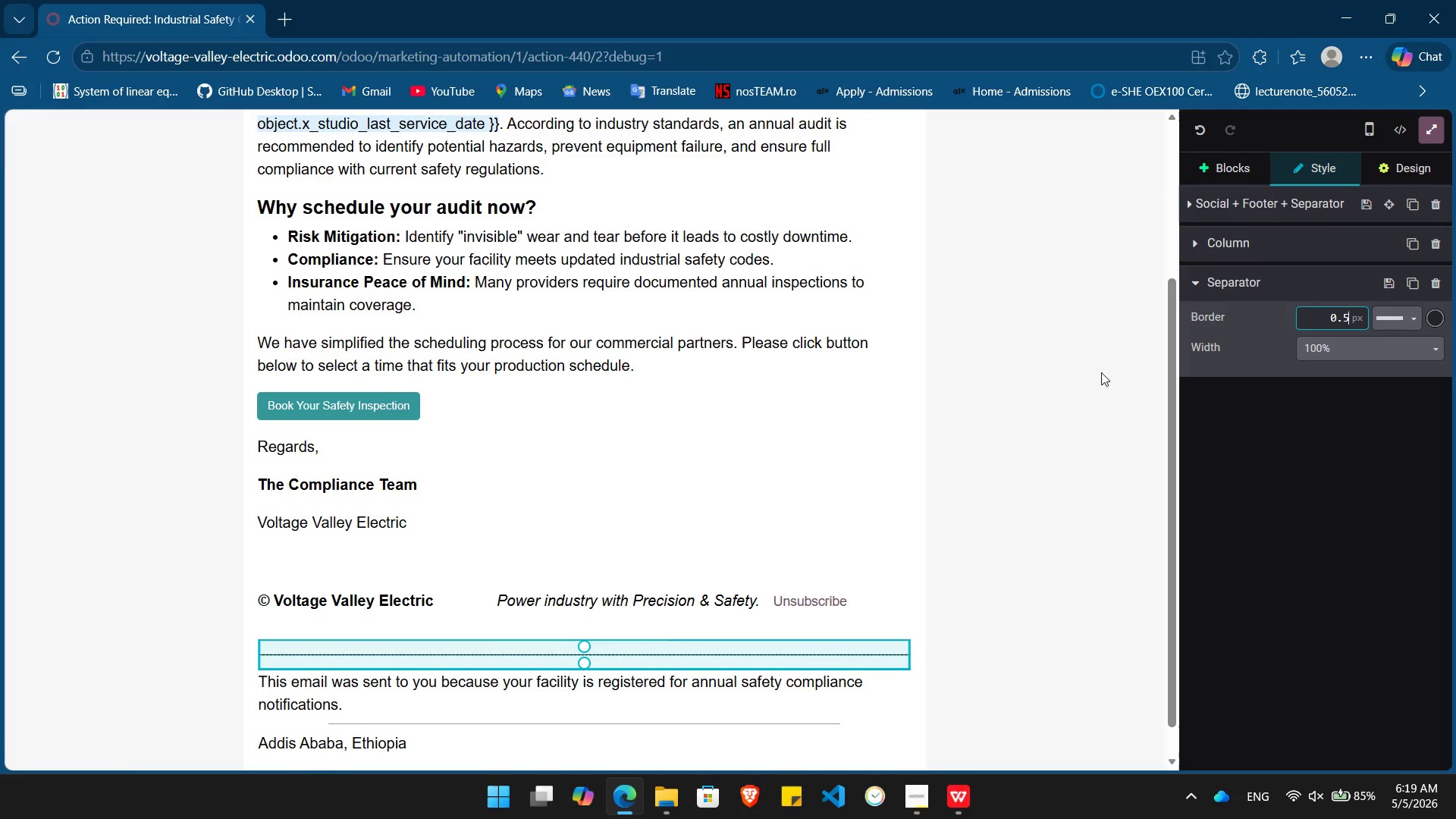 
left_click([1065, 377])
 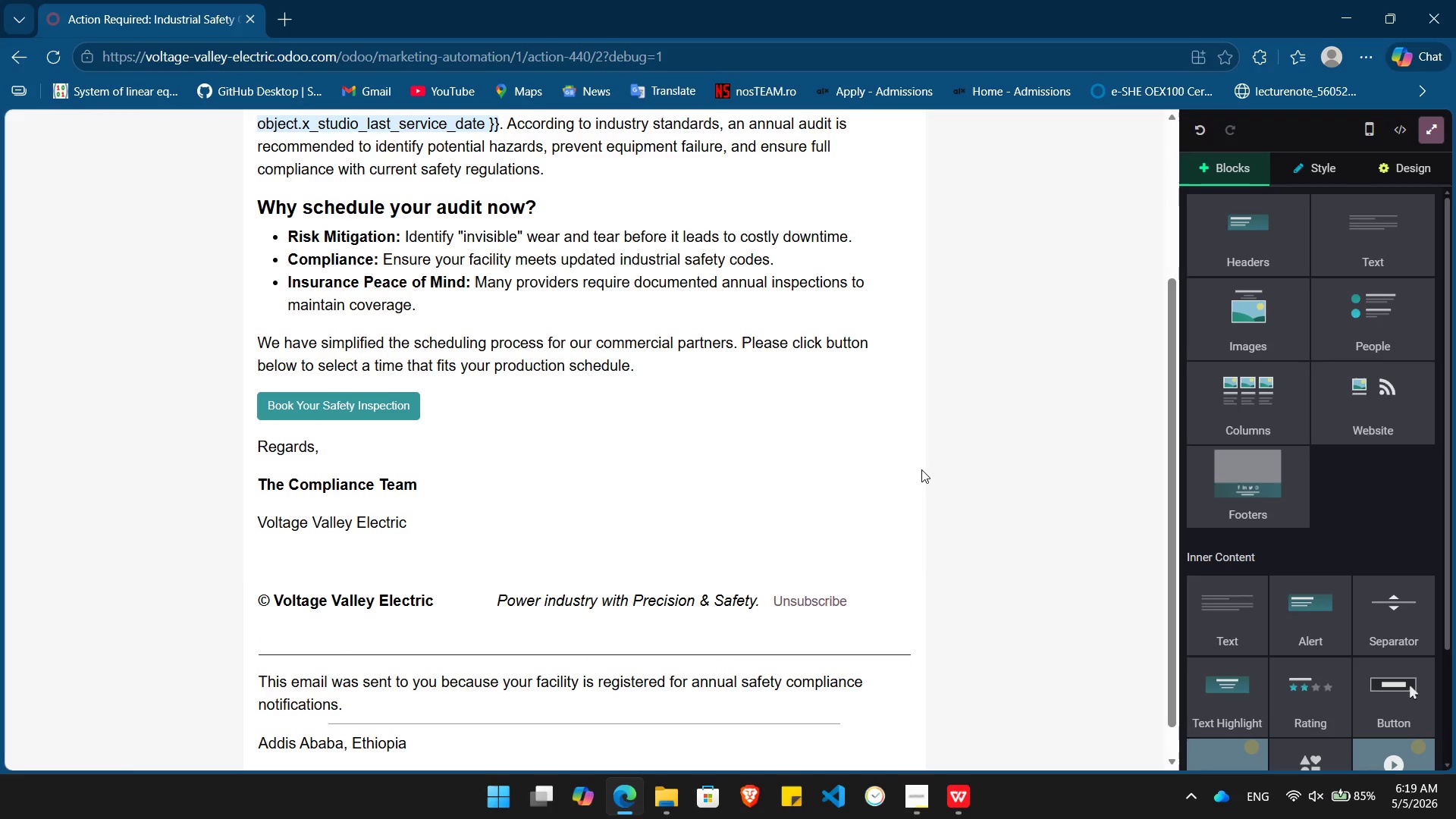 
left_click([849, 661])
 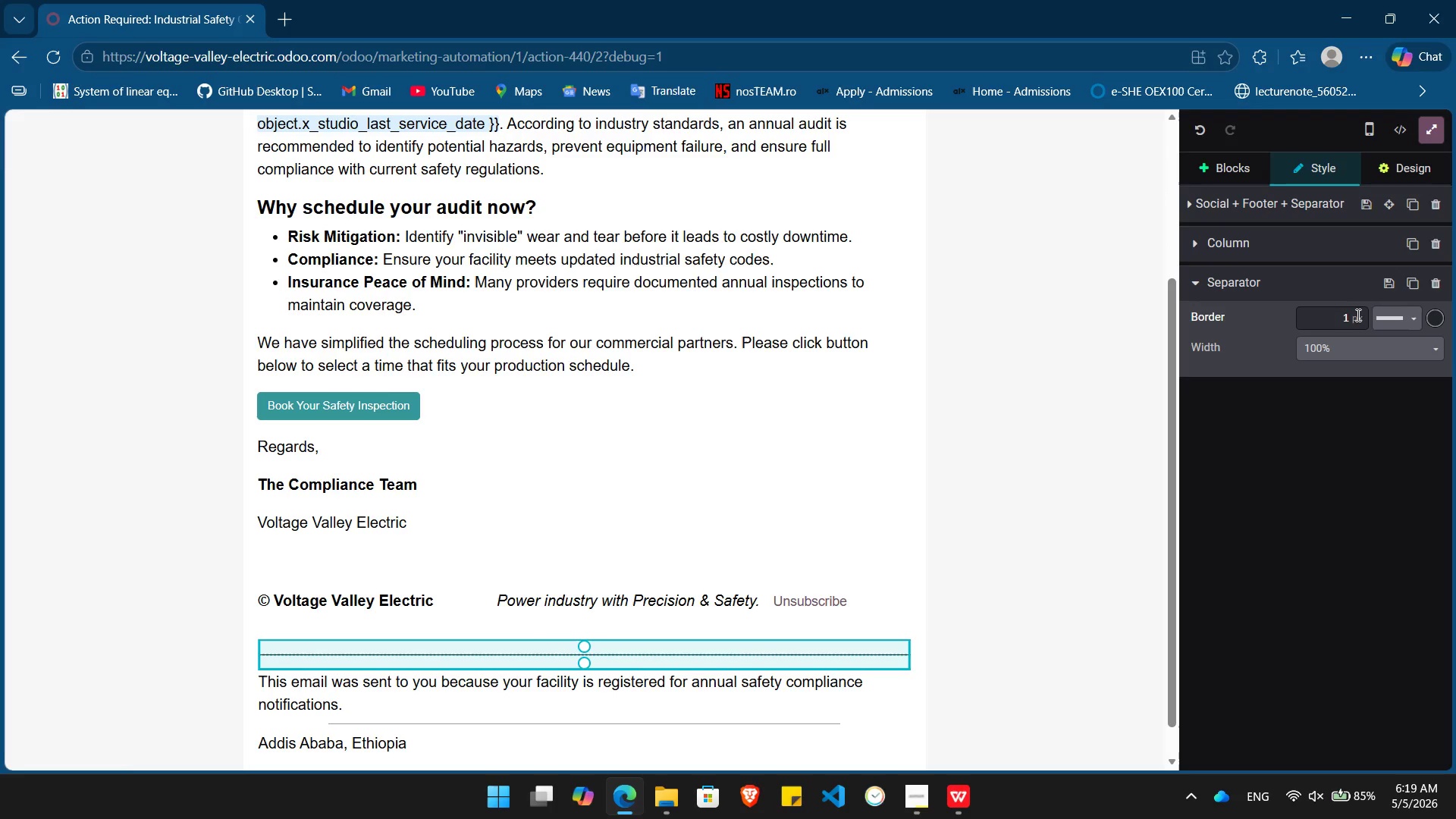 
left_click([1357, 315])
 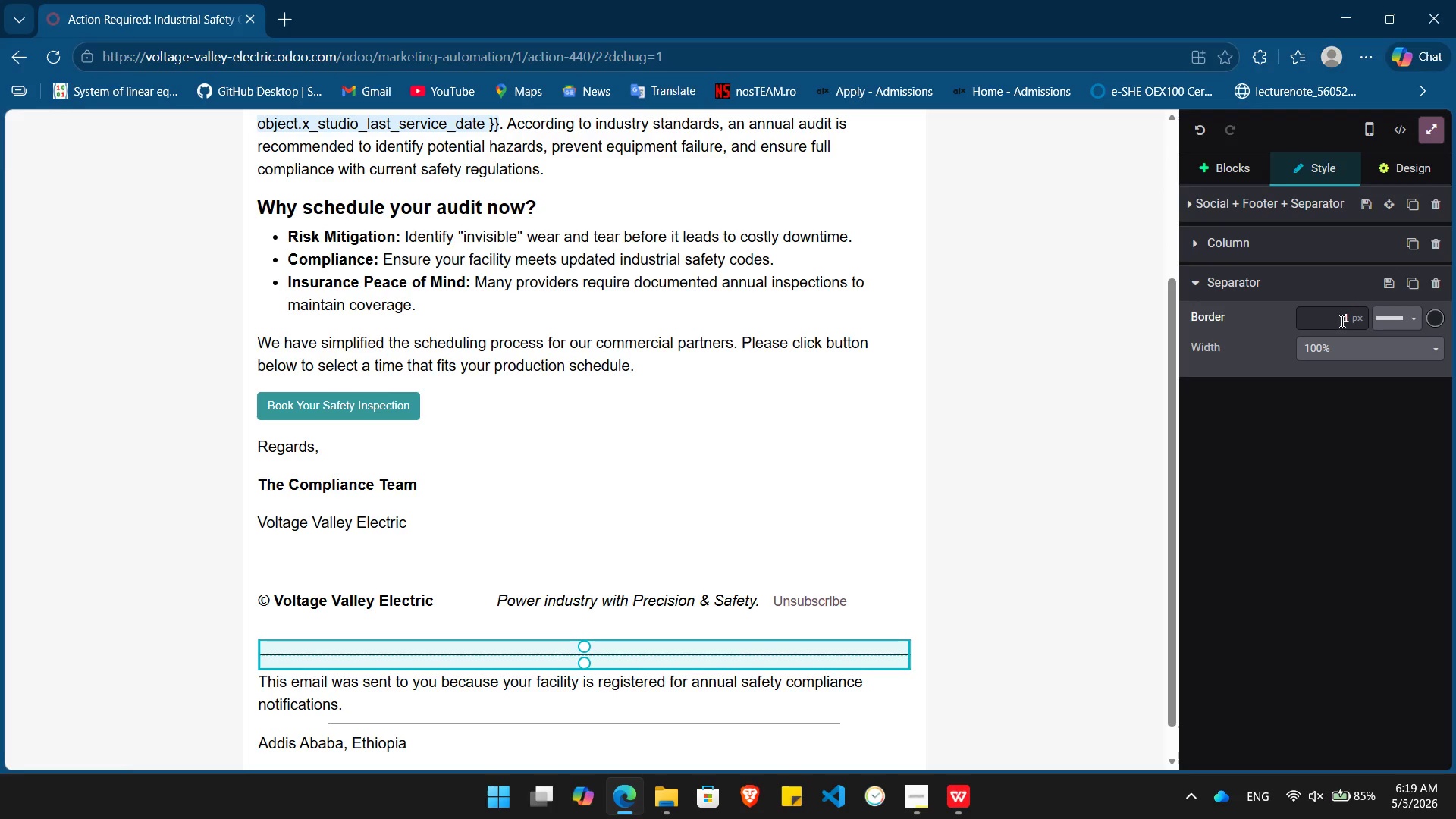 
left_click([1339, 321])
 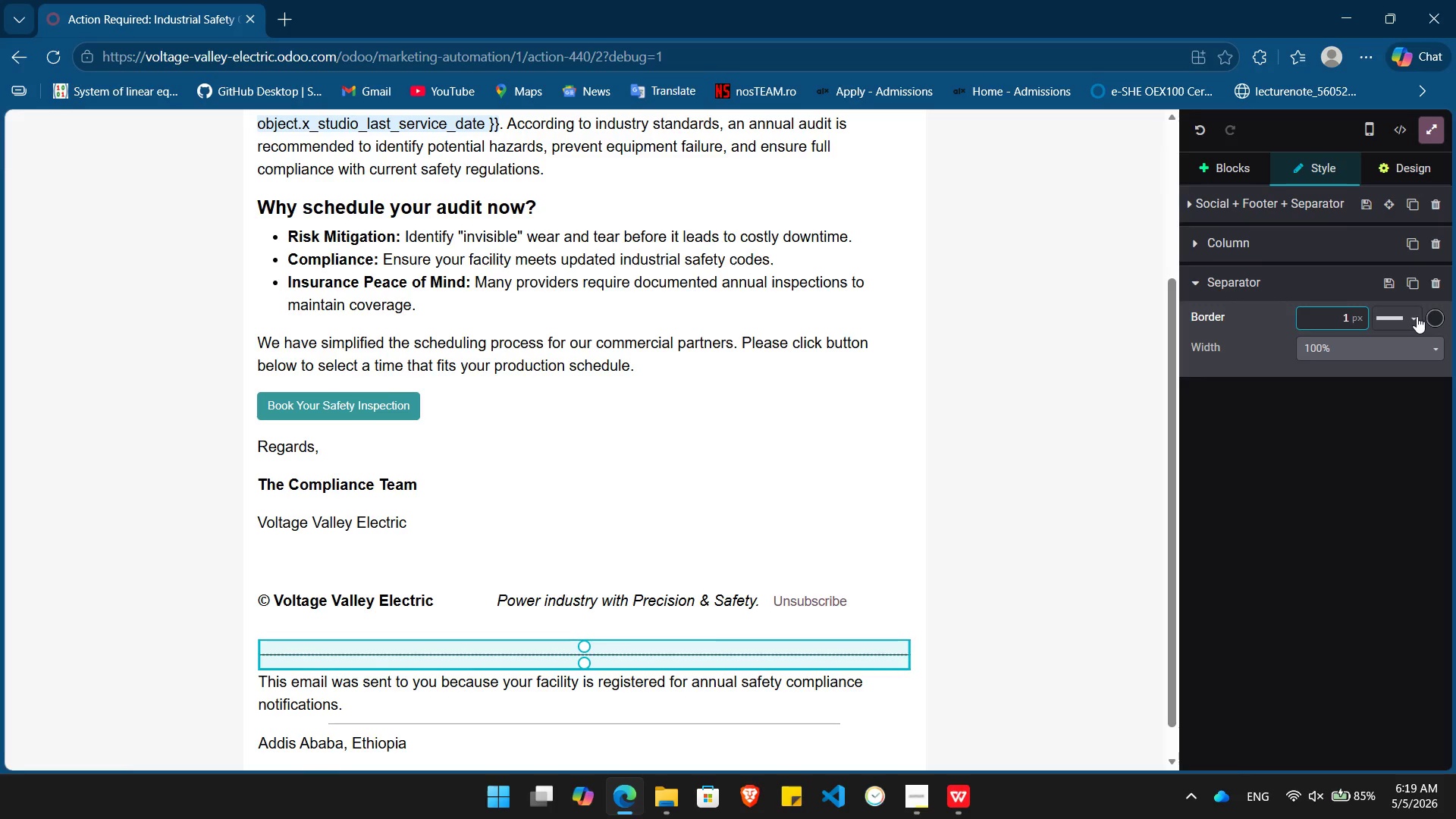 
left_click([1417, 316])
 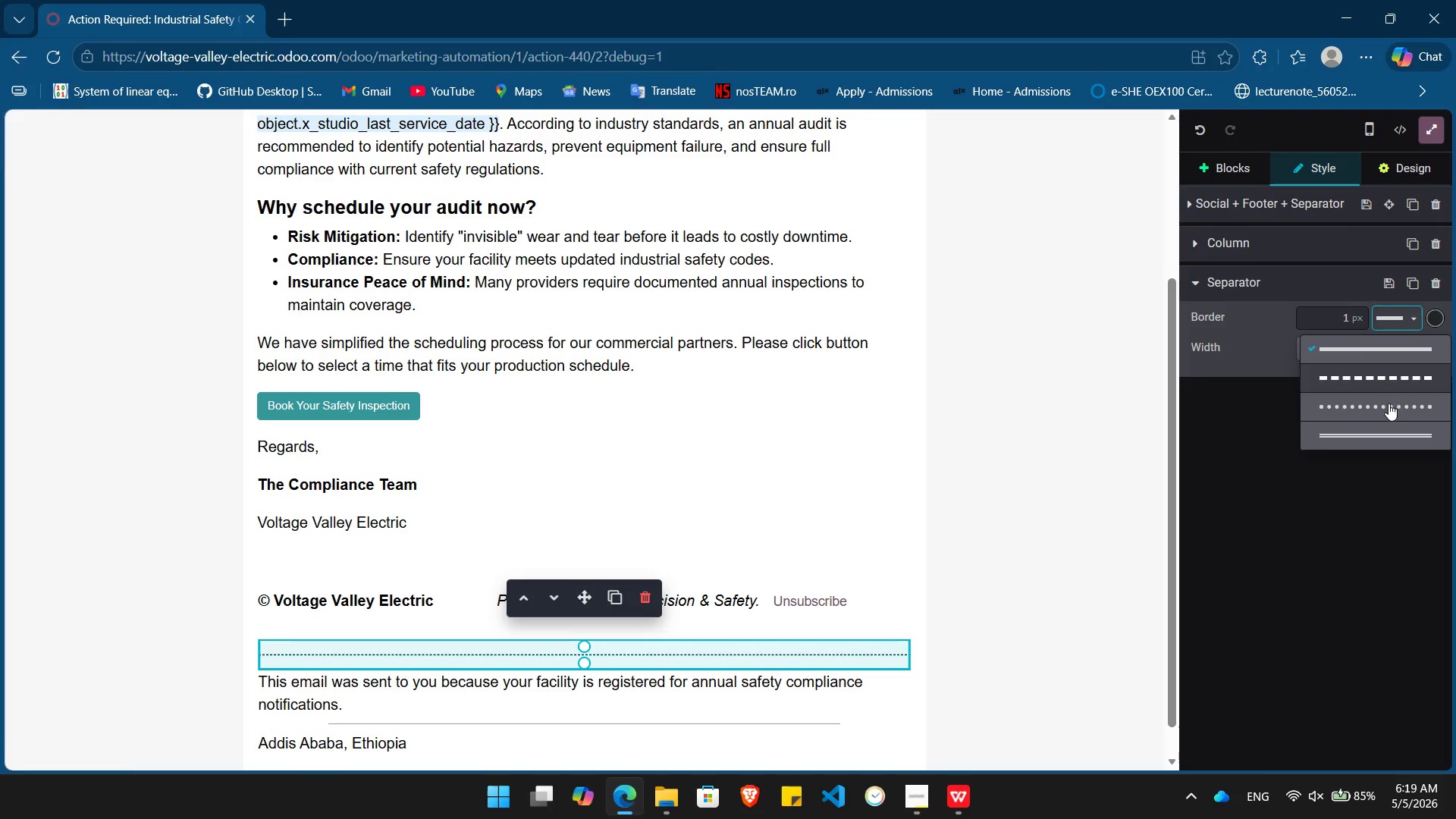 
left_click([1238, 481])
 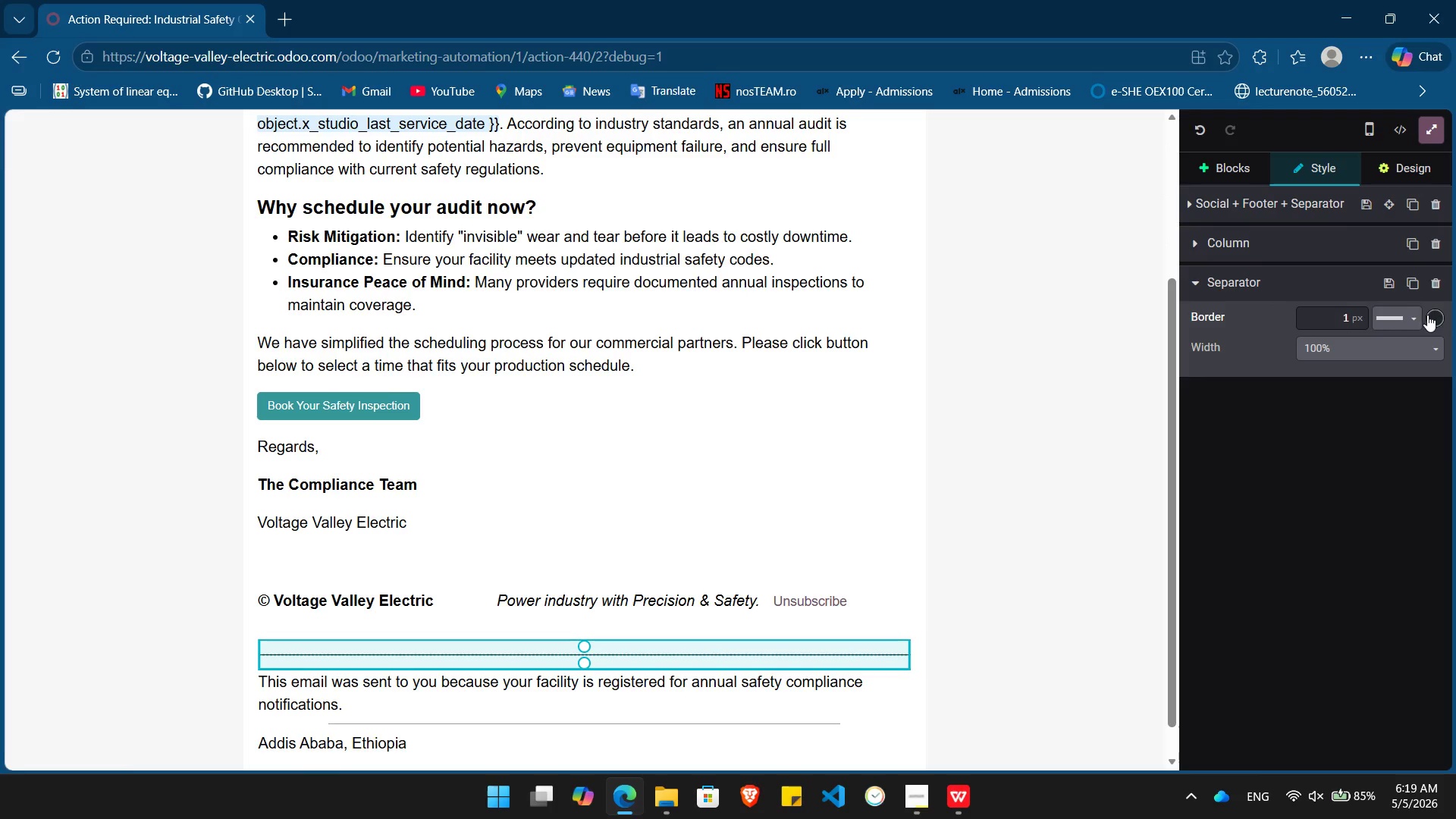 
left_click([1428, 315])
 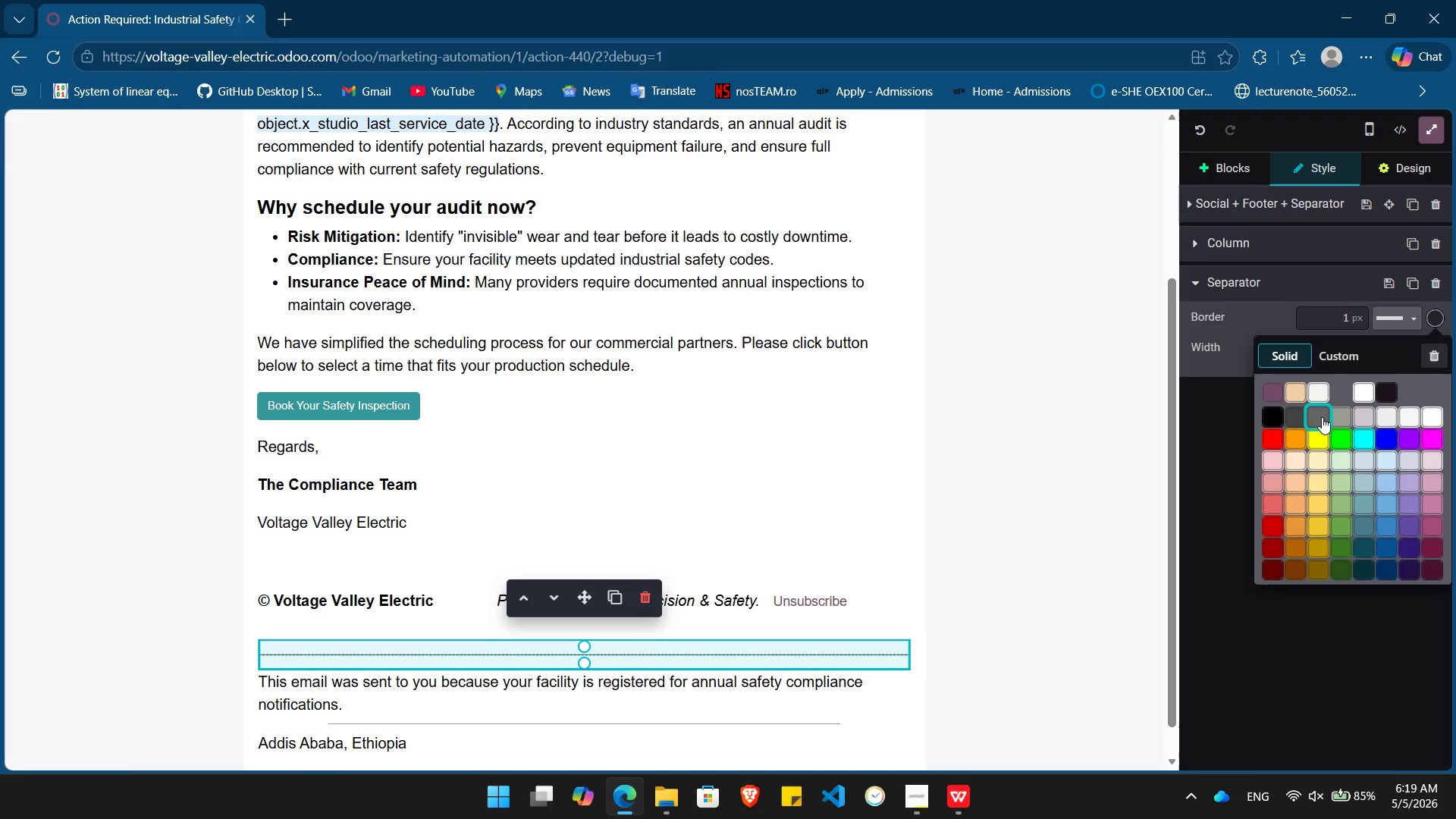 
left_click([1338, 416])
 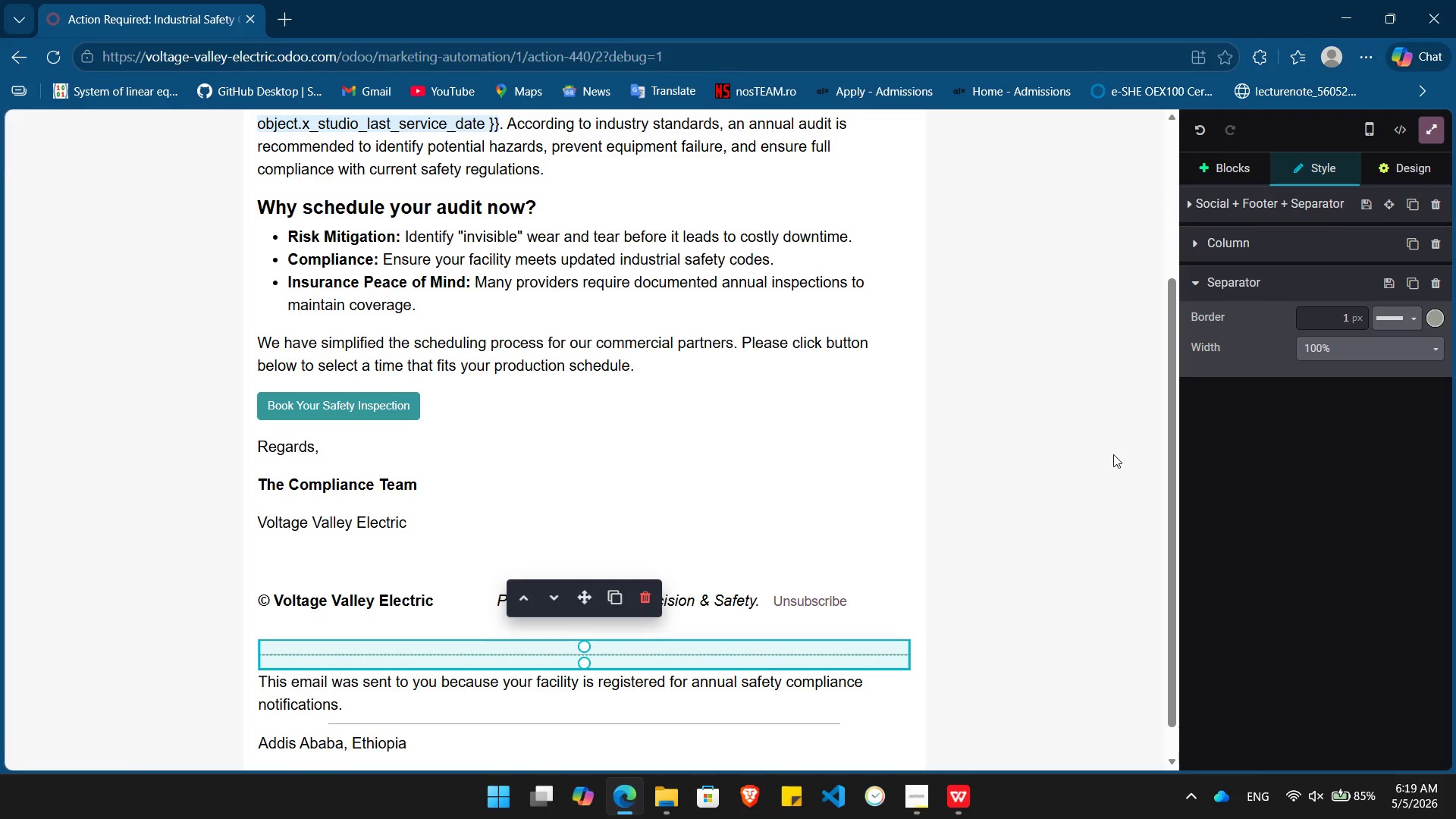 
left_click([1113, 454])
 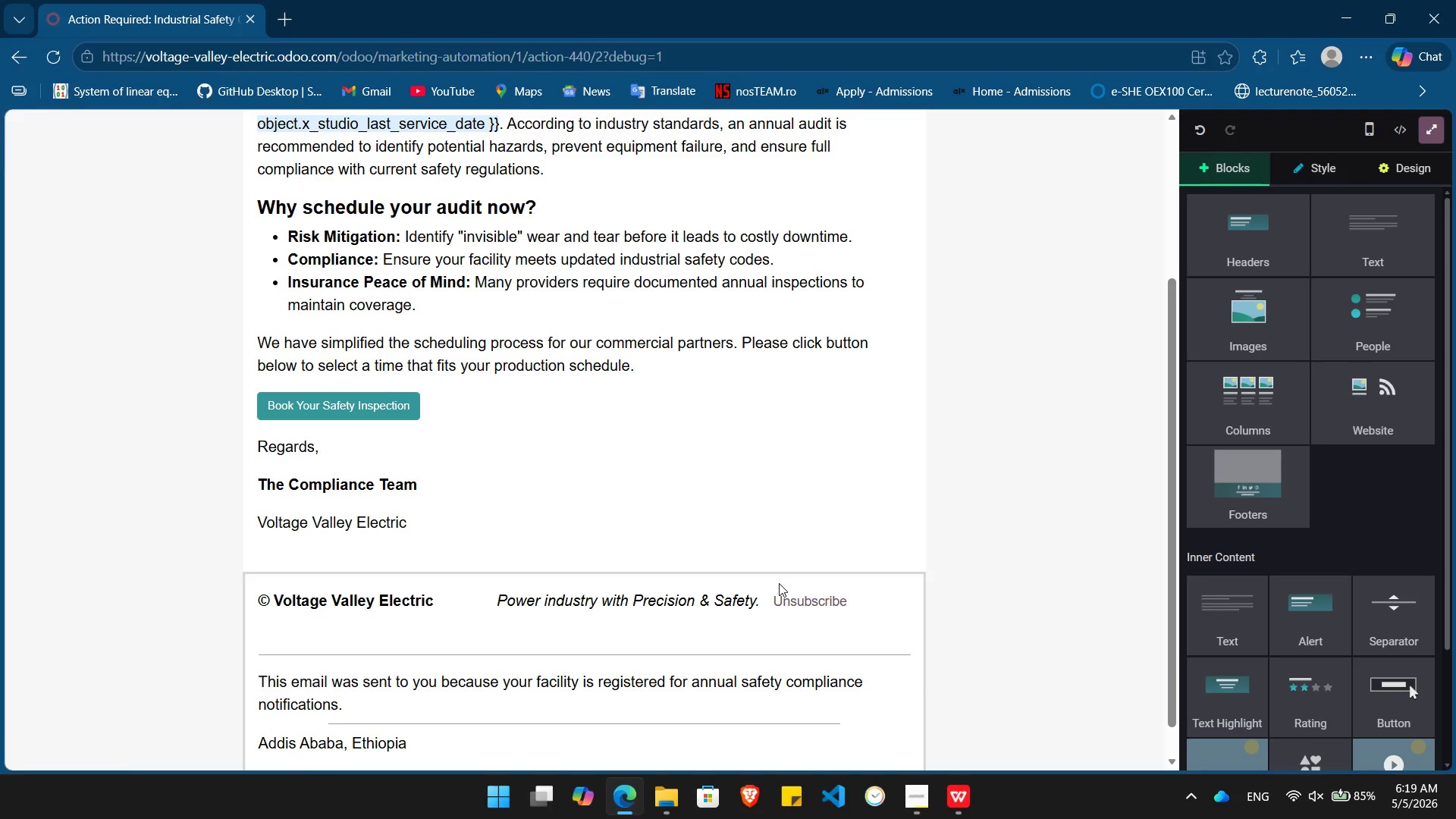 
left_click([890, 571])
 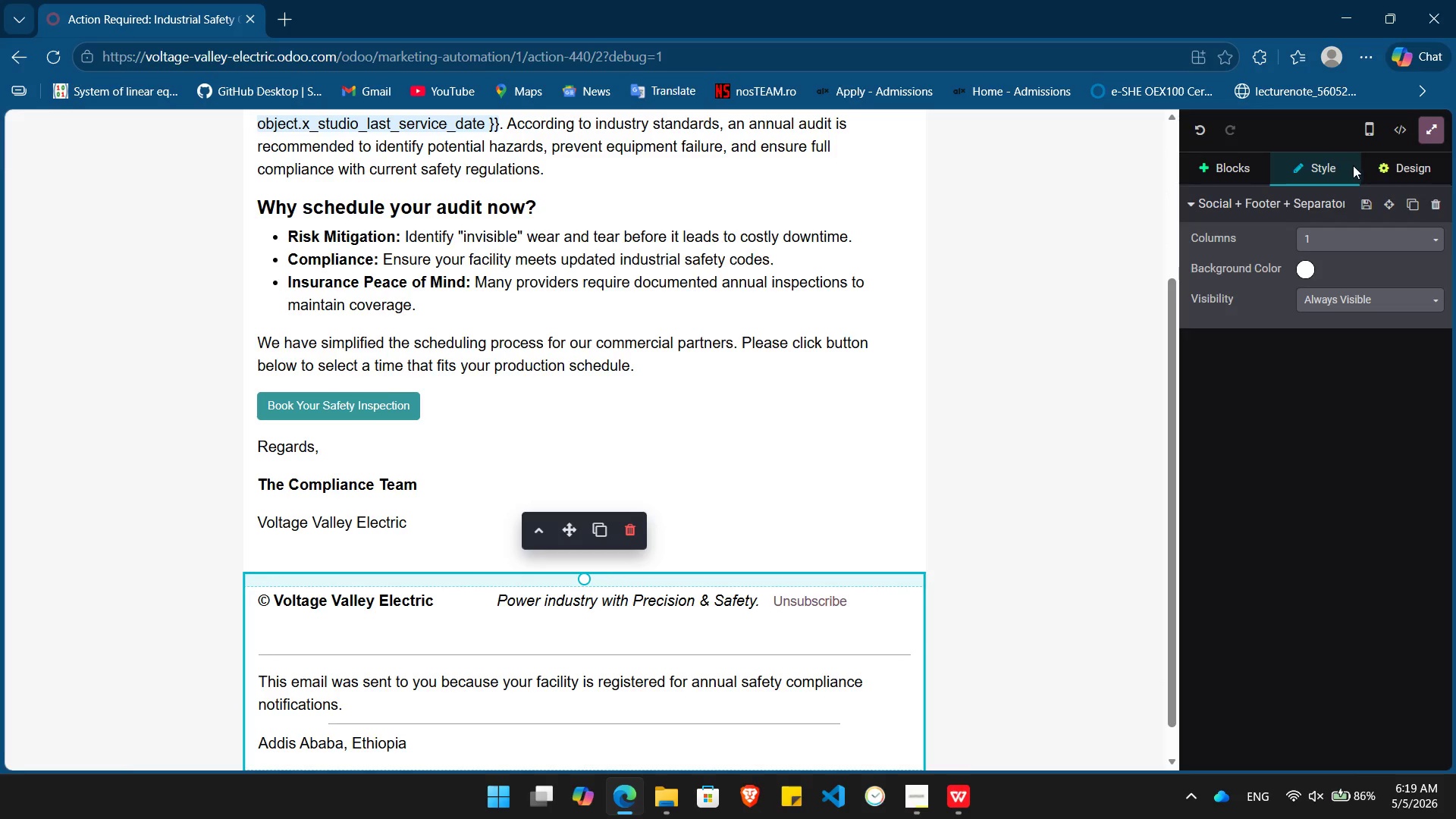 
wait(6.19)
 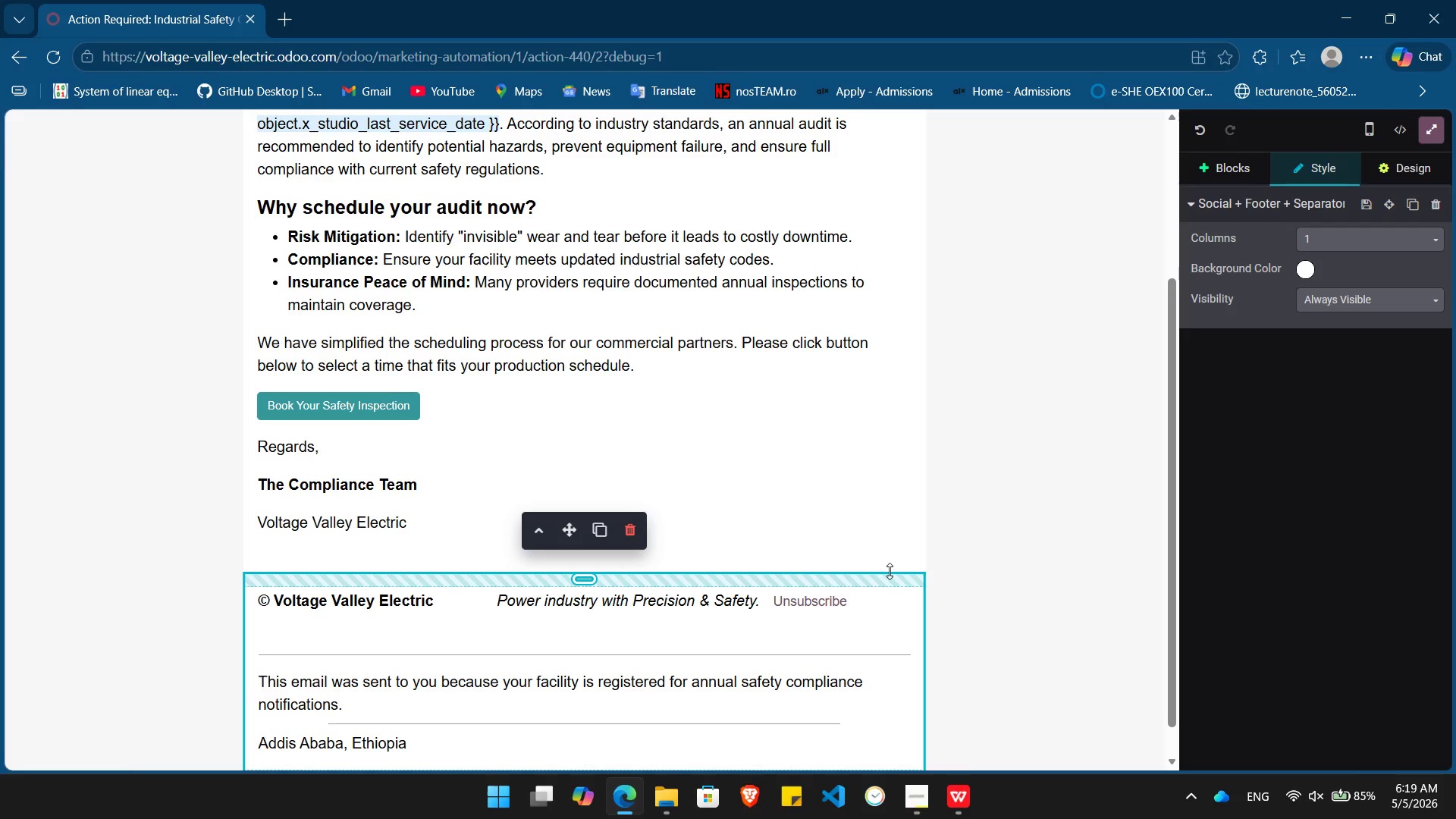 
left_click([1307, 273])
 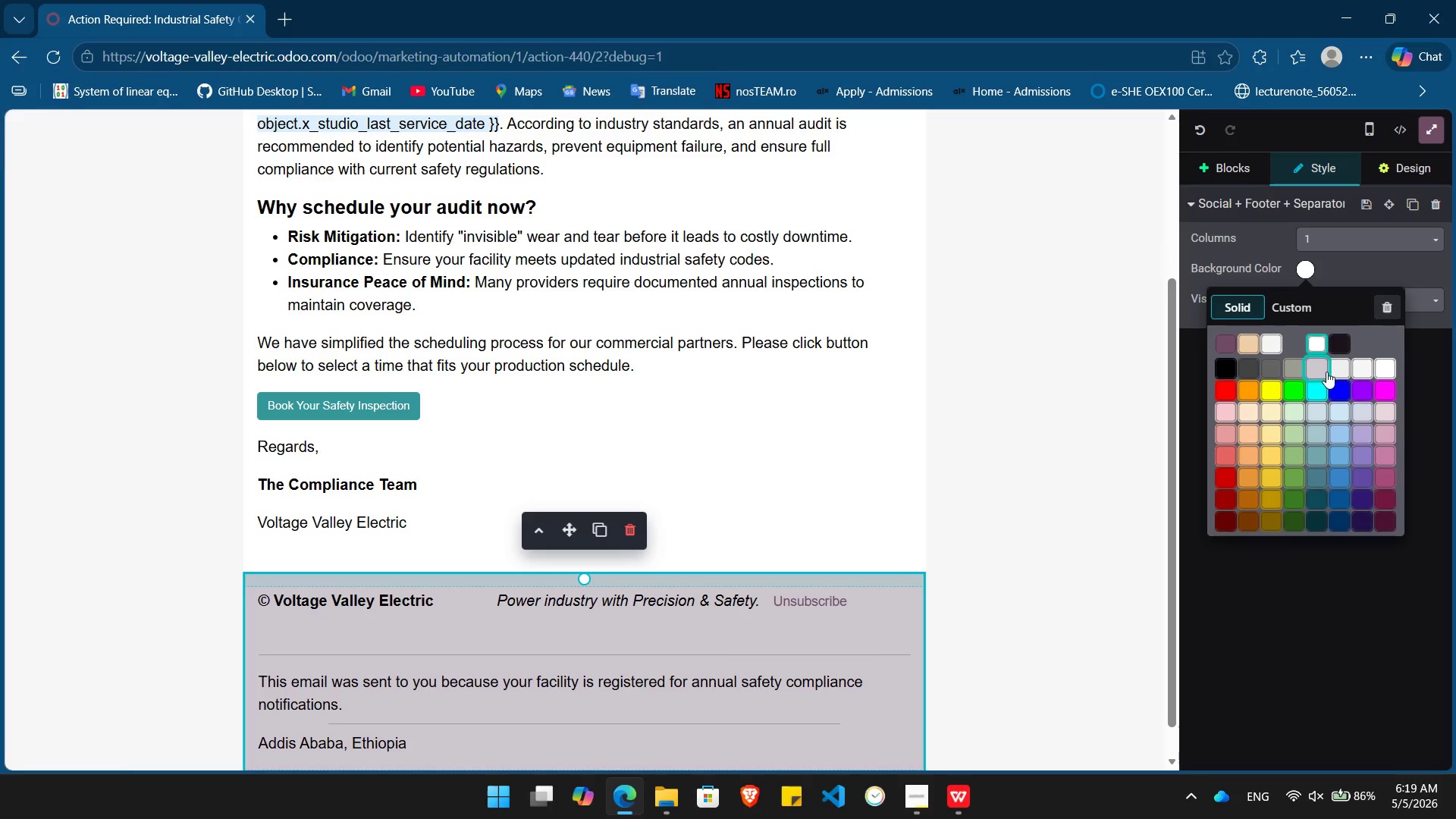 
left_click([1343, 367])
 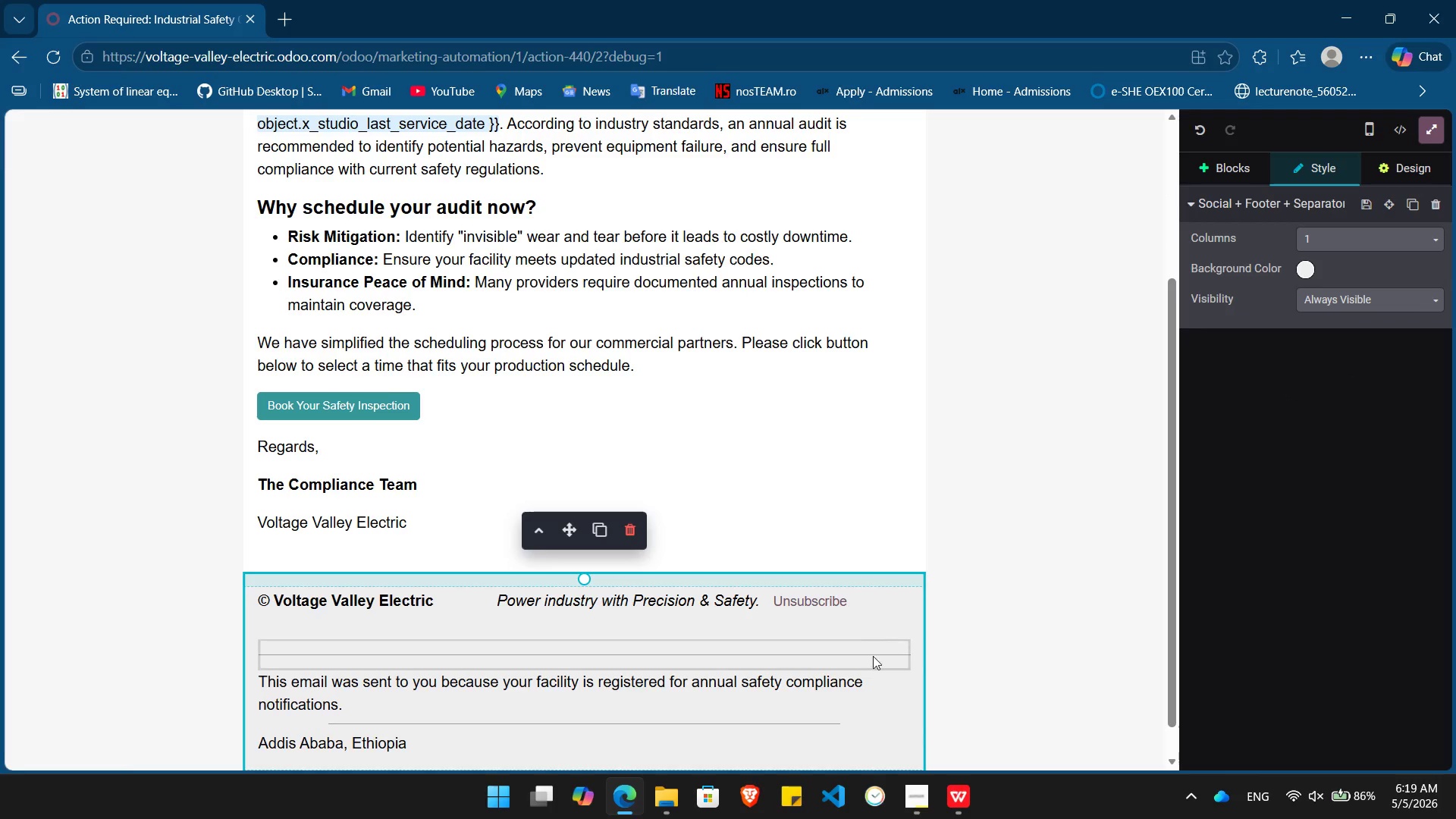 
left_click([871, 655])
 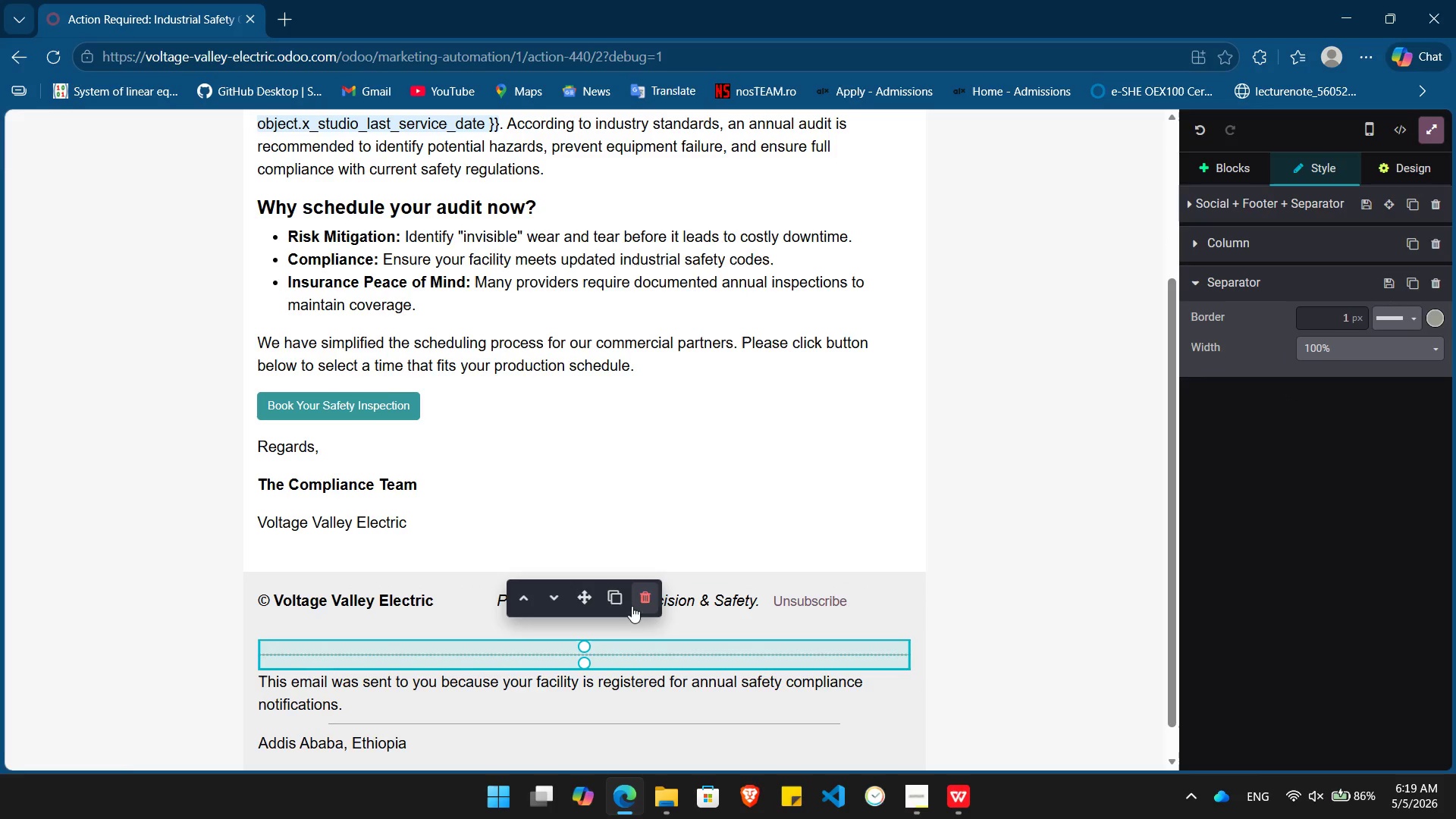 
left_click([641, 601])
 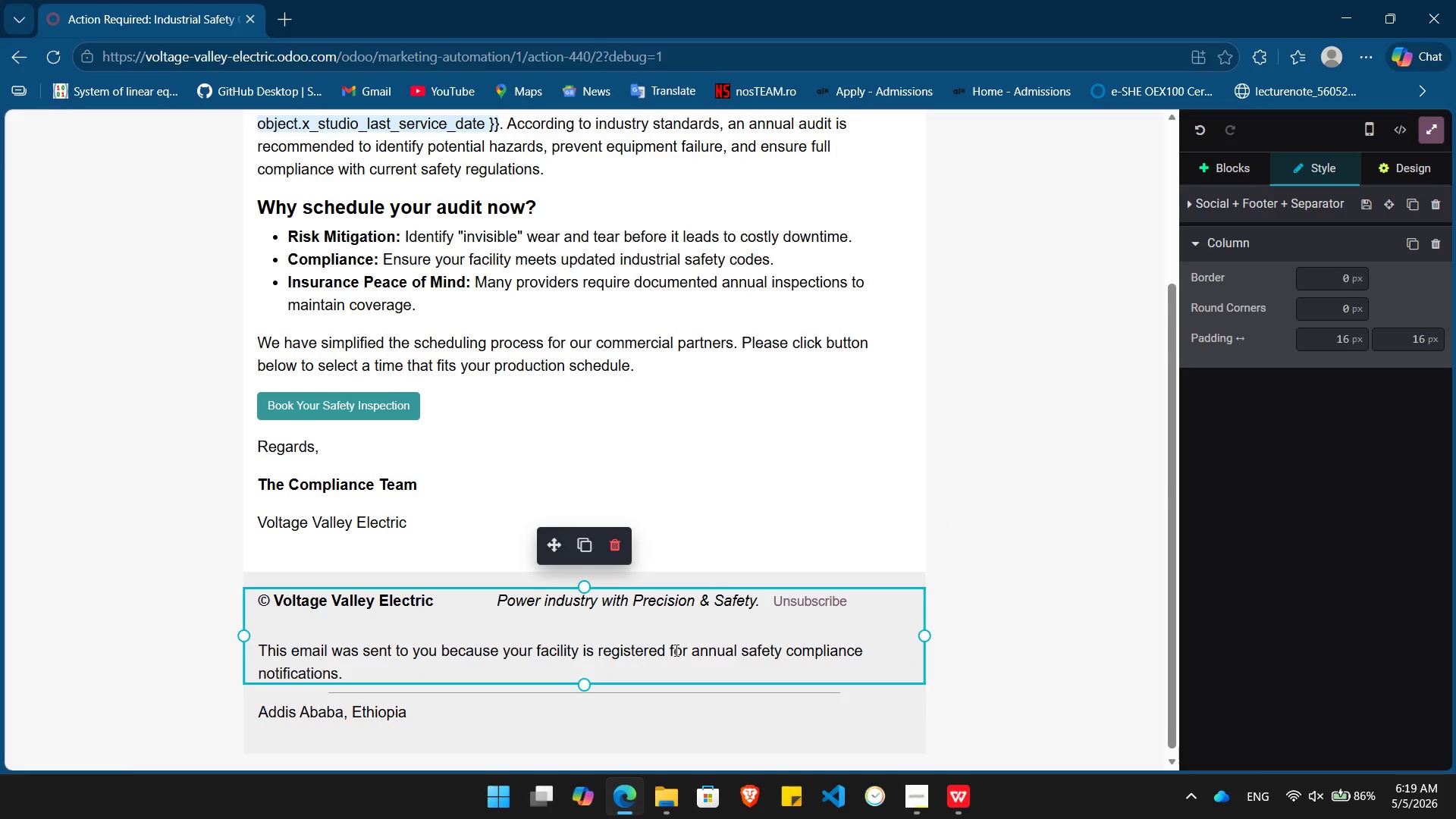 
left_click([664, 631])
 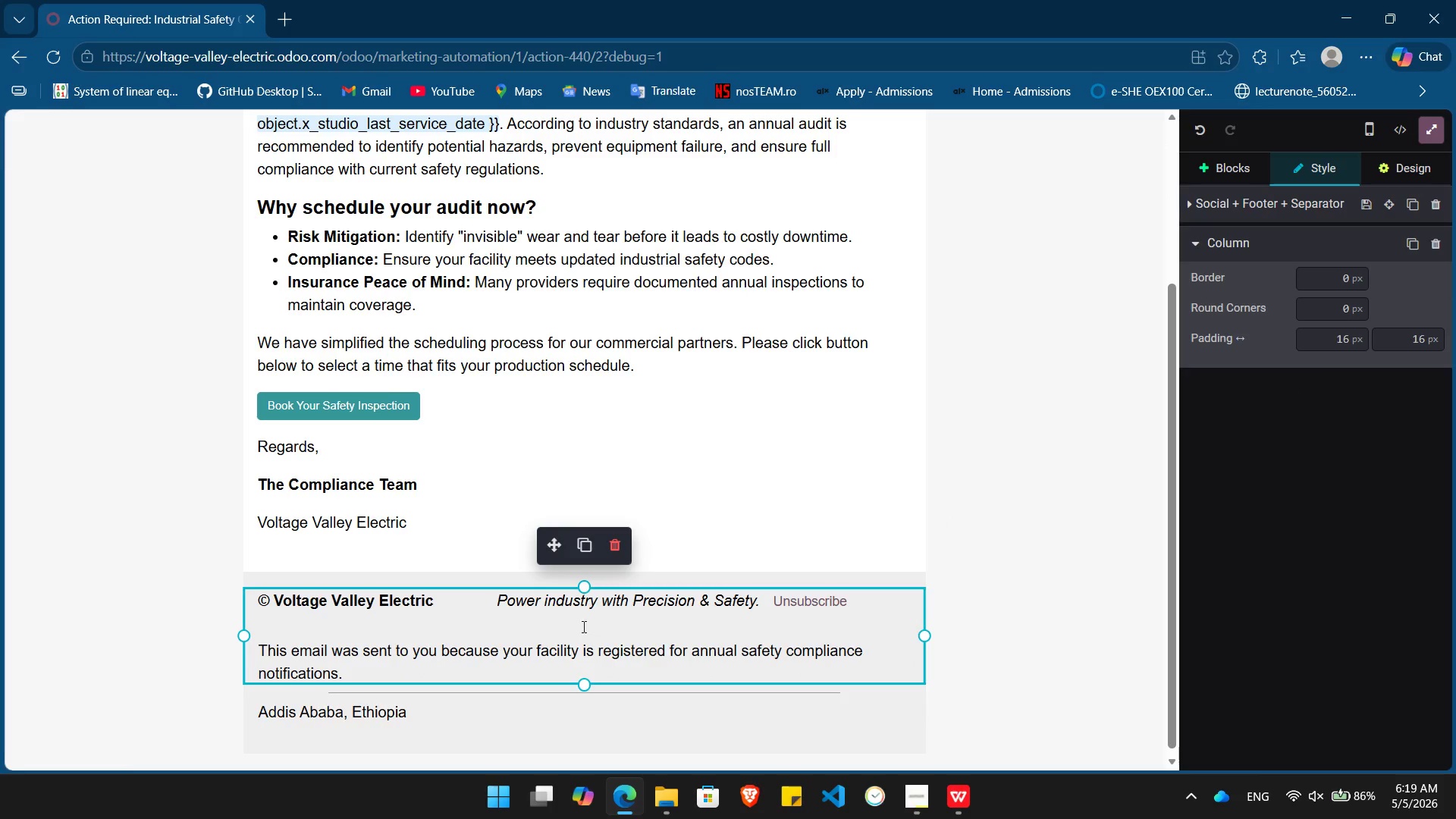 
left_click([582, 626])
 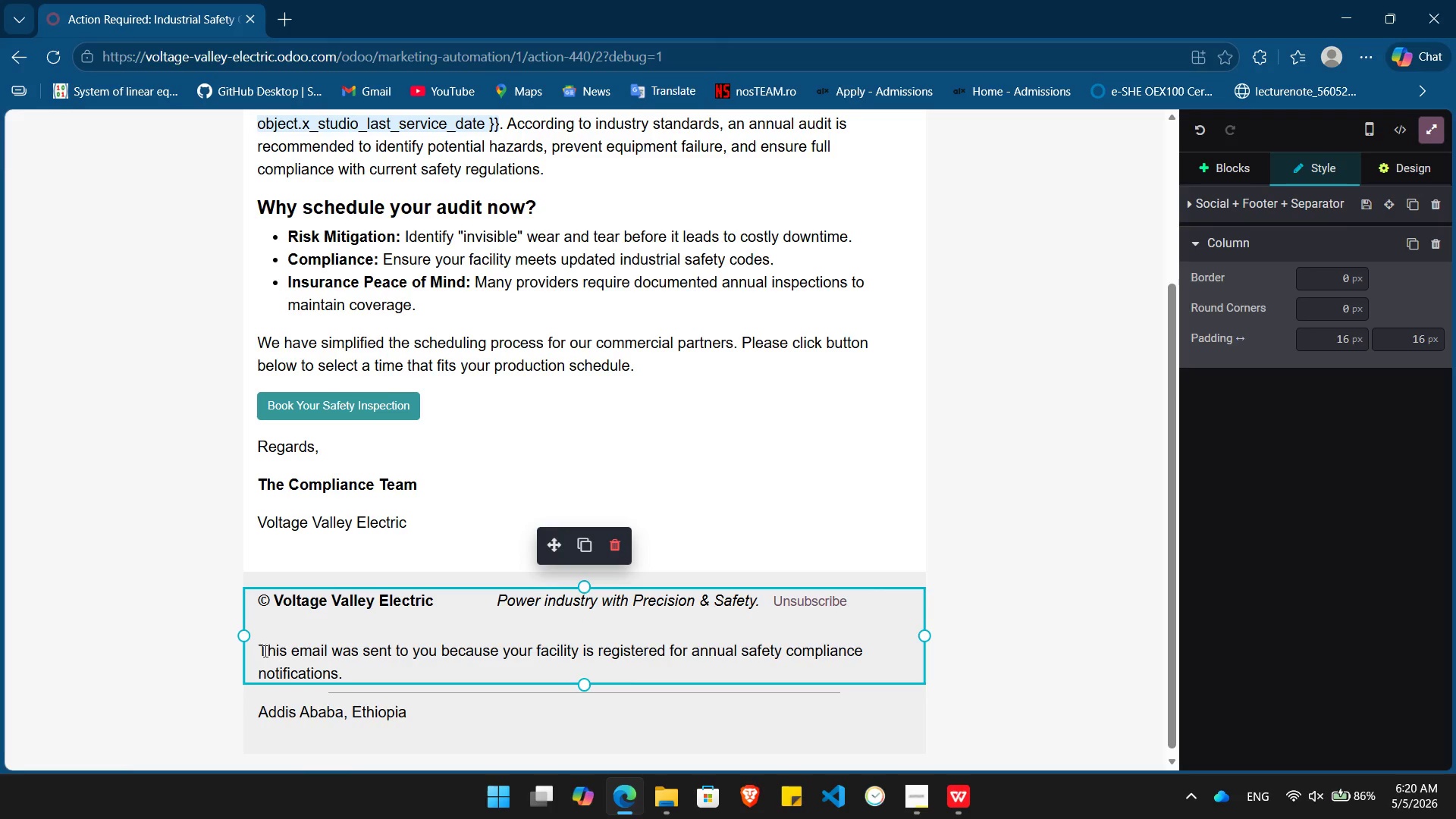 
left_click([255, 645])
 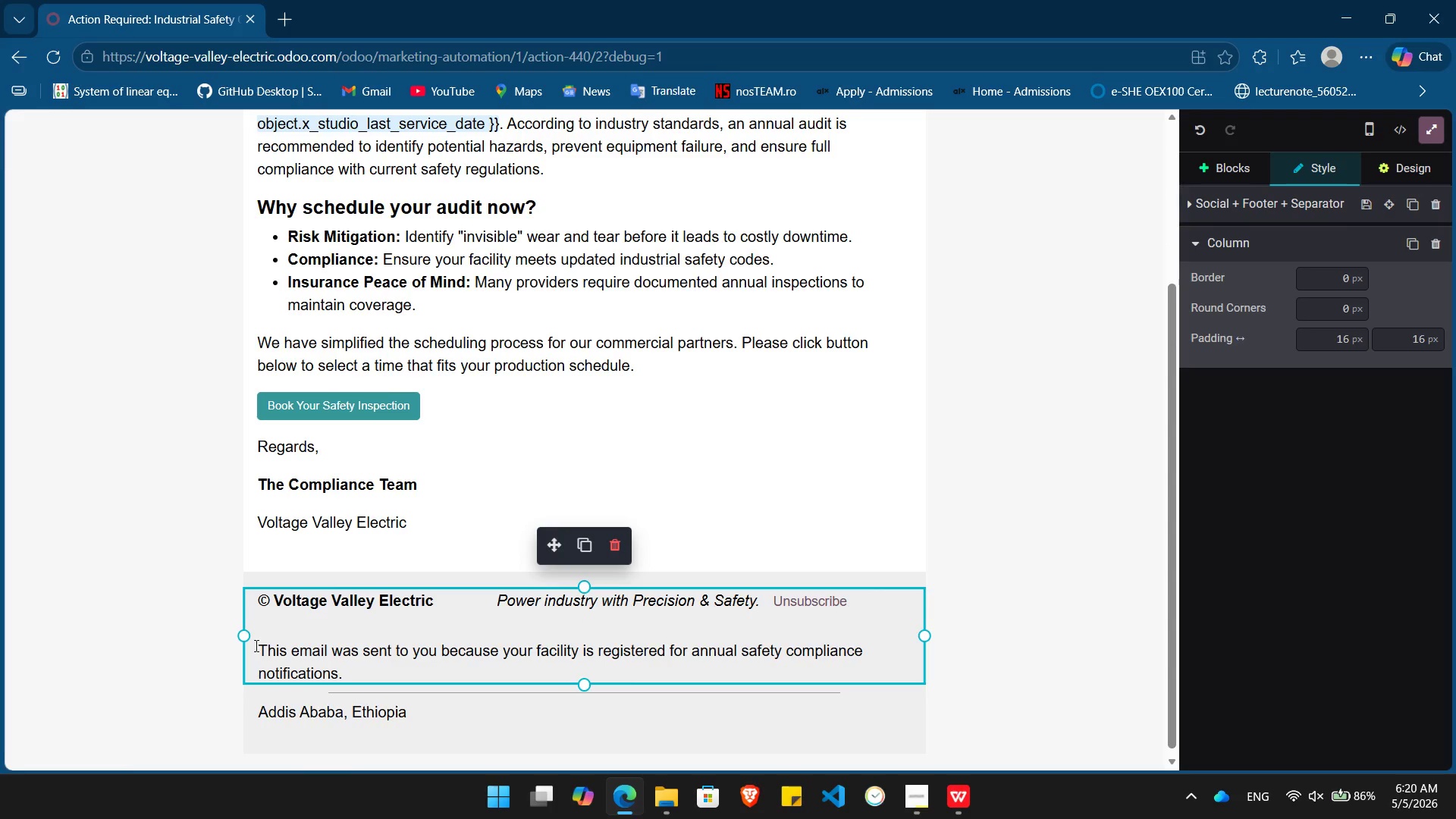 
key(Backspace)
 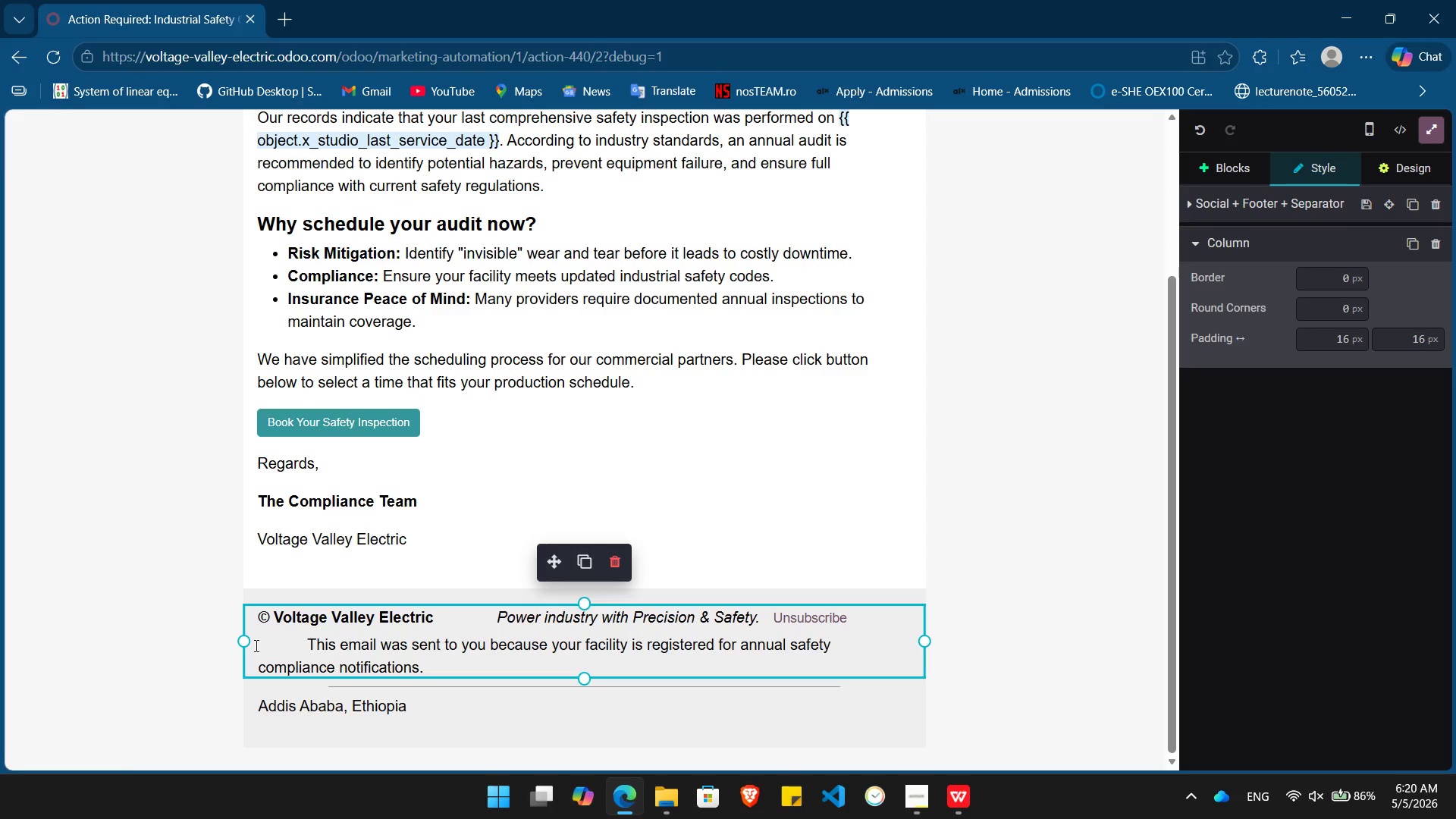 
key(Backspace)
 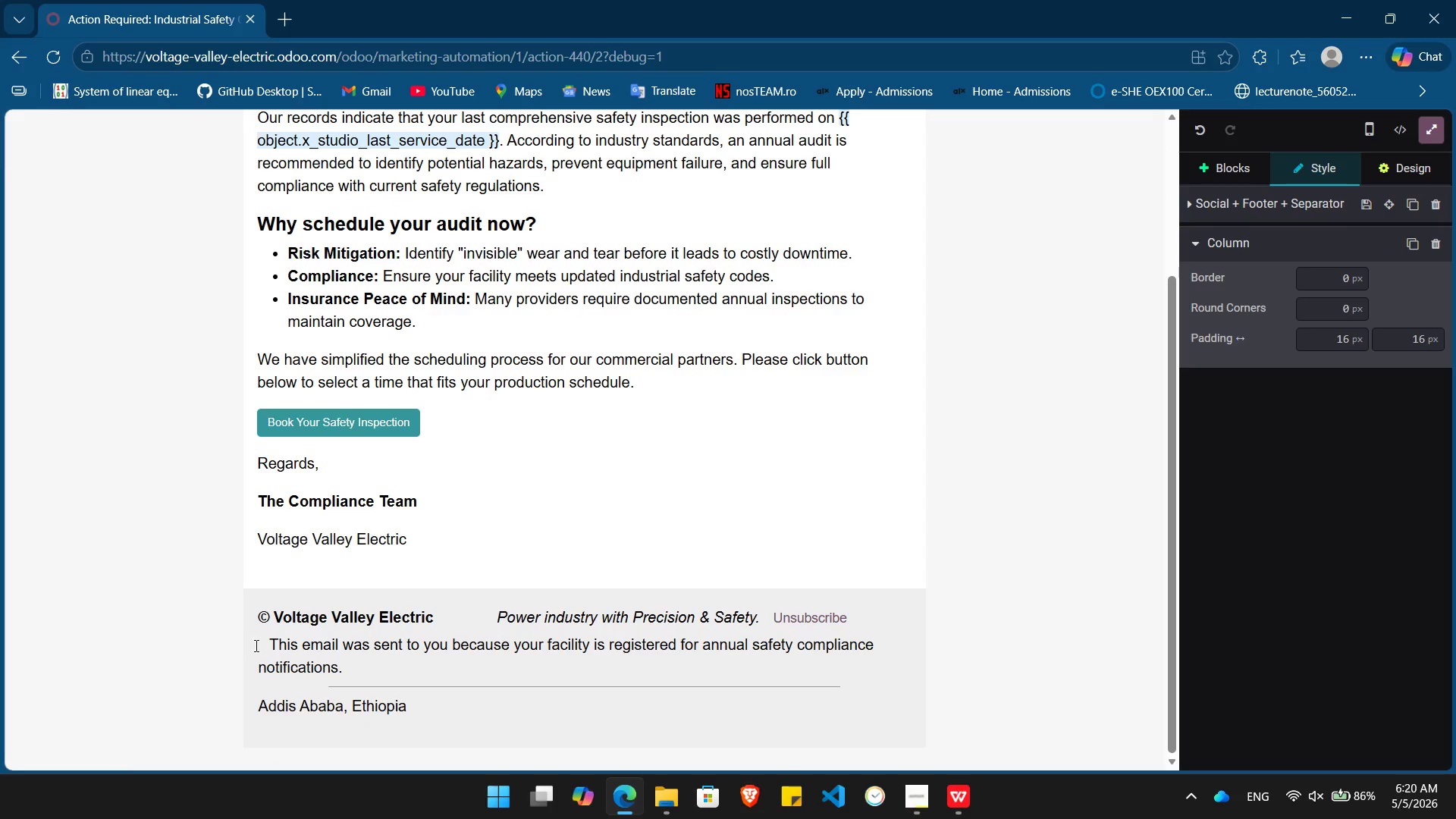 
key(Backspace)
 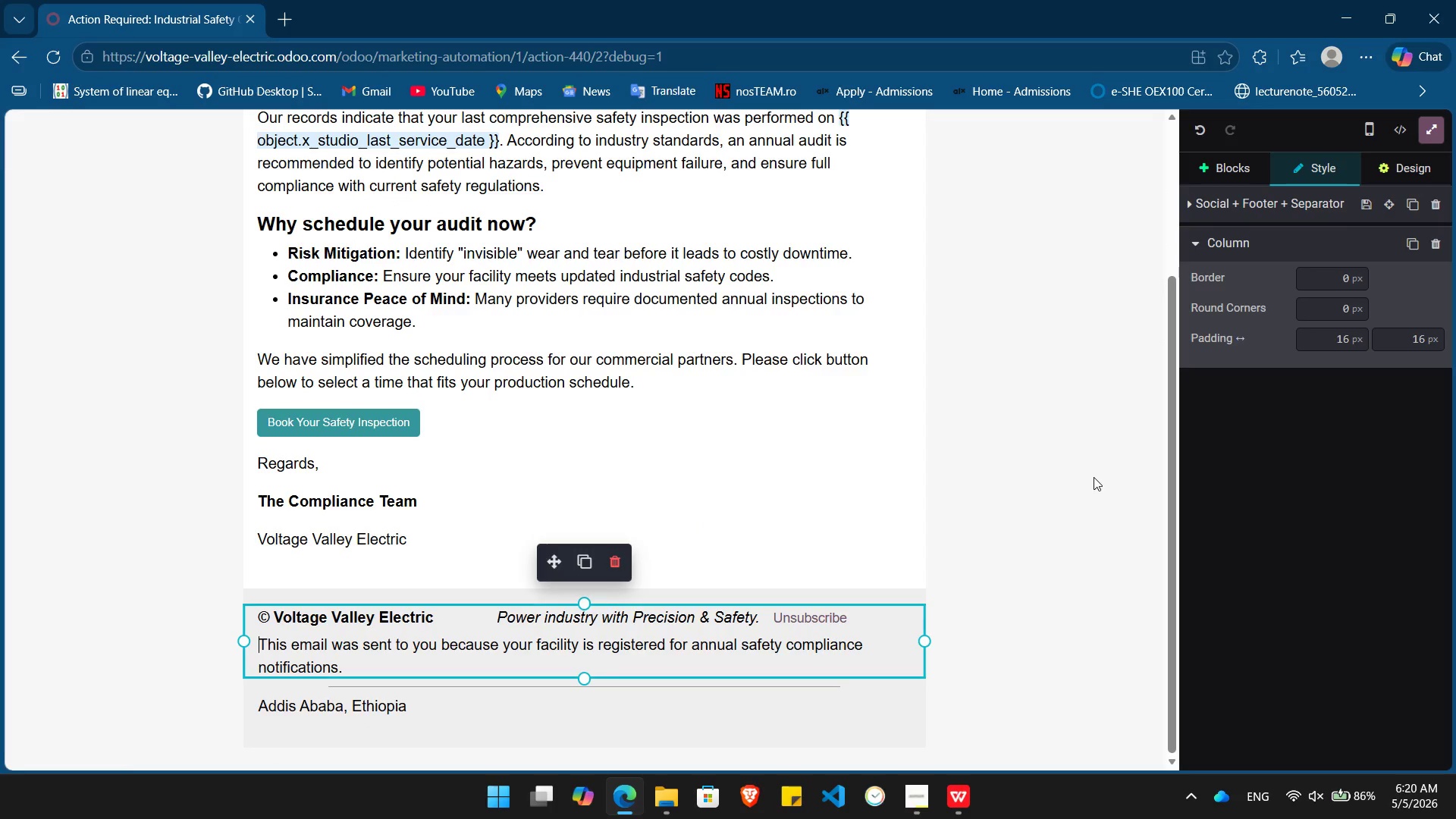 
left_click([1087, 477])
 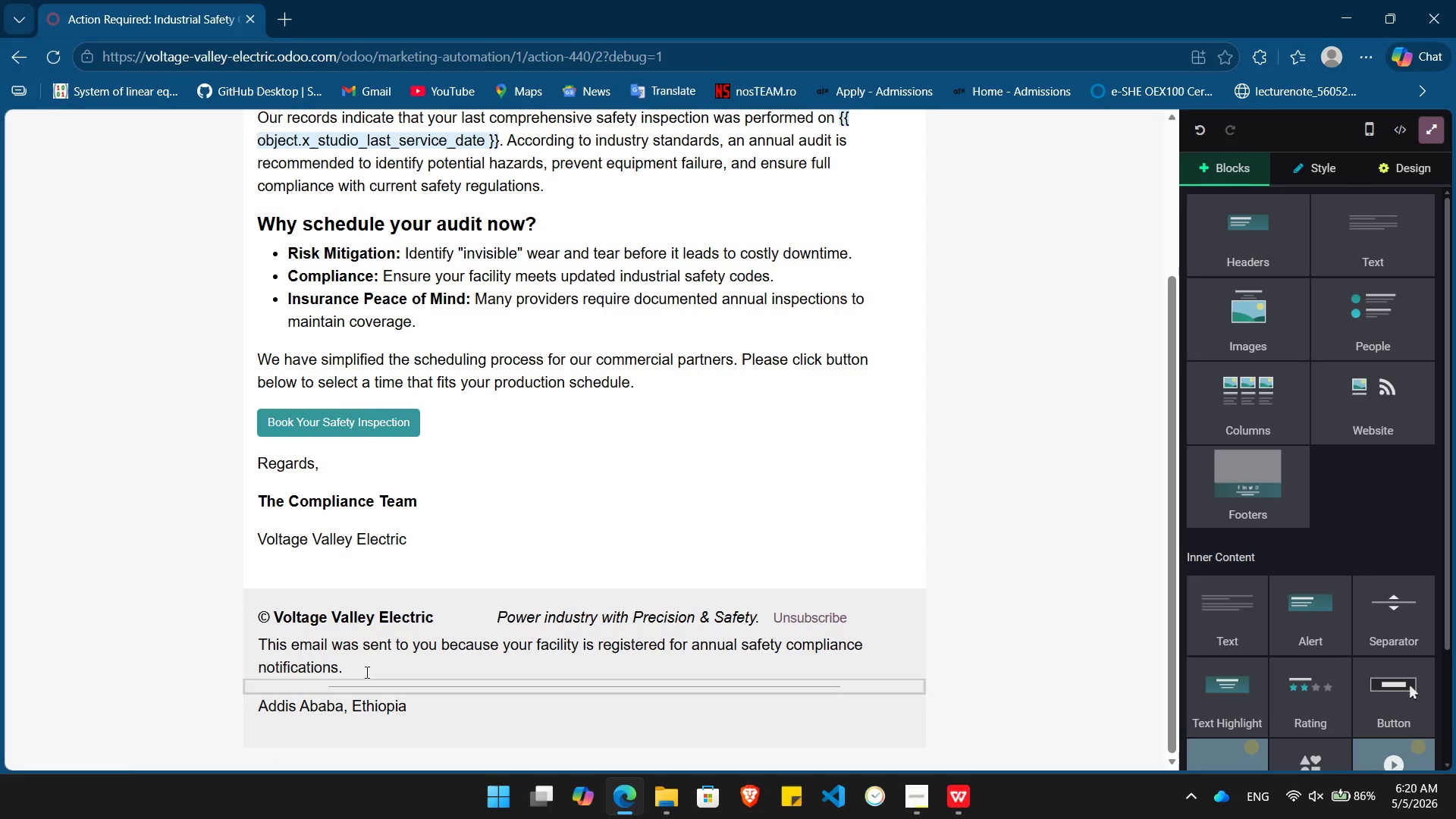 
left_click_drag(start_coordinate=[346, 667], to_coordinate=[256, 649])
 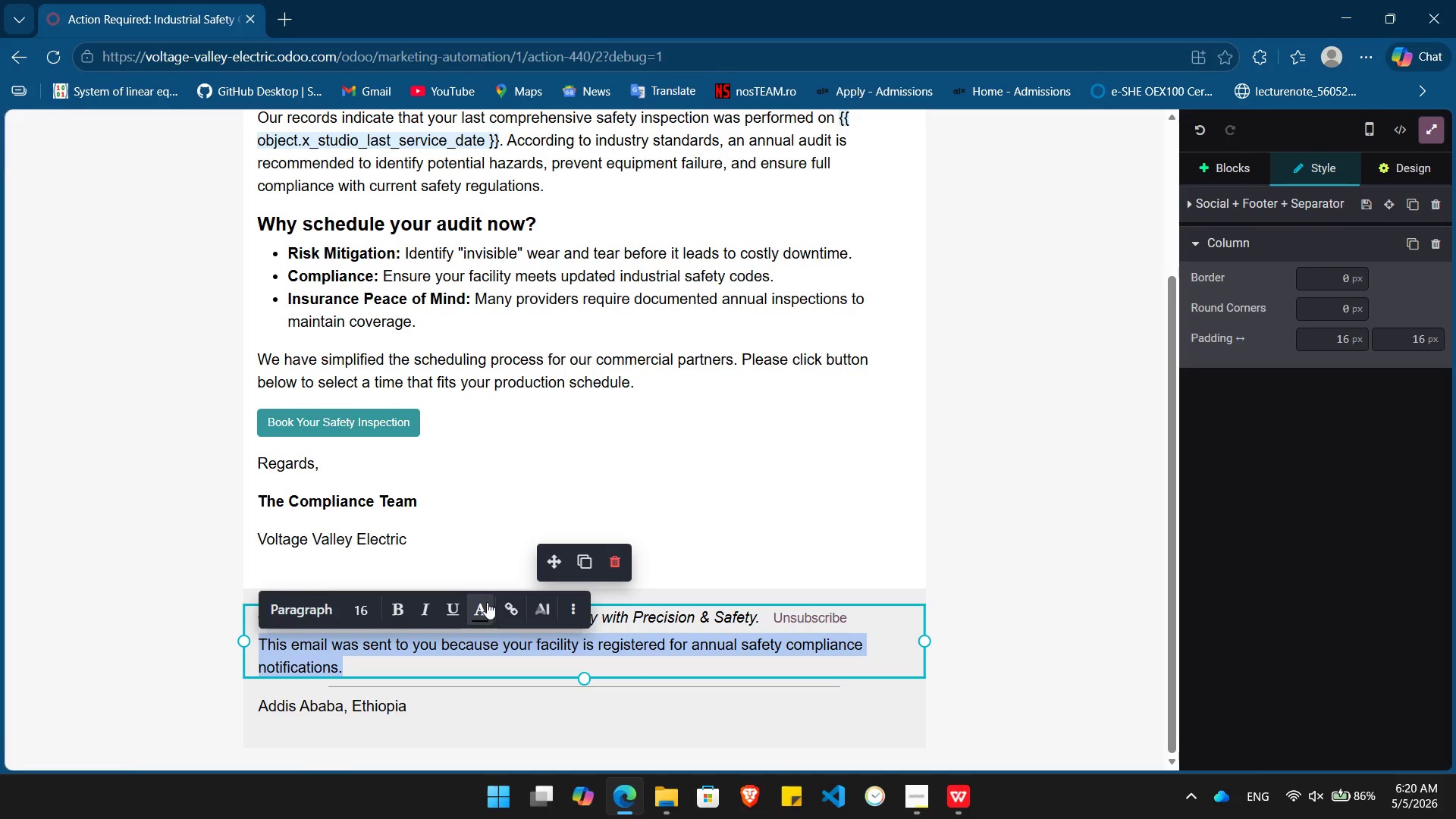 
left_click([484, 605])
 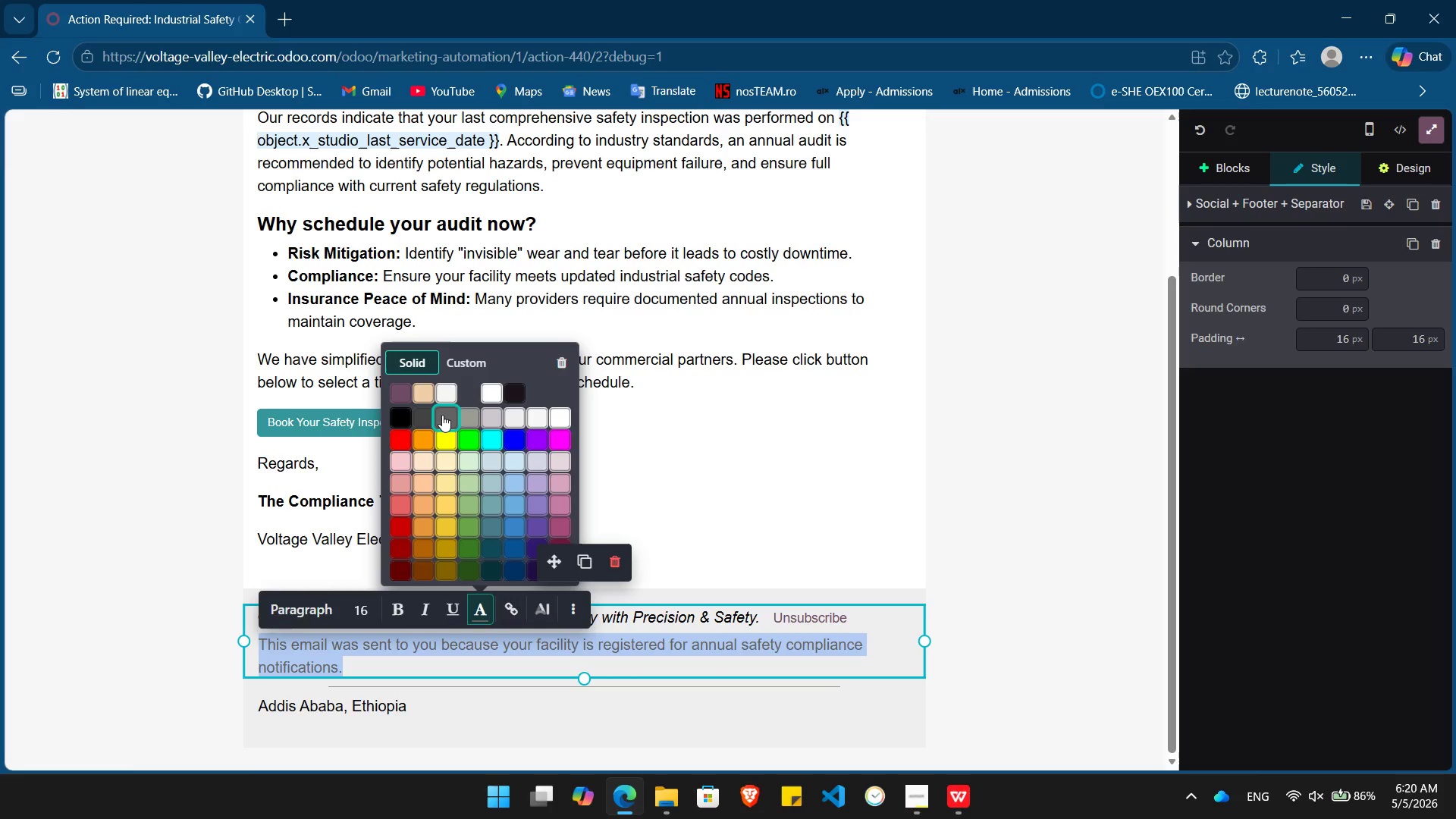 
left_click([442, 415])
 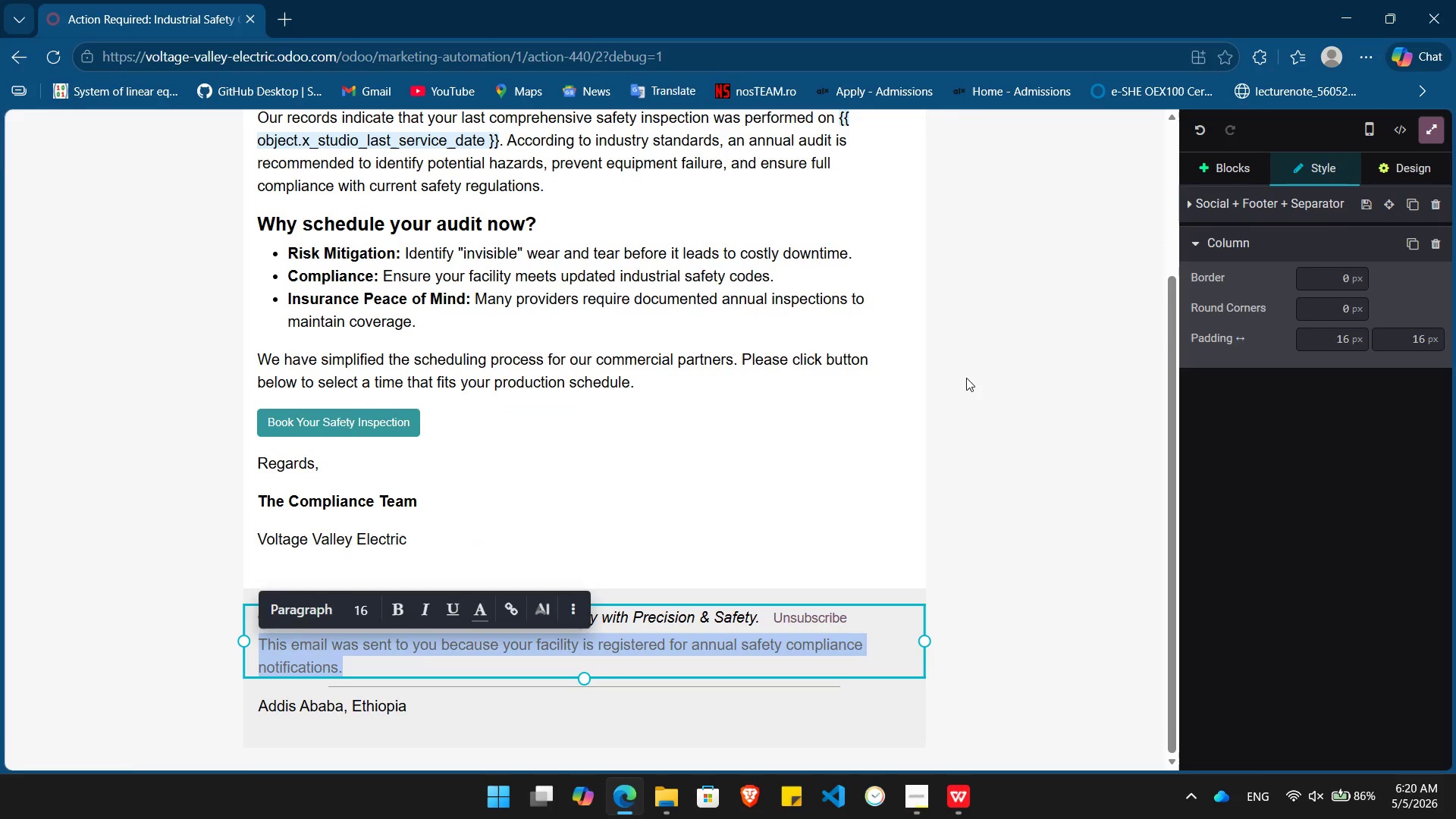 
left_click([965, 378])
 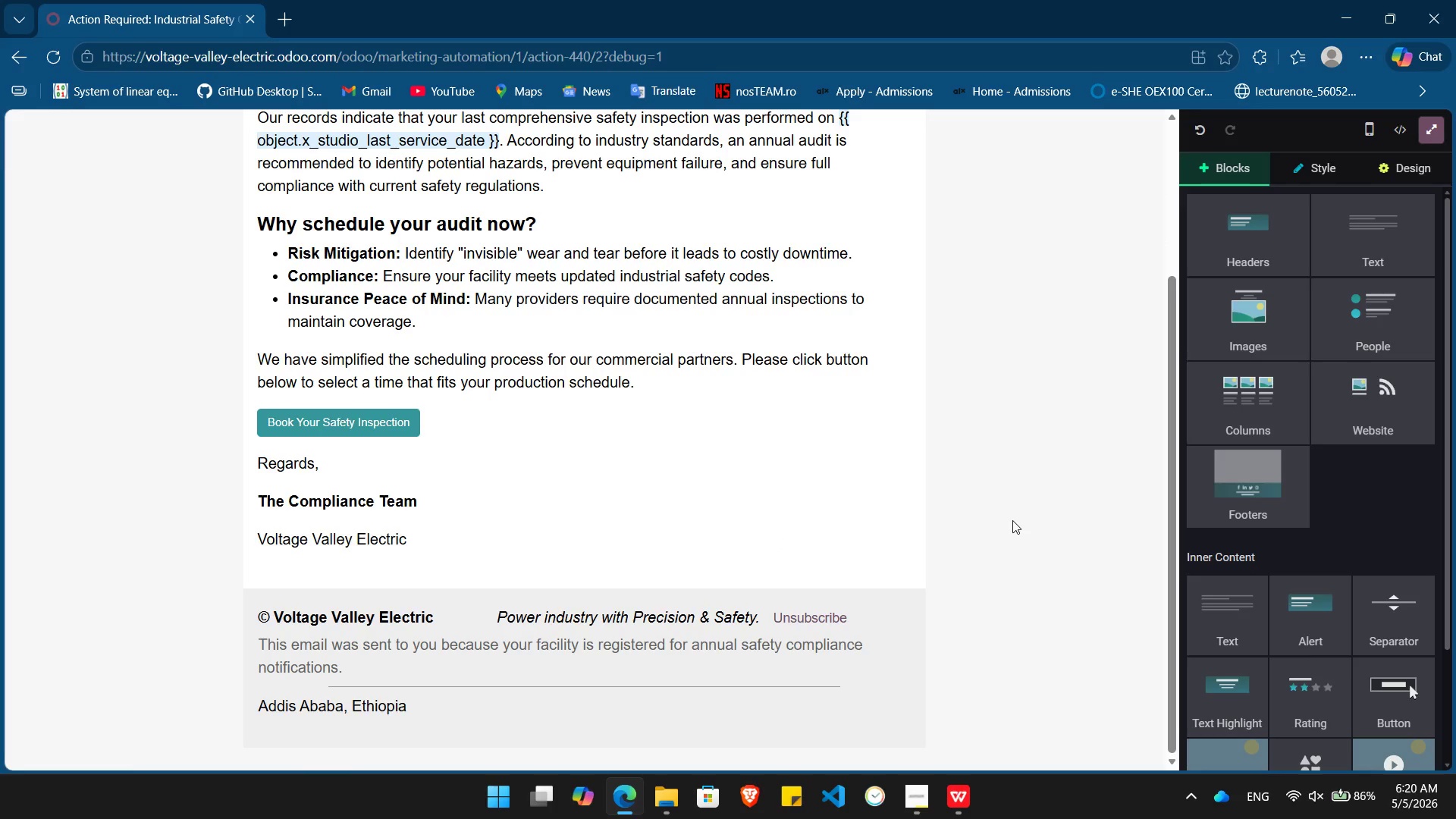 
wait(13.98)
 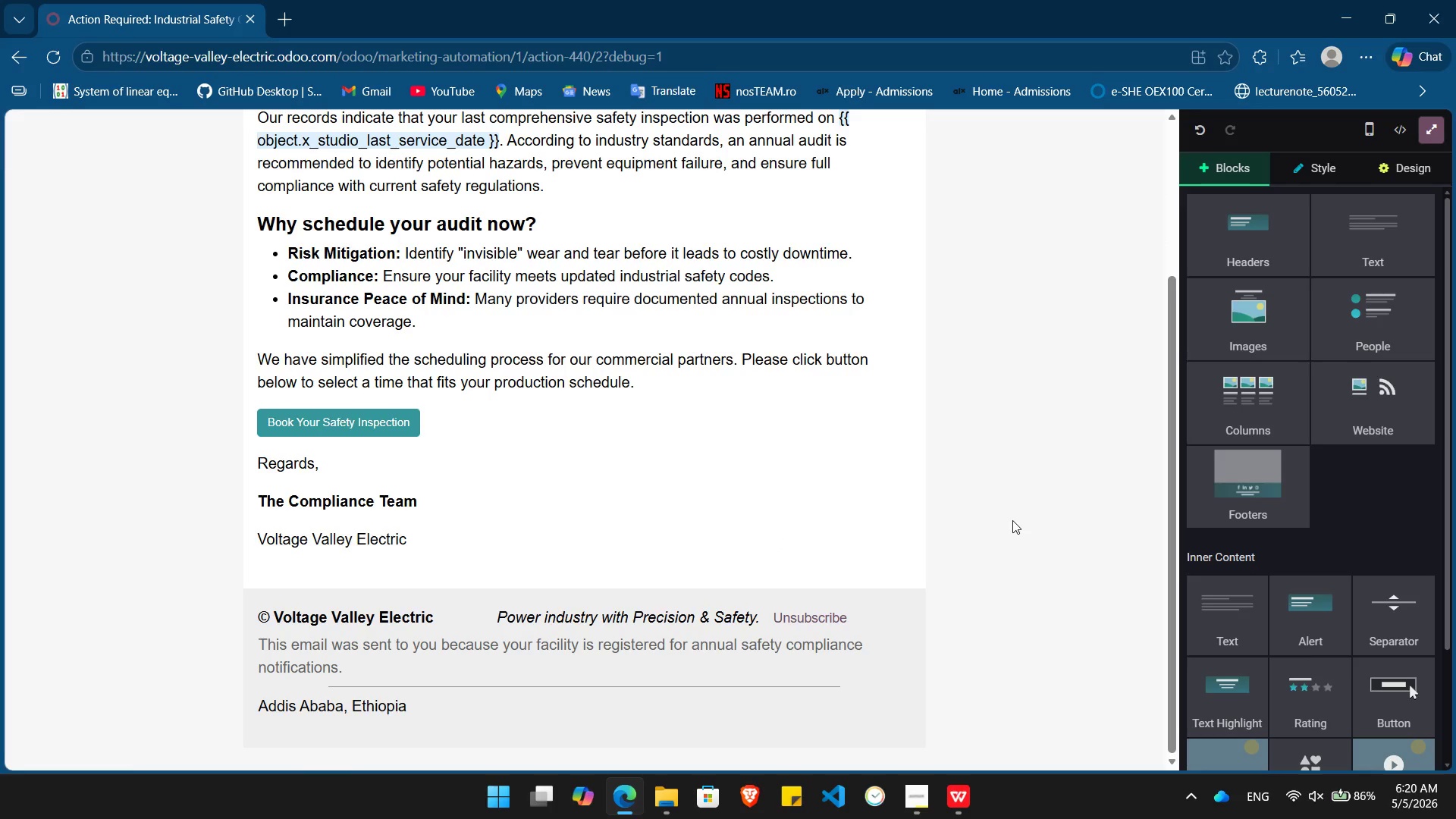 
mouse_move([1414, 160])
 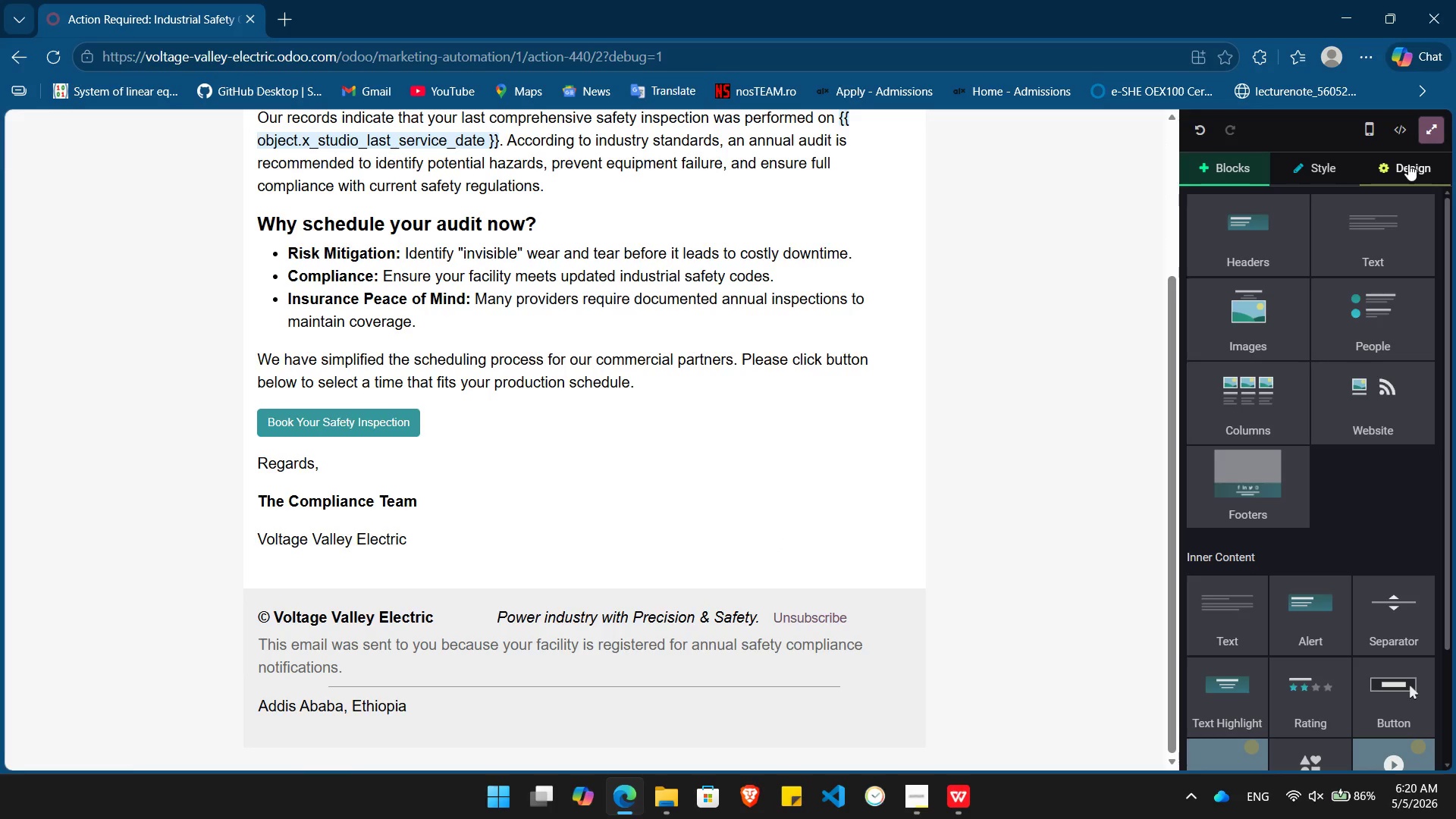 
wait(24.31)
 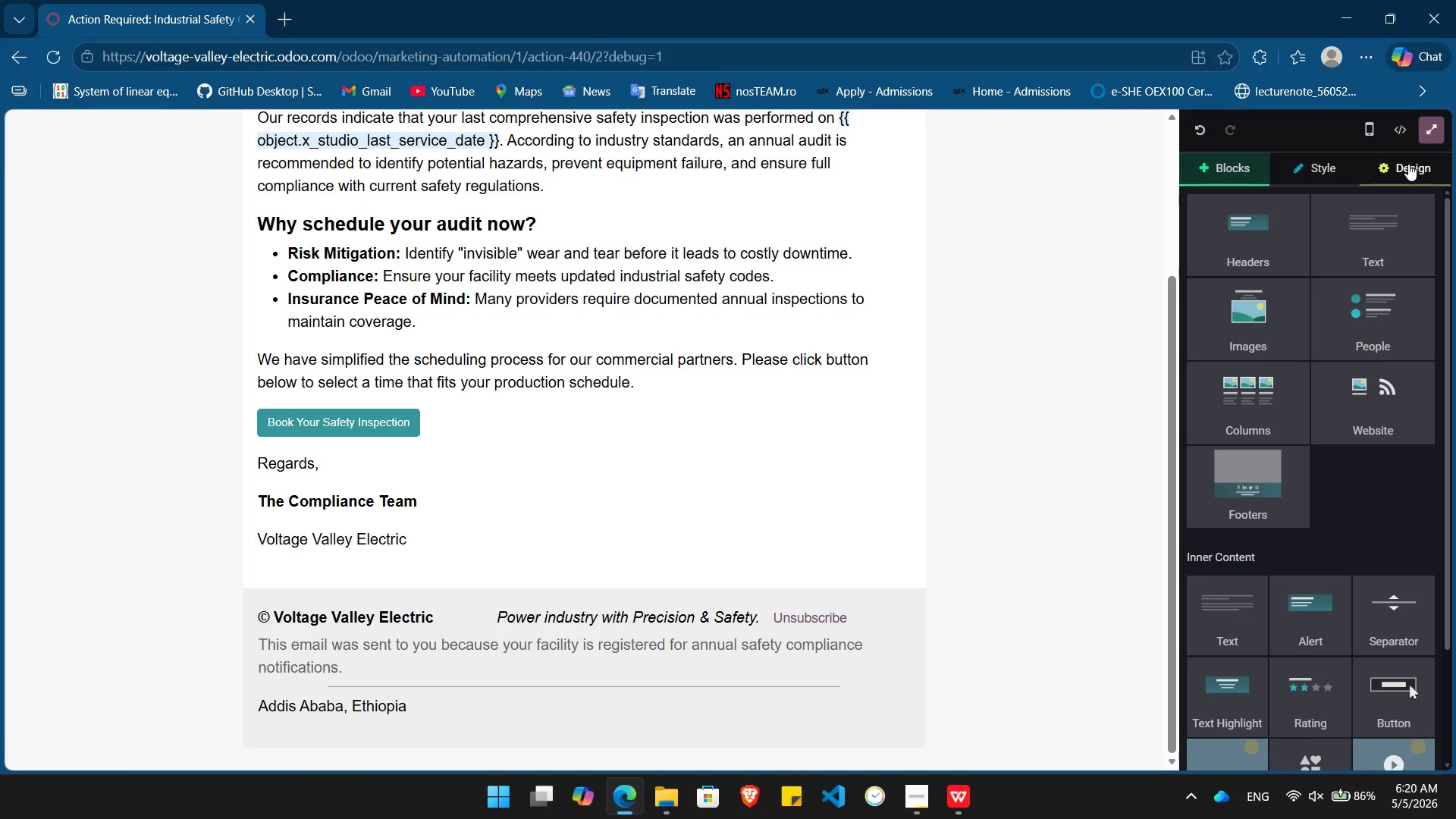 
left_click([908, 597])
 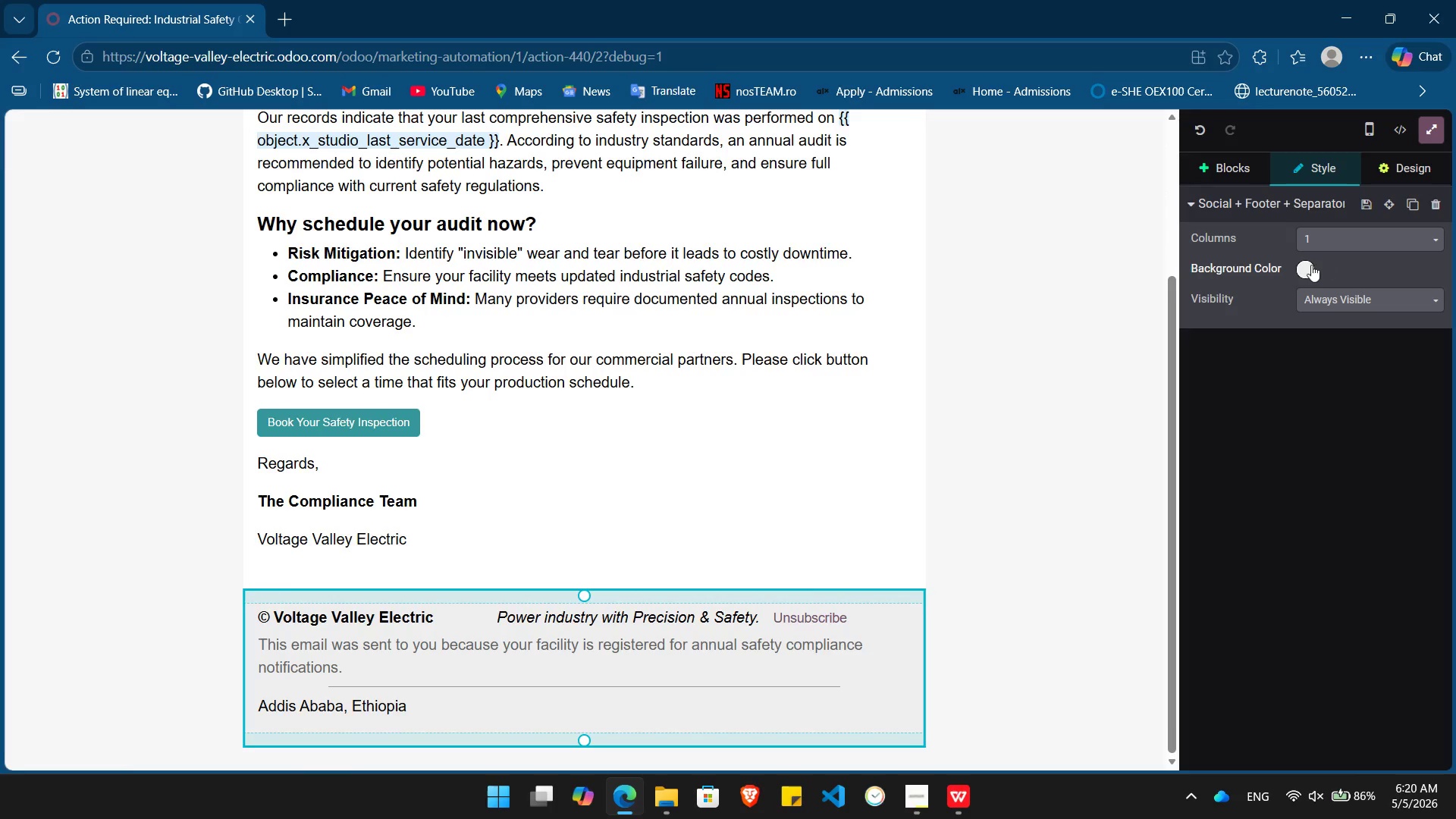 
left_click([1305, 265])
 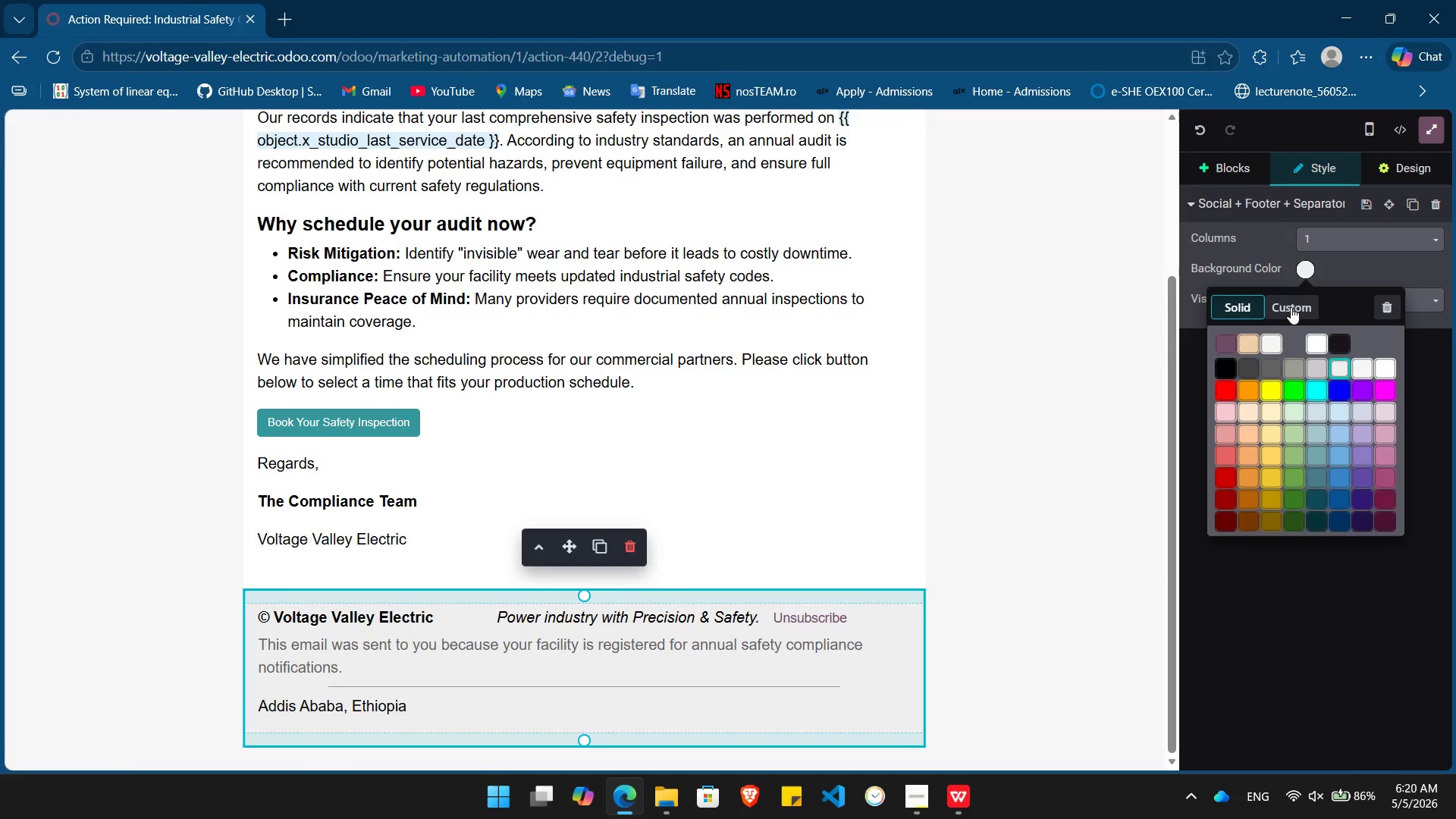 
left_click([1294, 306])
 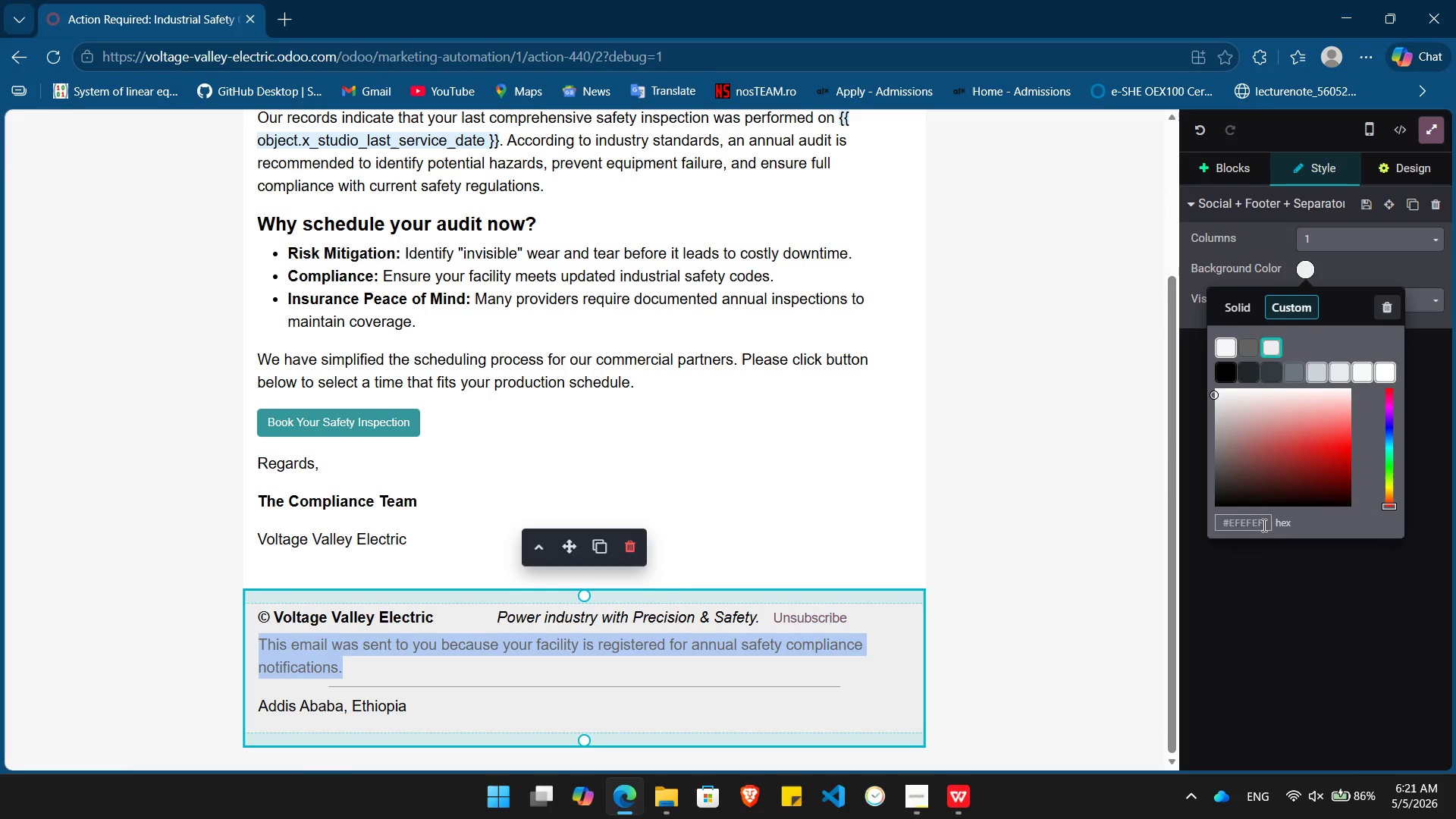 
left_click([1264, 526])
 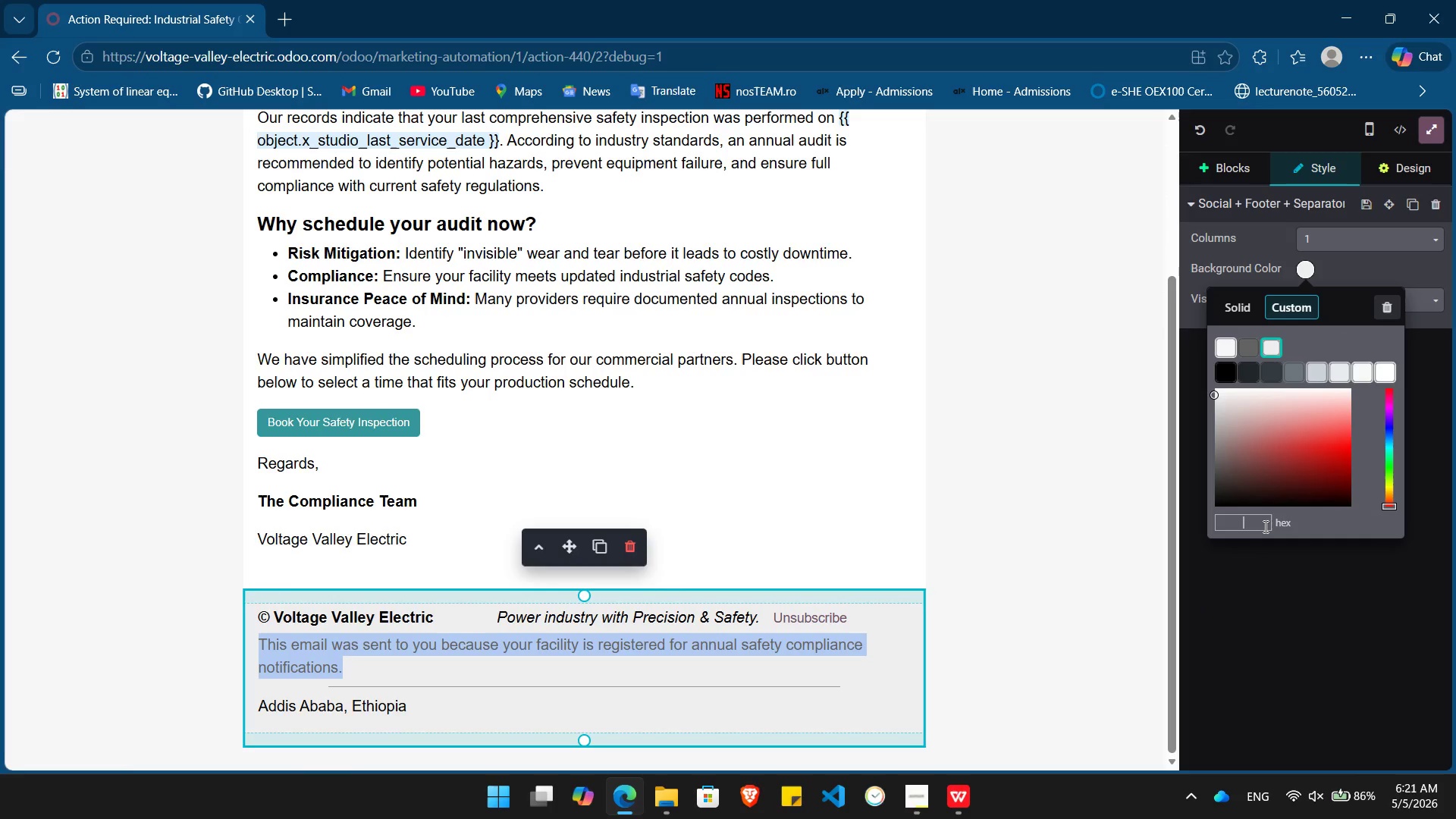 
key(Backspace)
 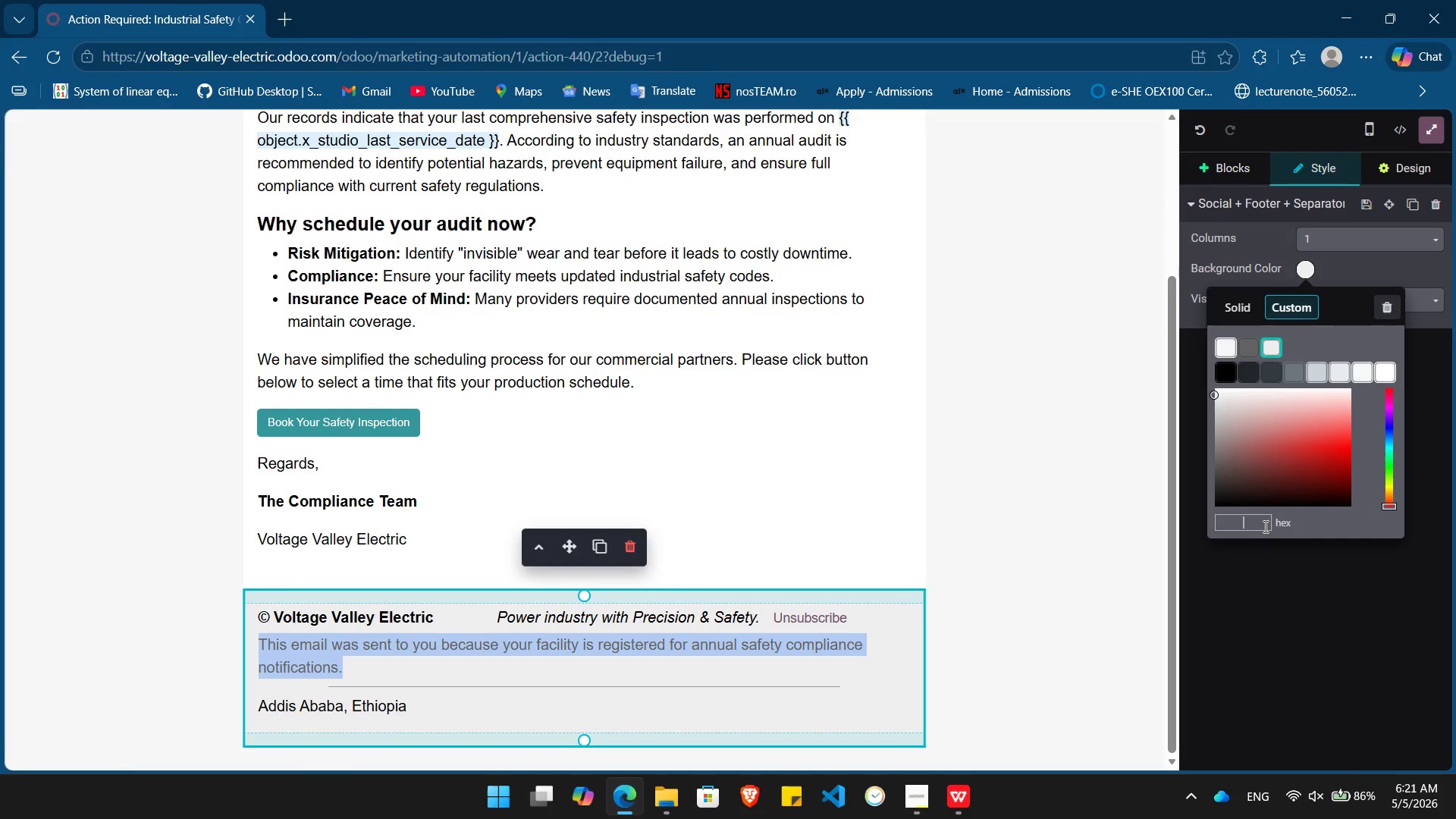 
key(Shift+ShiftLeft)
 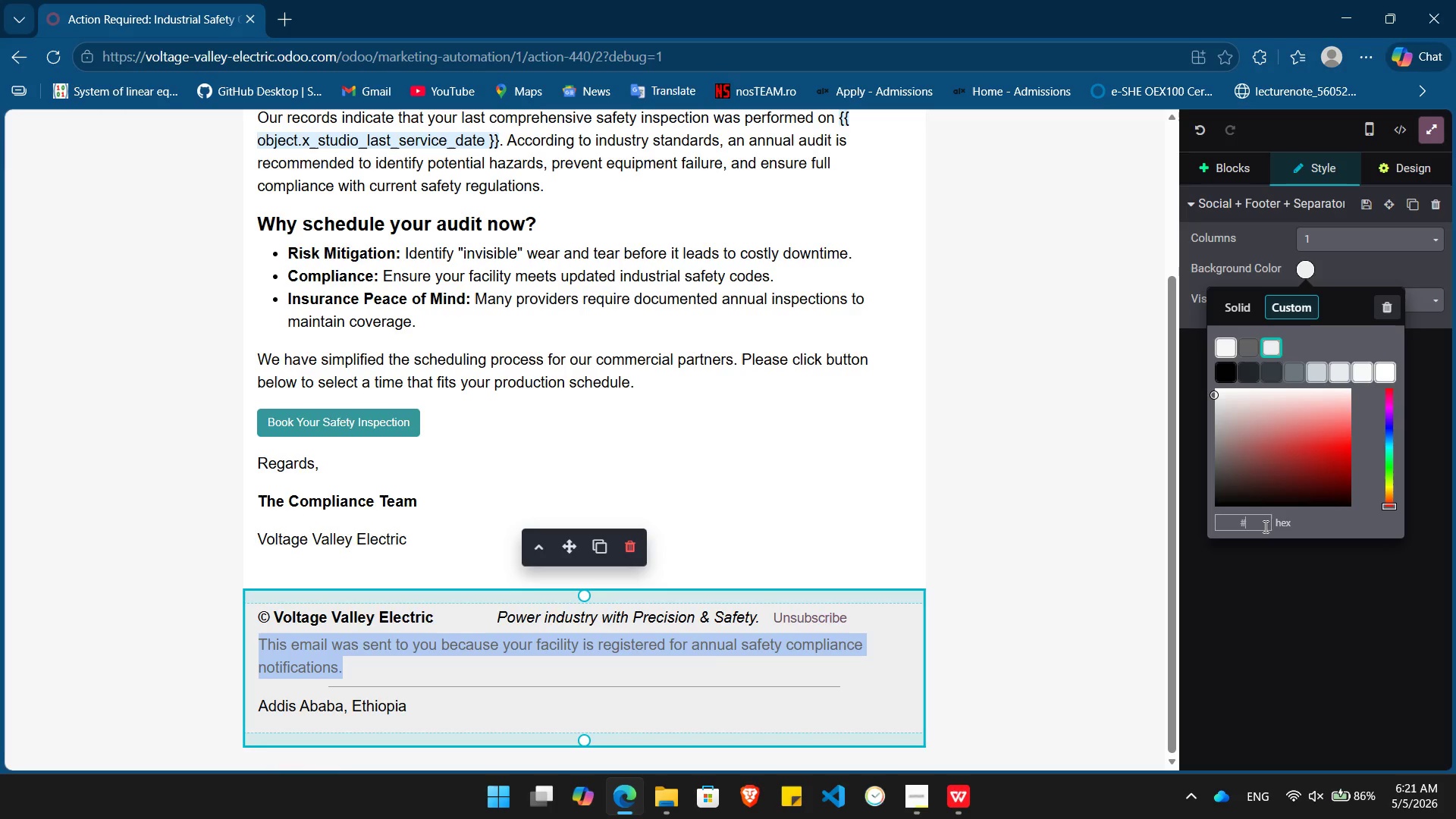 
key(Shift+3)
 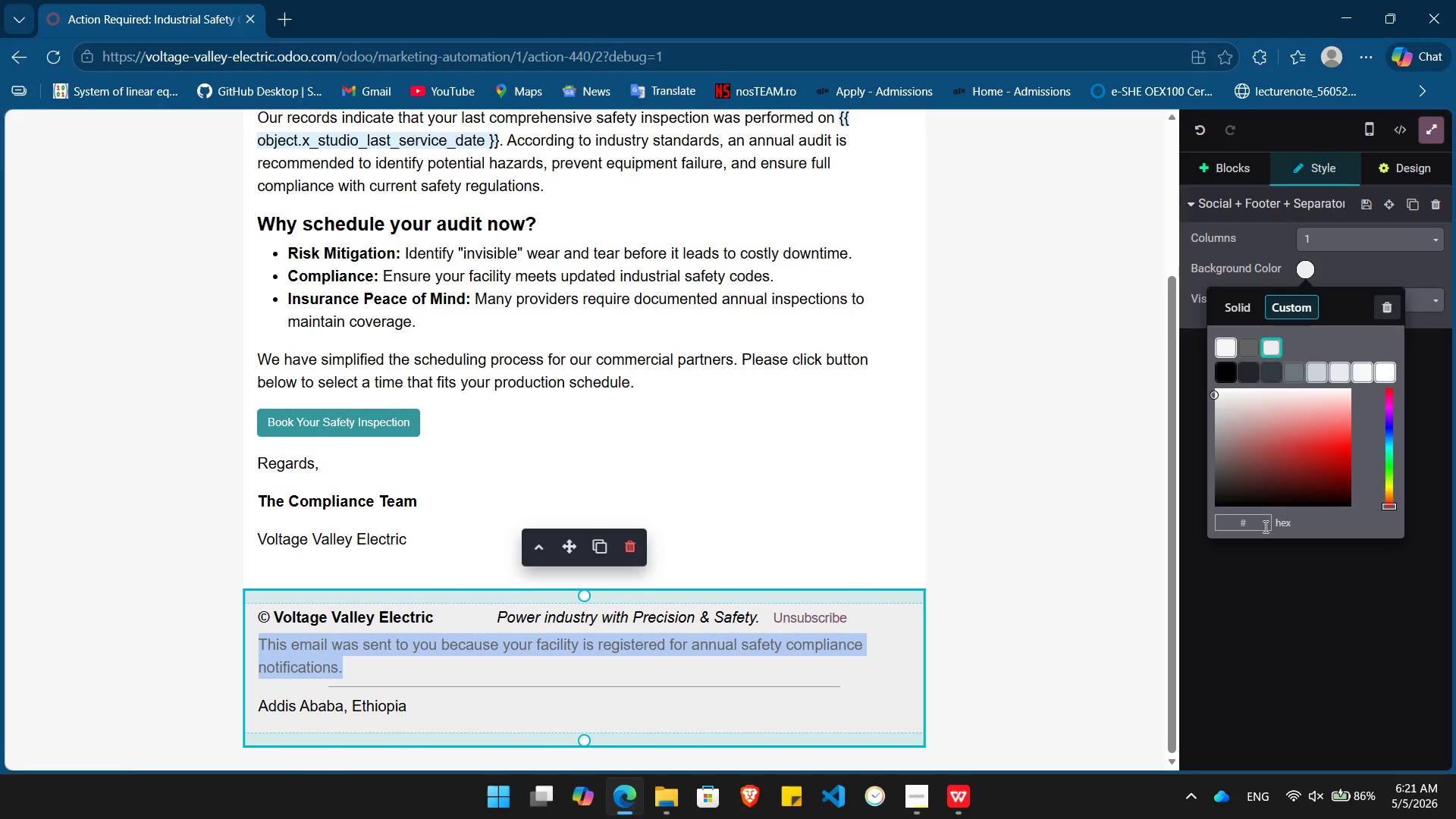 
key(Numpad4)
 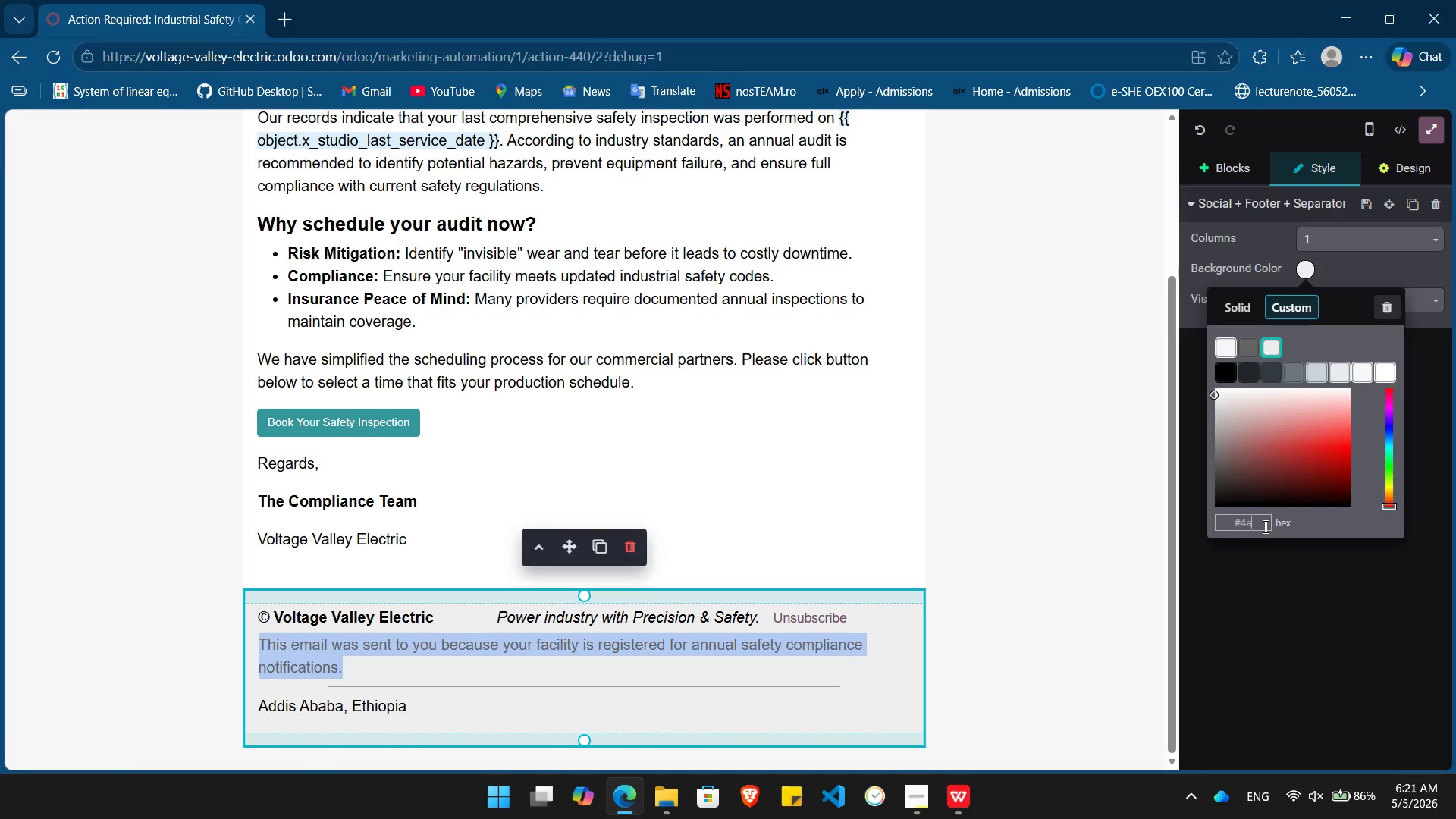 
key(A)
 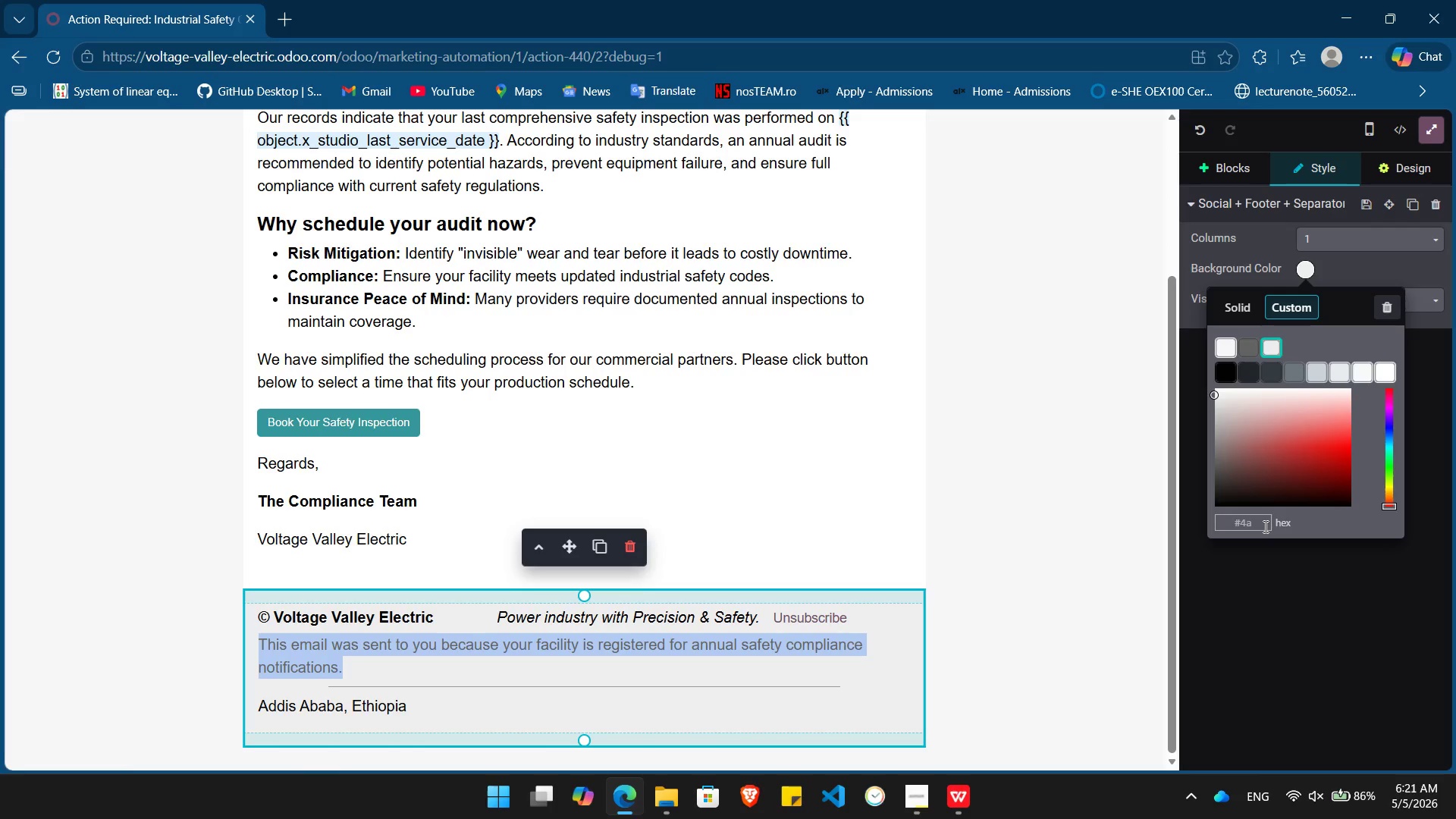 
key(Numpad4)
 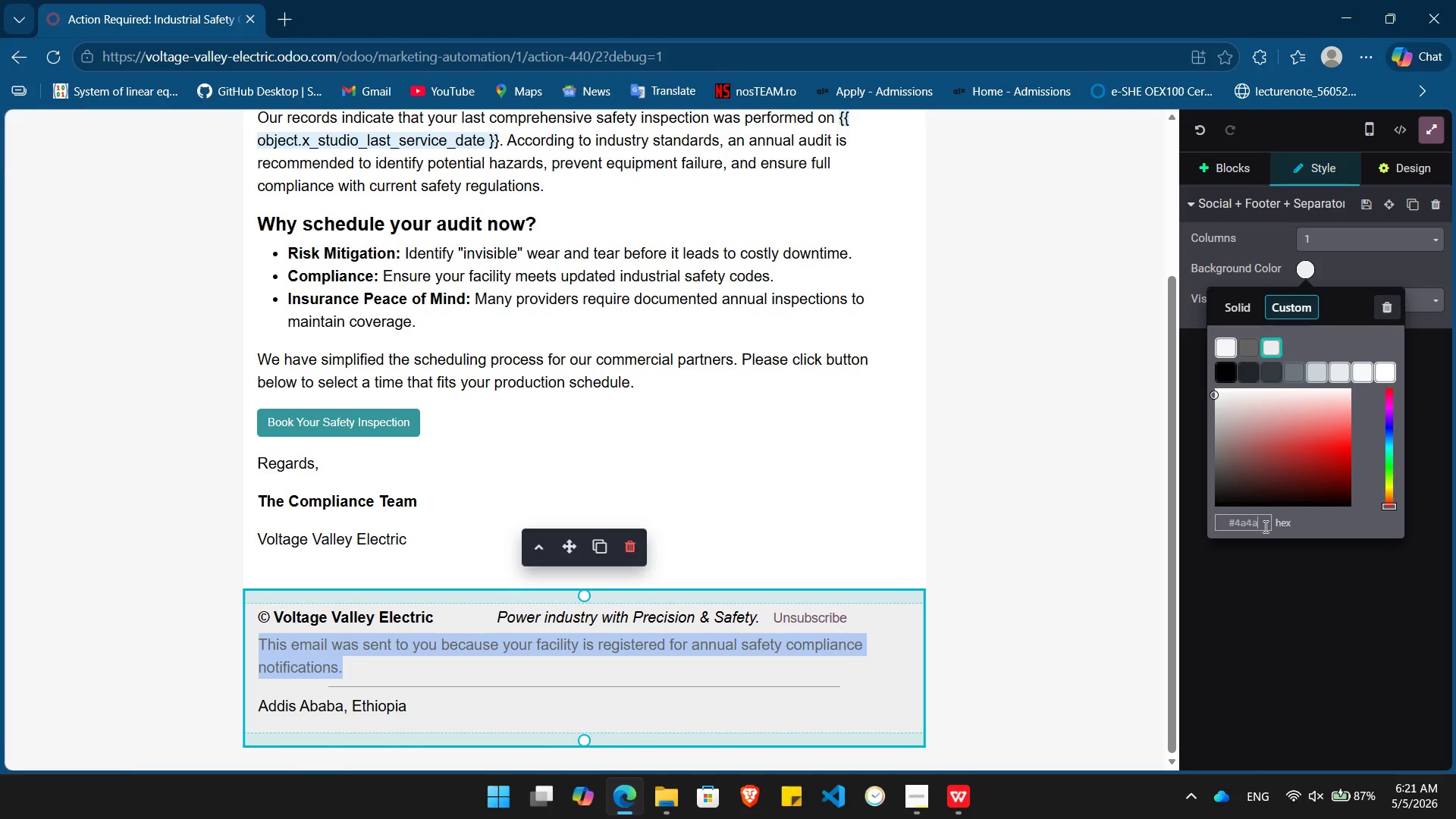 
key(A)
 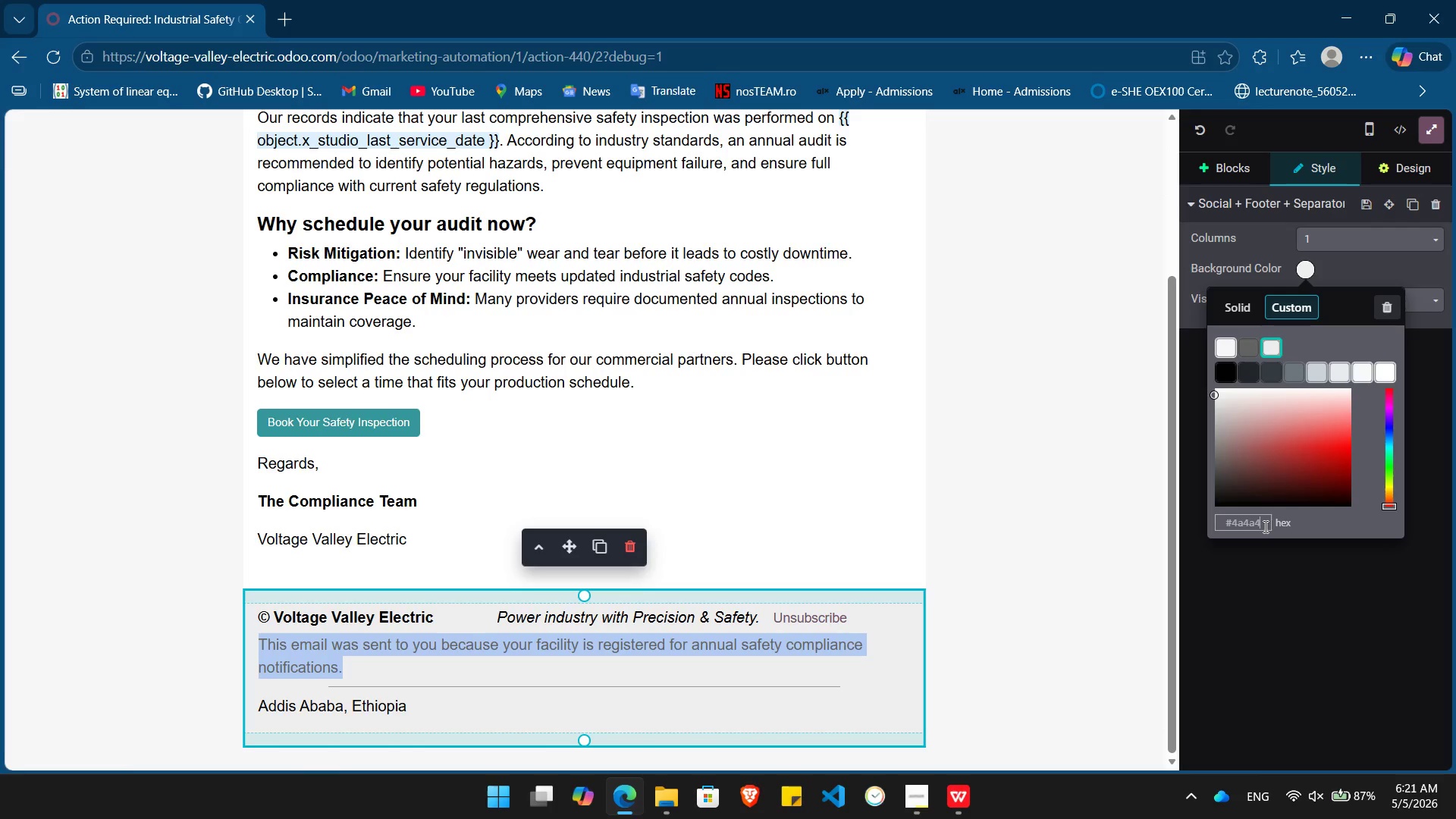 
key(Numpad4)
 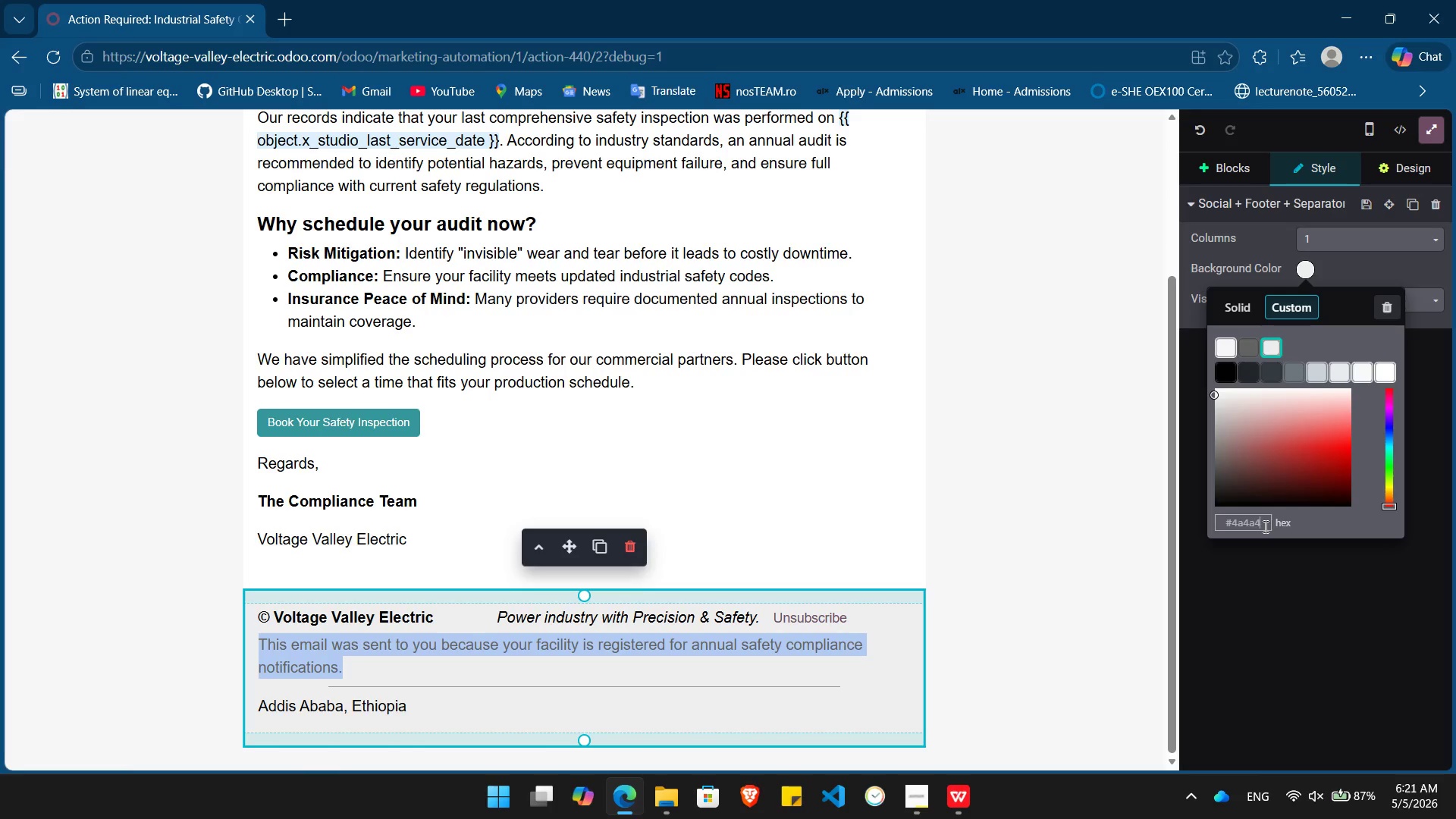 
key(A)
 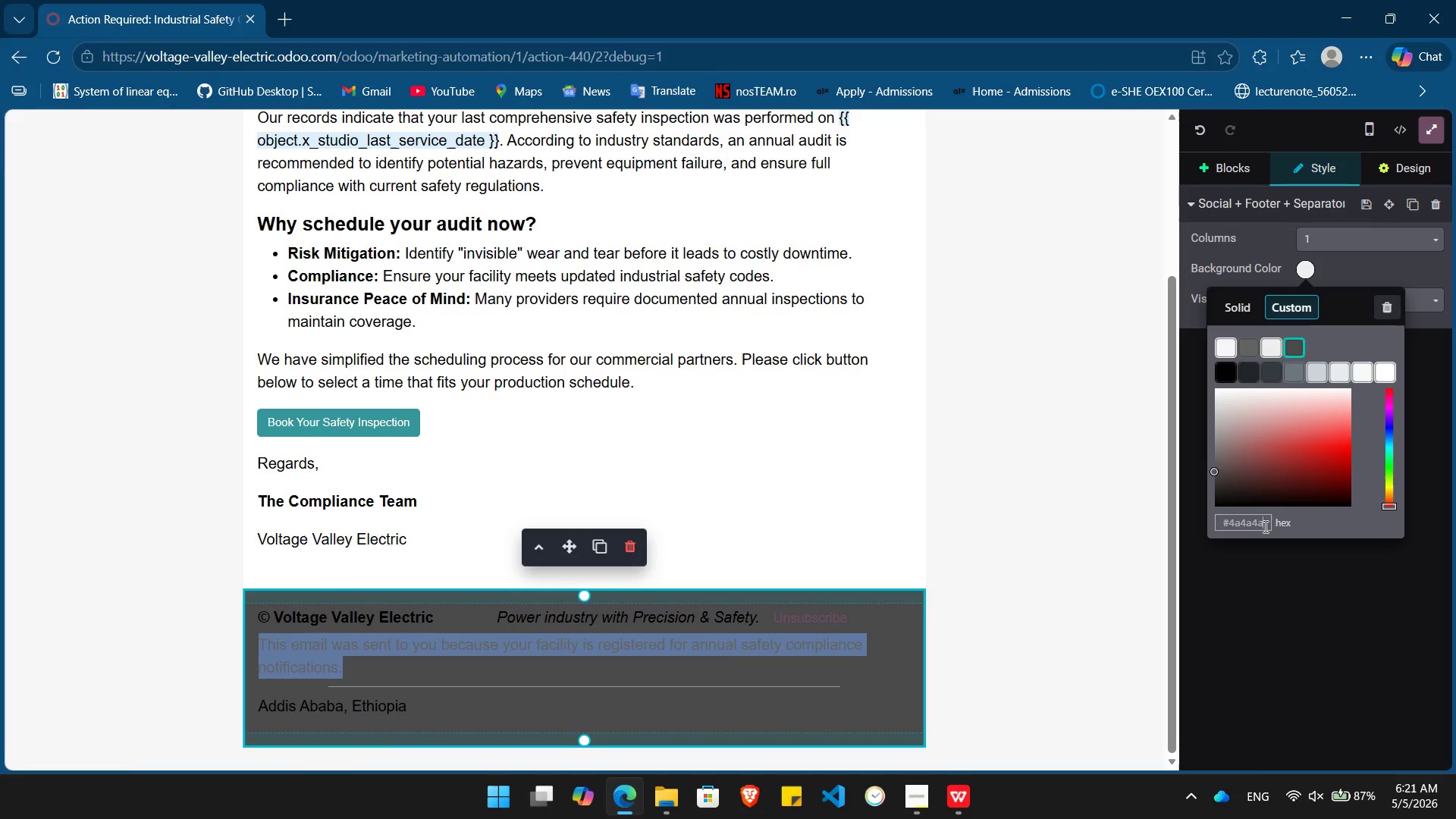 
key(Enter)
 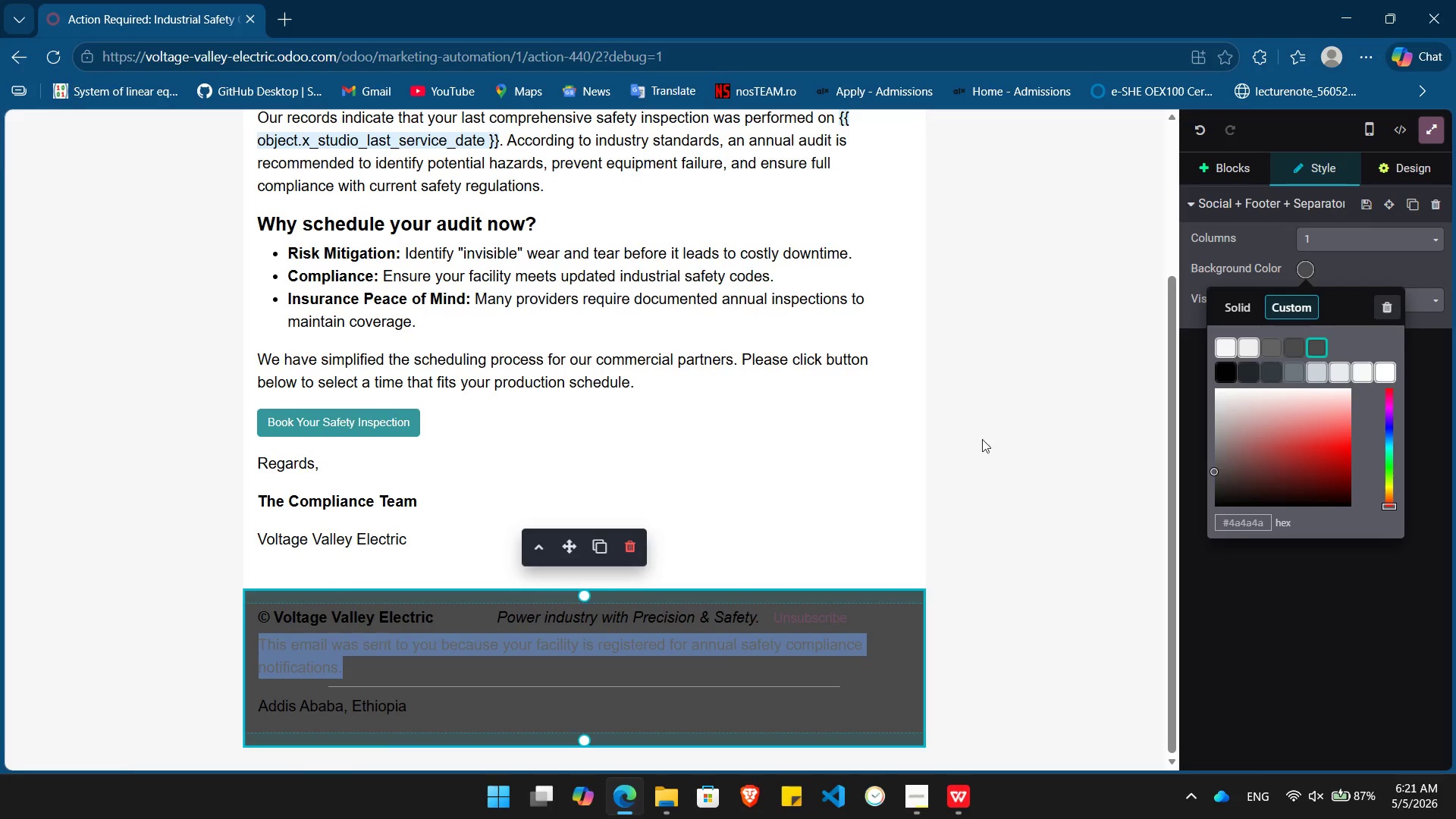 
left_click([1037, 442])
 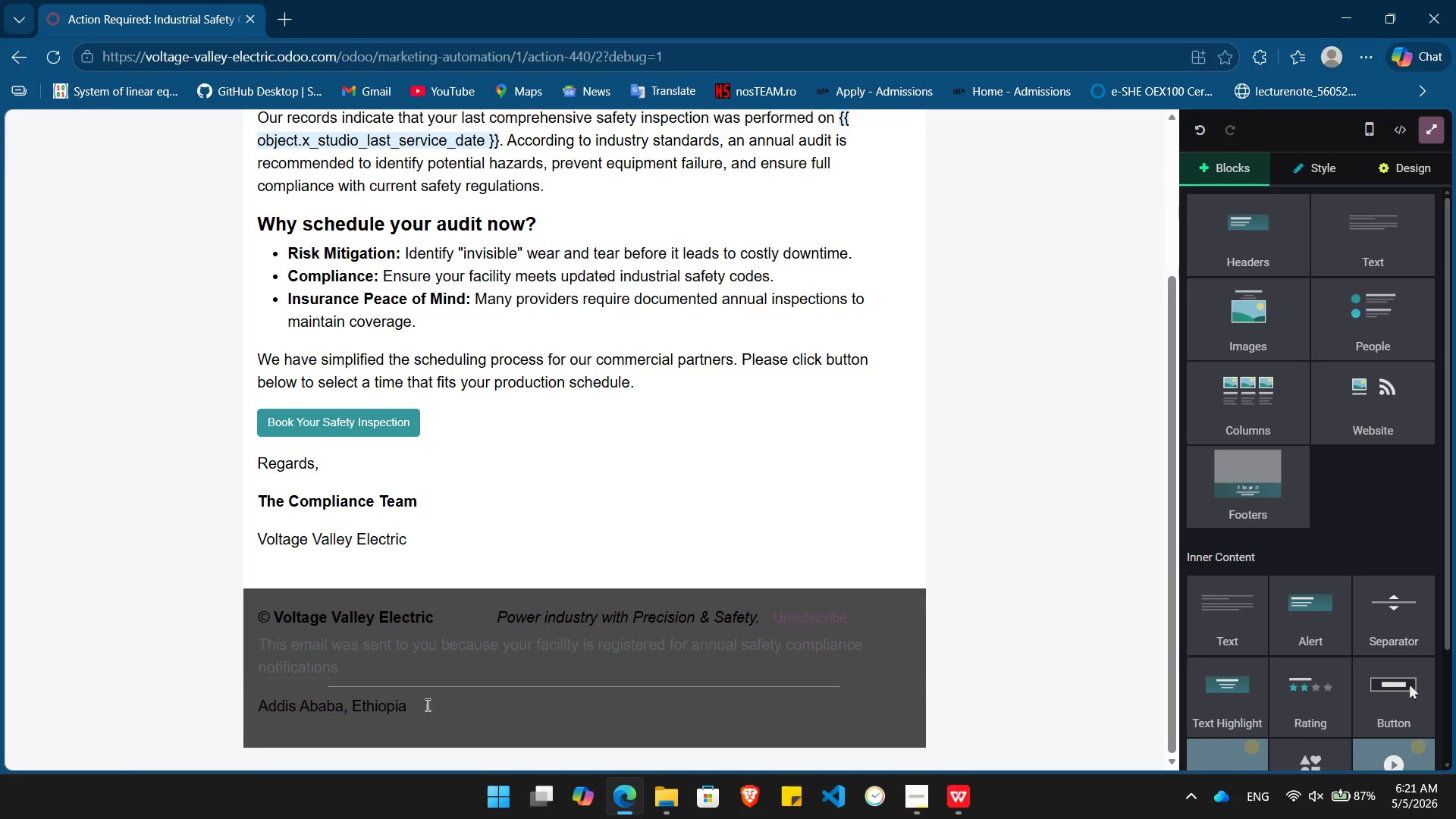 
left_click_drag(start_coordinate=[460, 724], to_coordinate=[253, 624])
 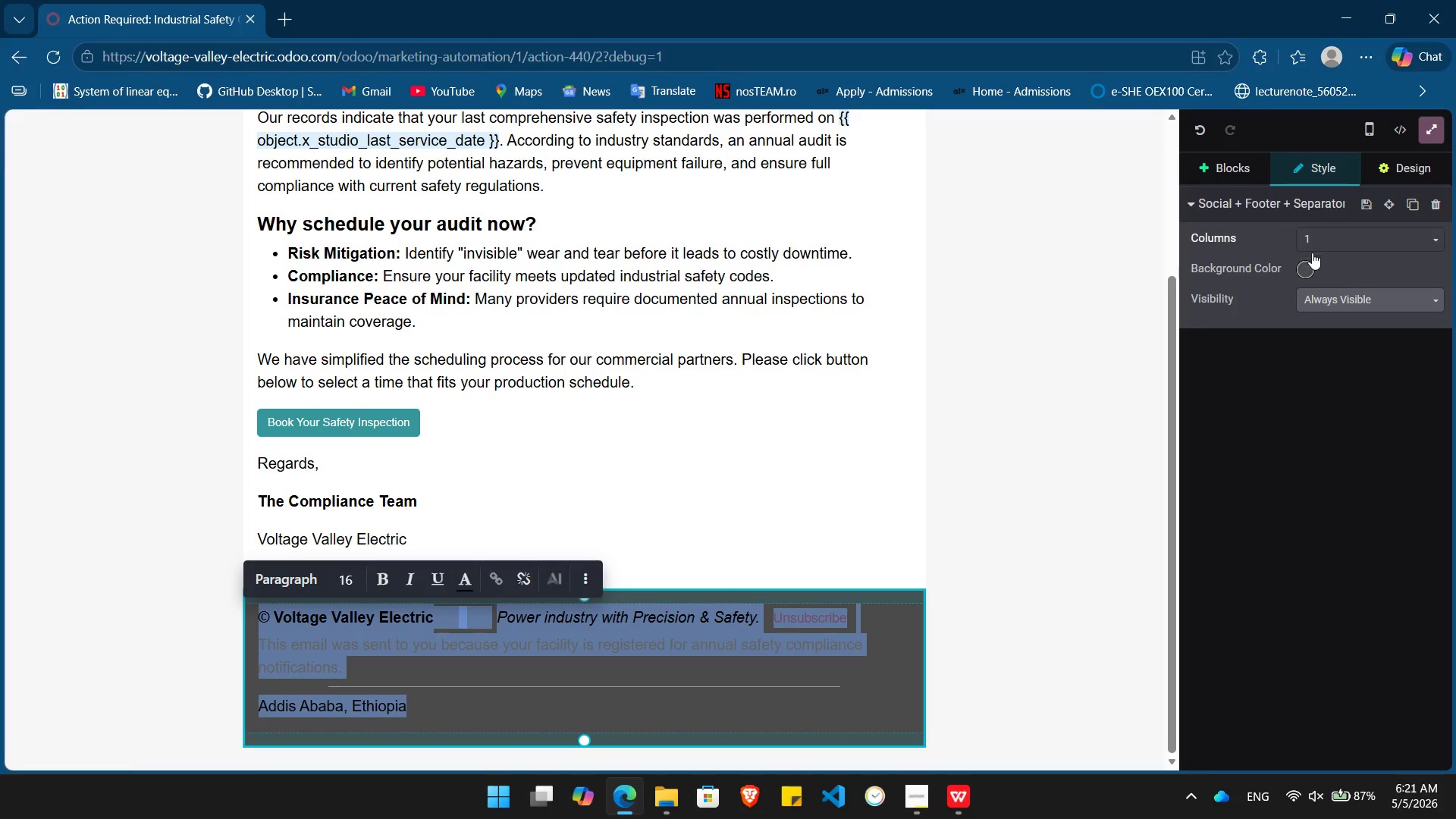 
left_click([1305, 263])
 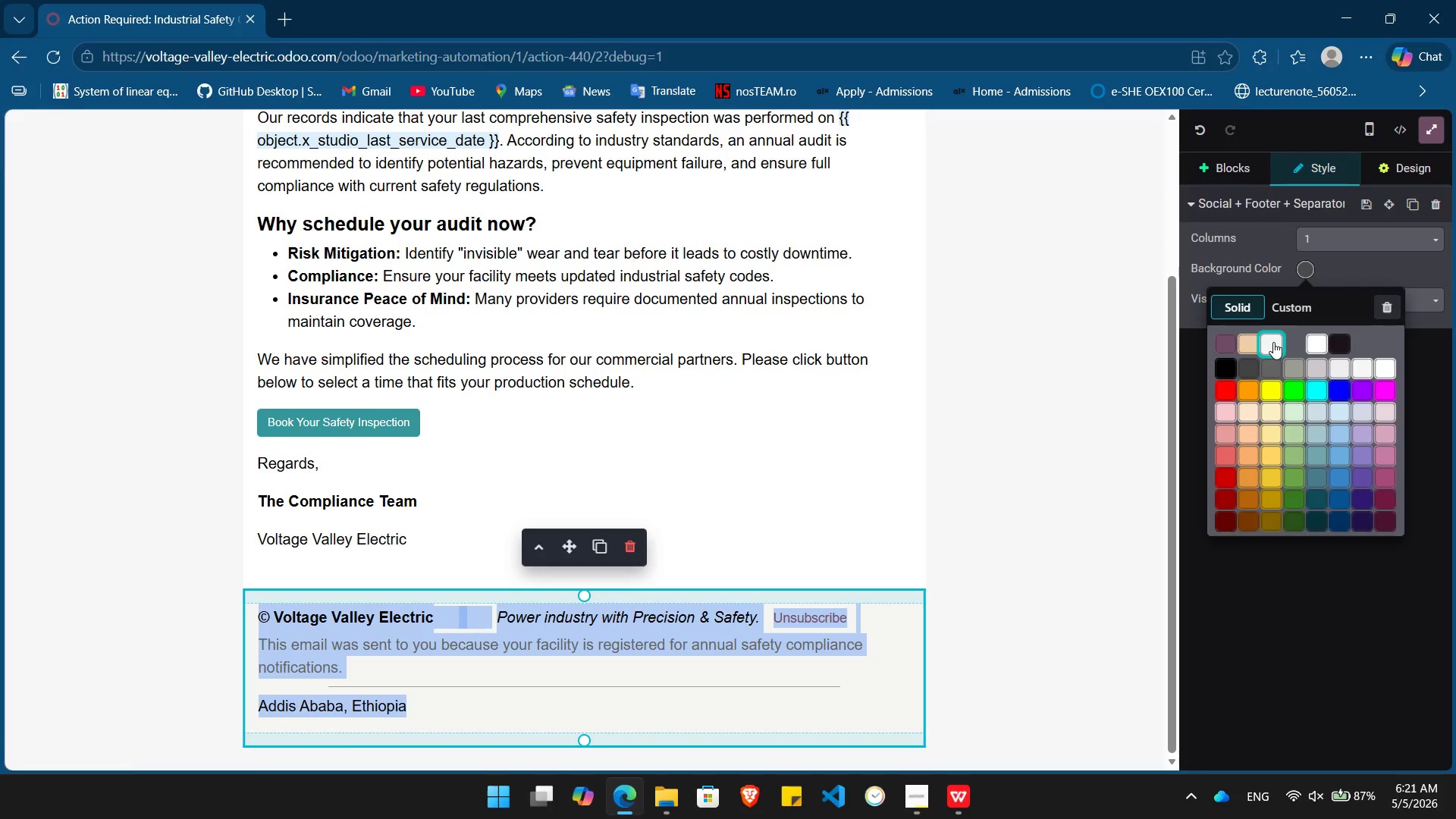 
left_click([1273, 342])
 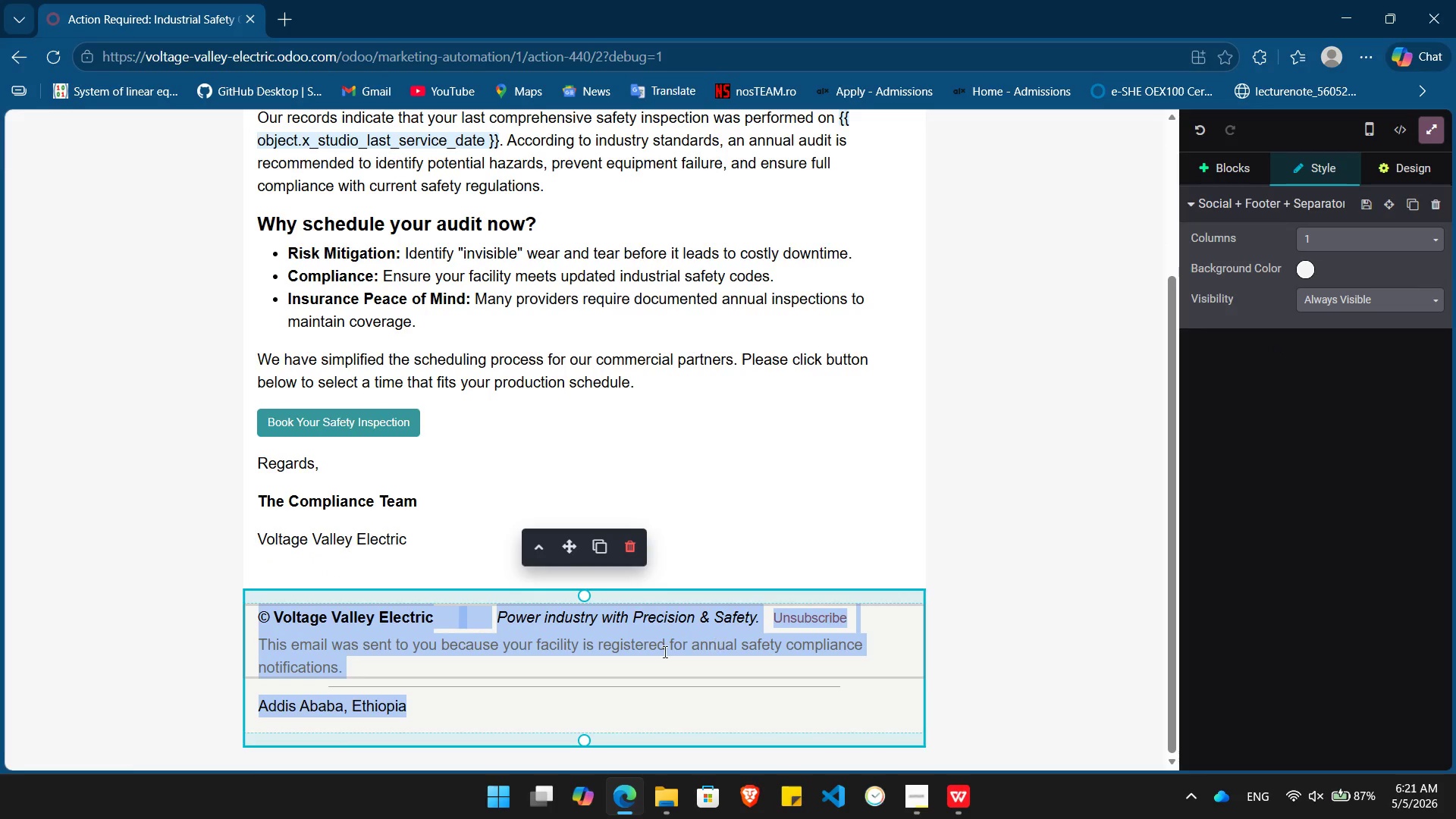 
left_click([587, 623])
 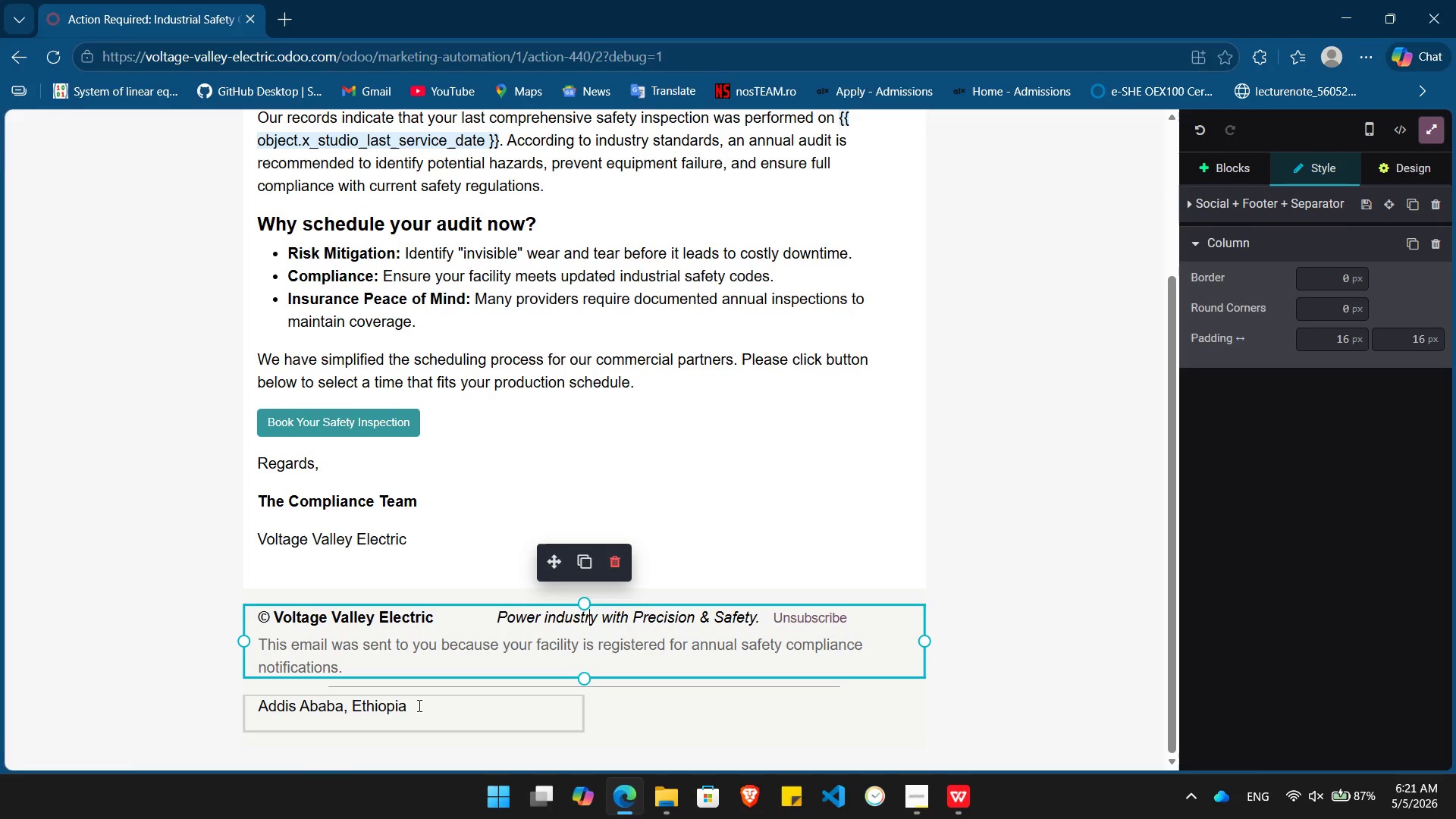 
left_click_drag(start_coordinate=[424, 711], to_coordinate=[245, 615])
 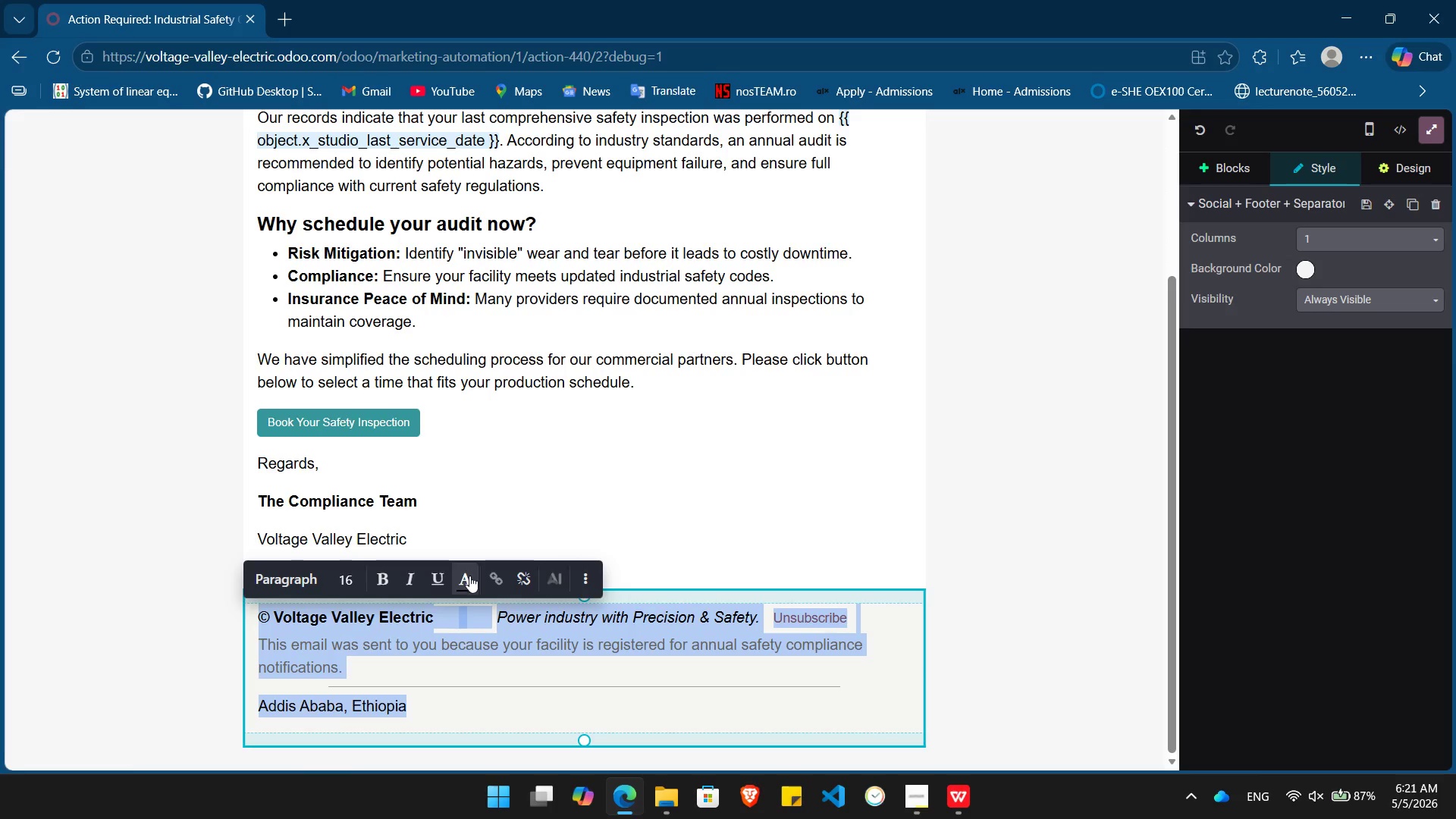 
left_click([469, 576])
 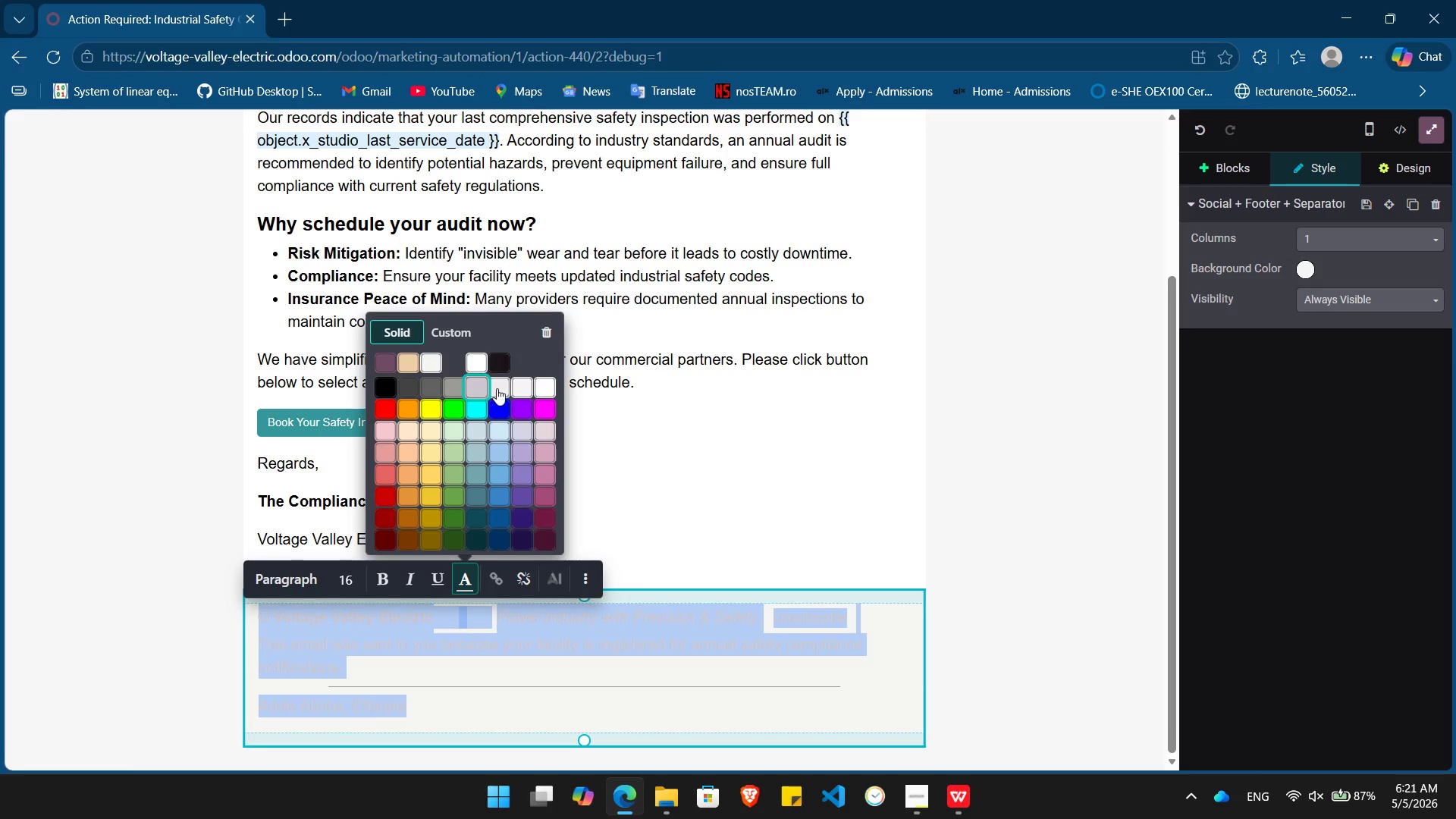 
left_click([508, 390])
 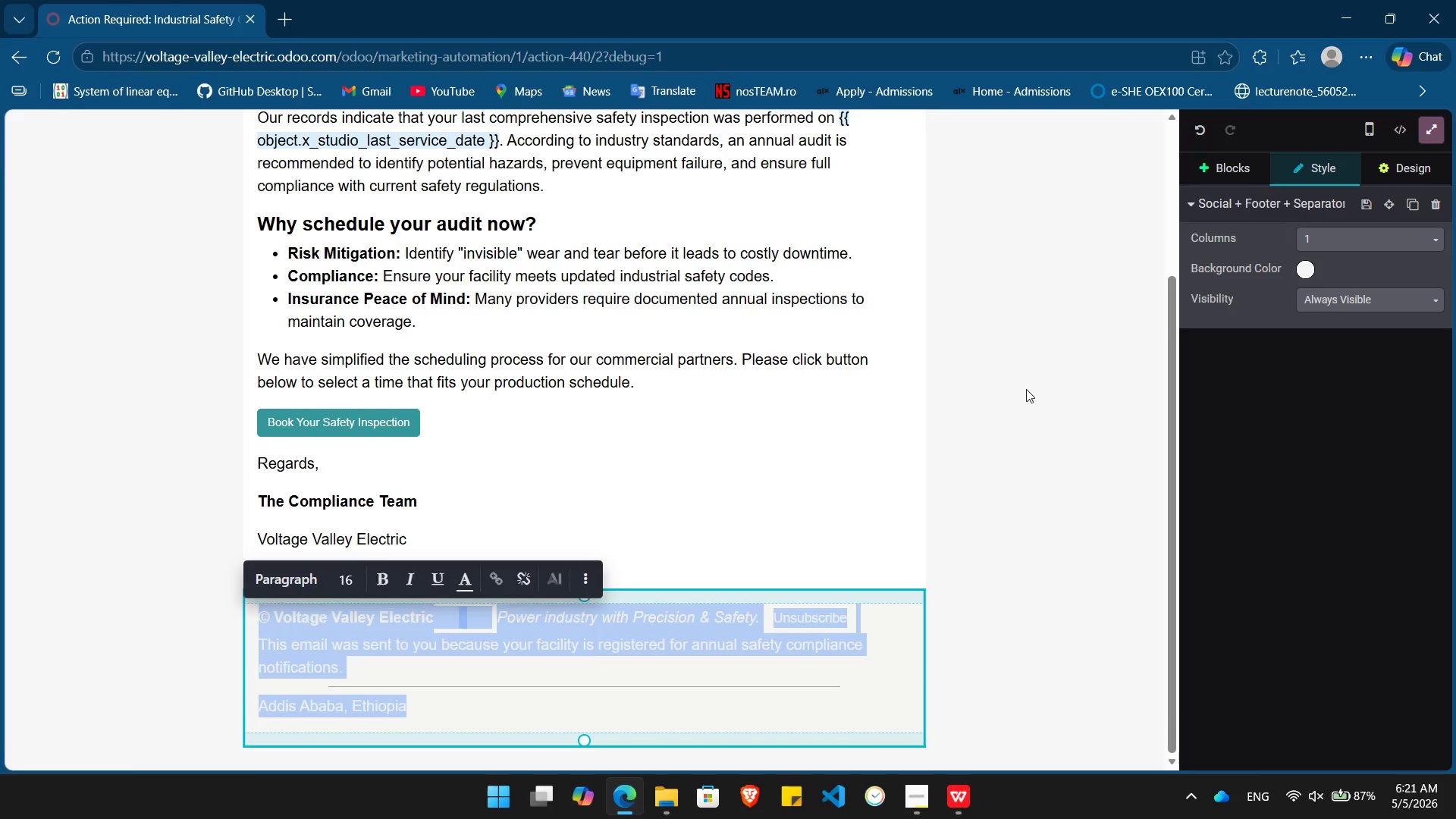 
left_click([1026, 389])
 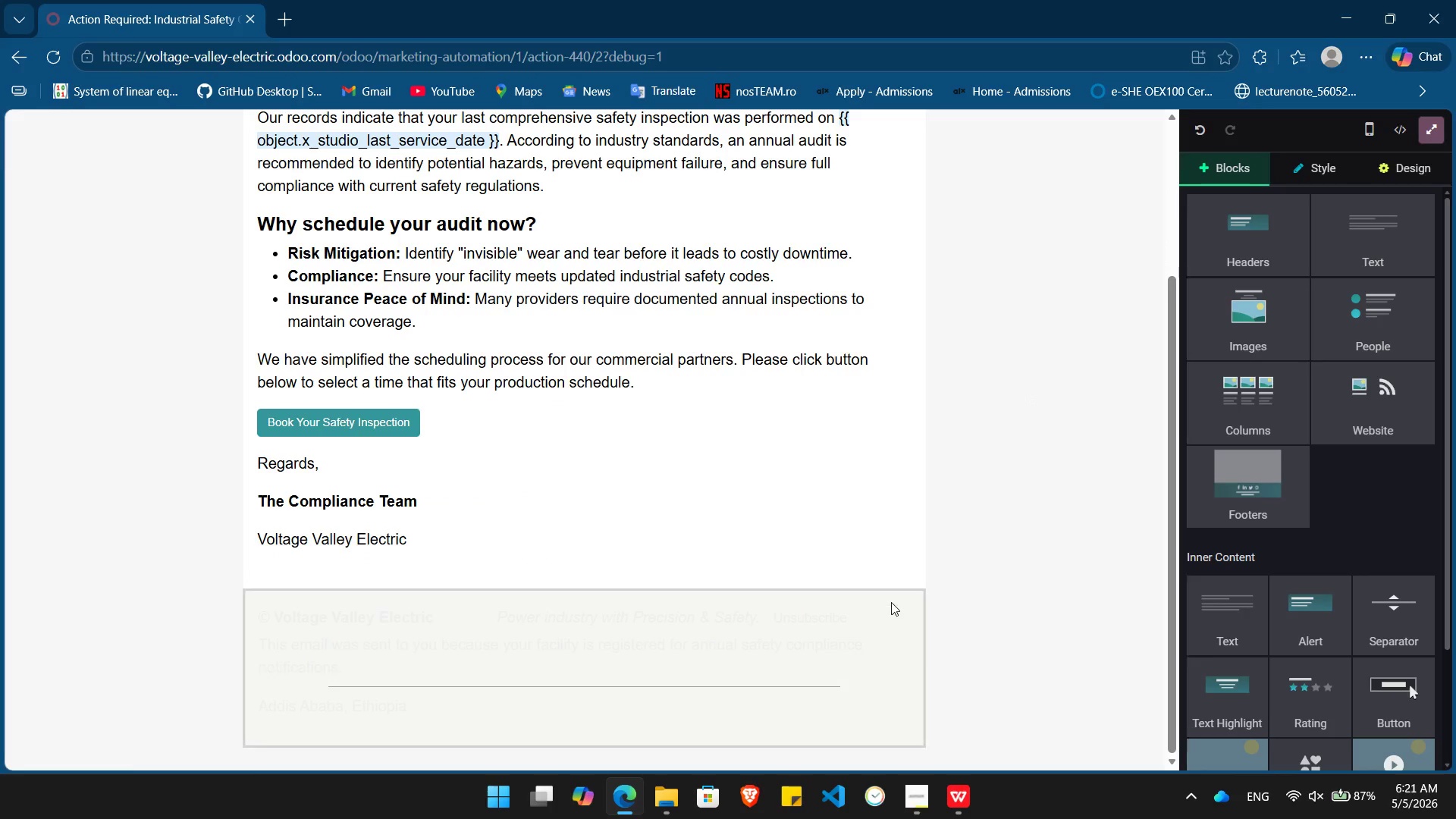 
left_click([891, 602])
 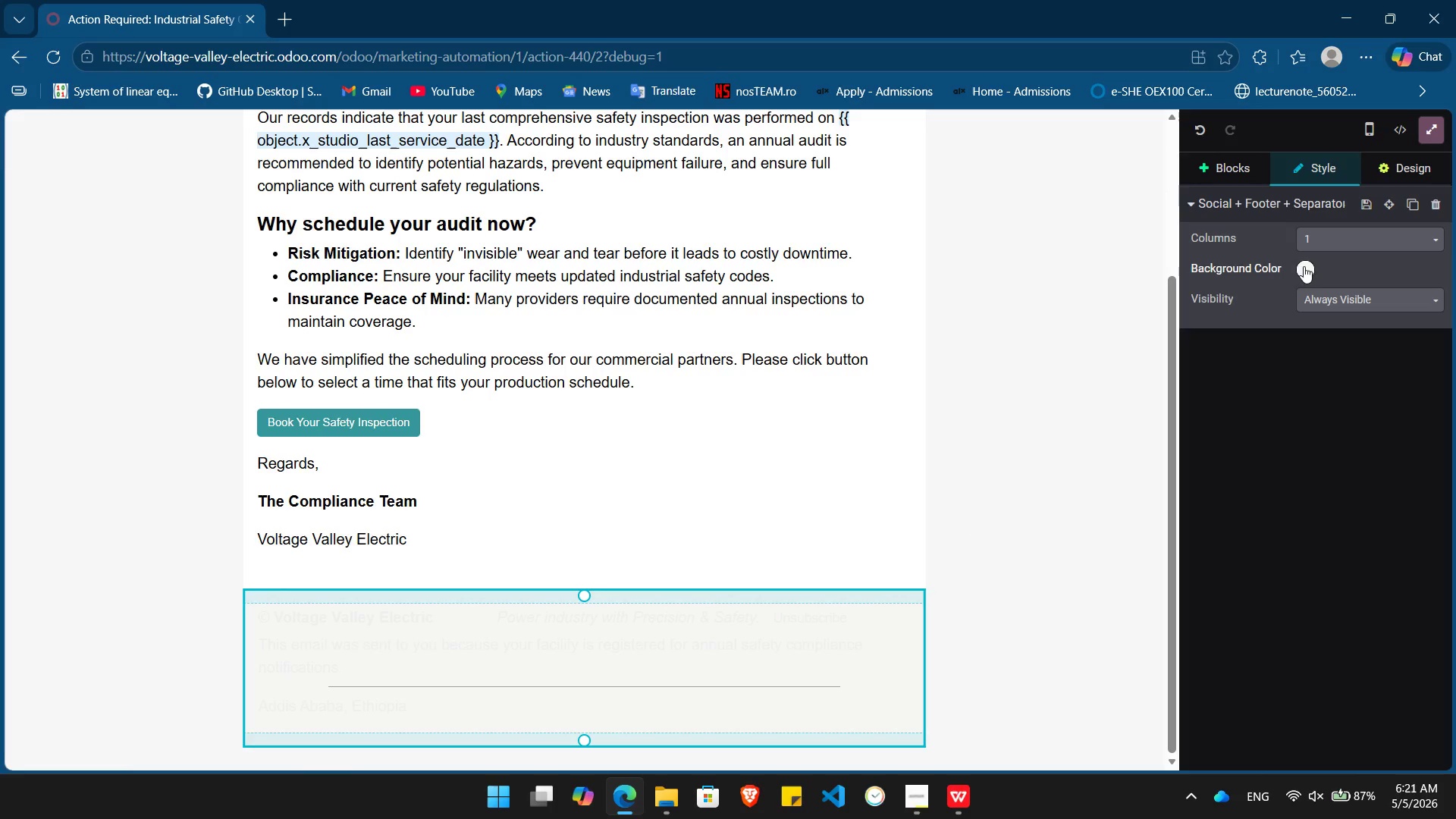 
left_click([1303, 263])
 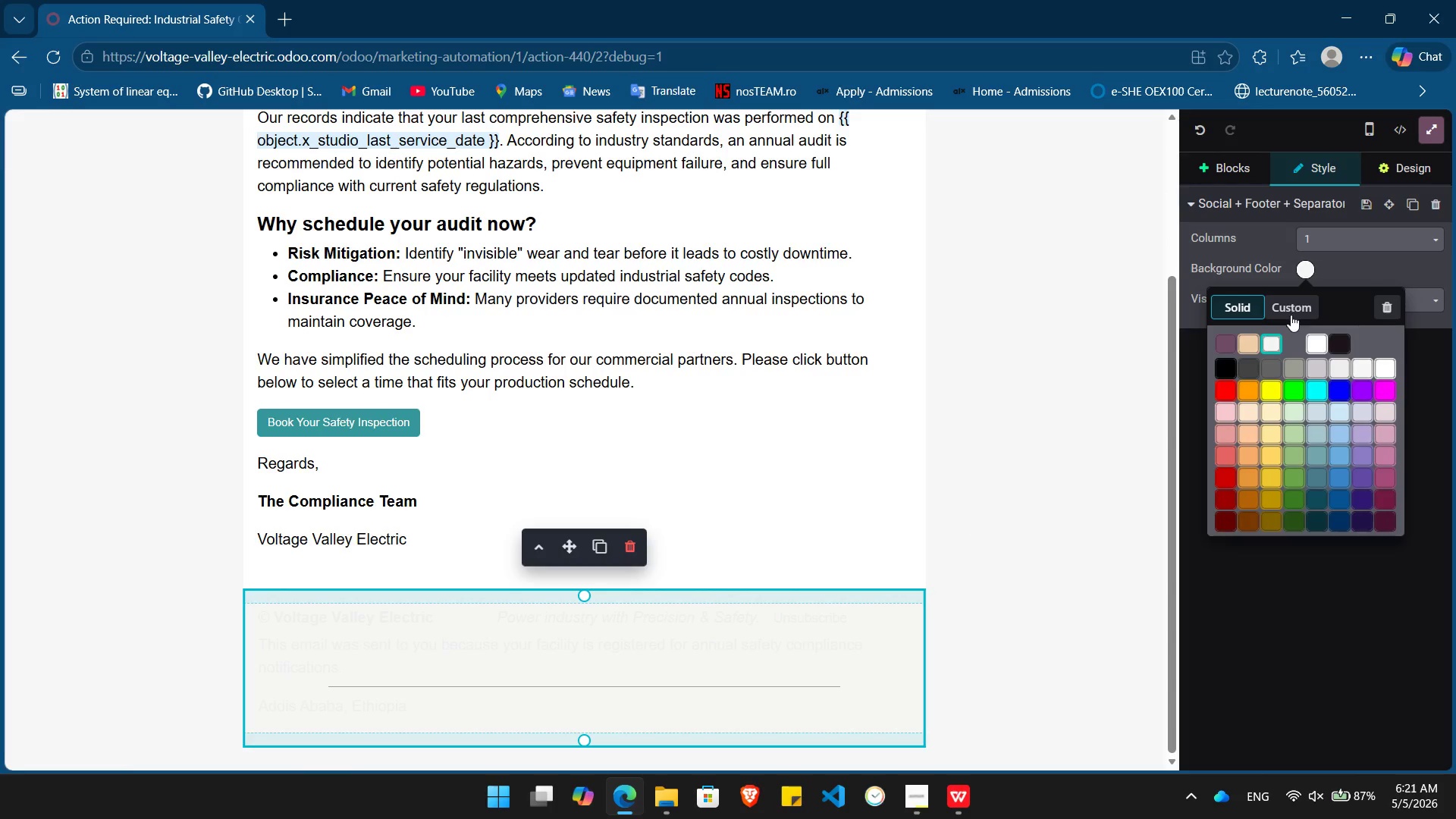 
left_click([1291, 315])
 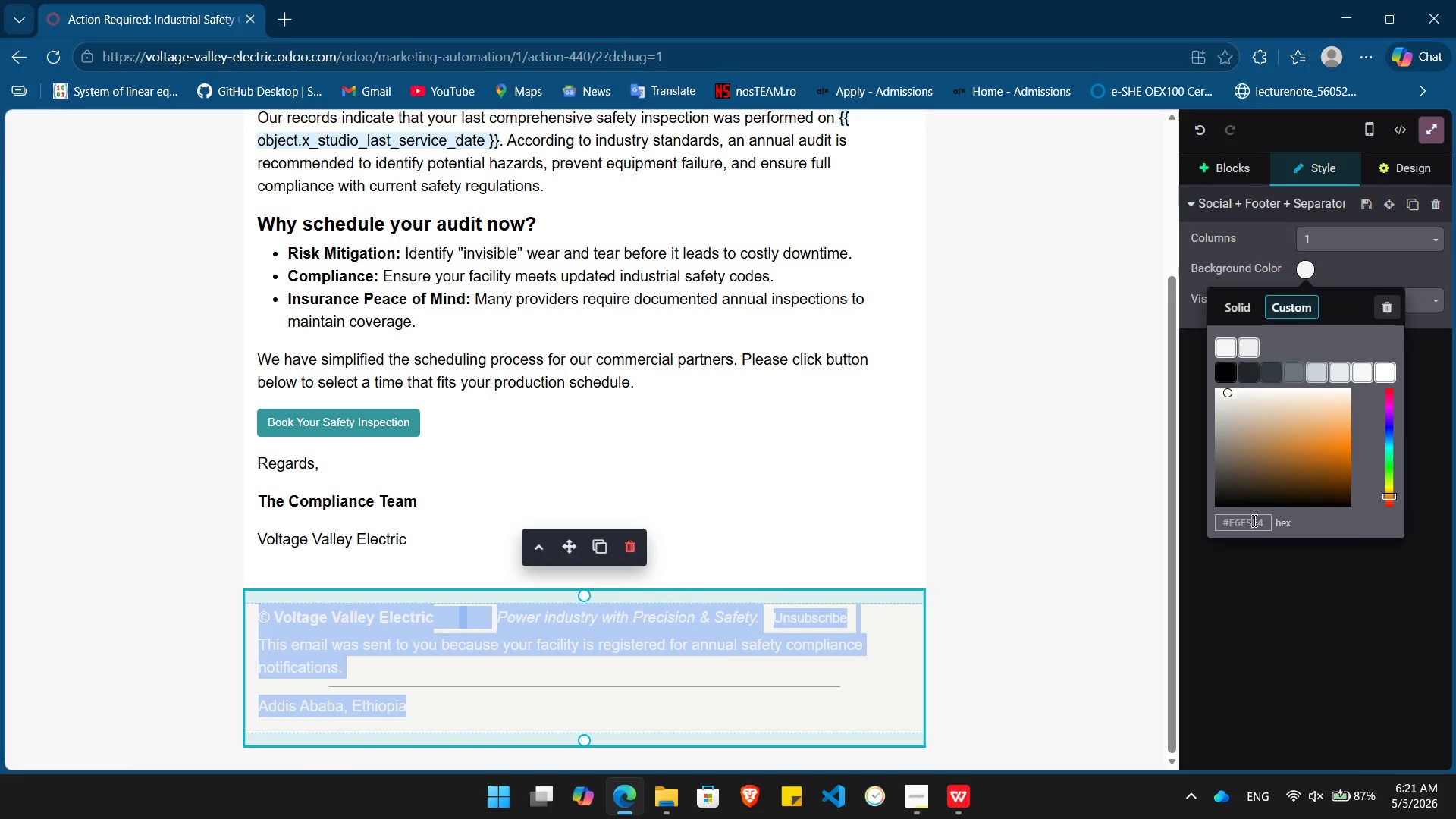 
double_click([1253, 520])
 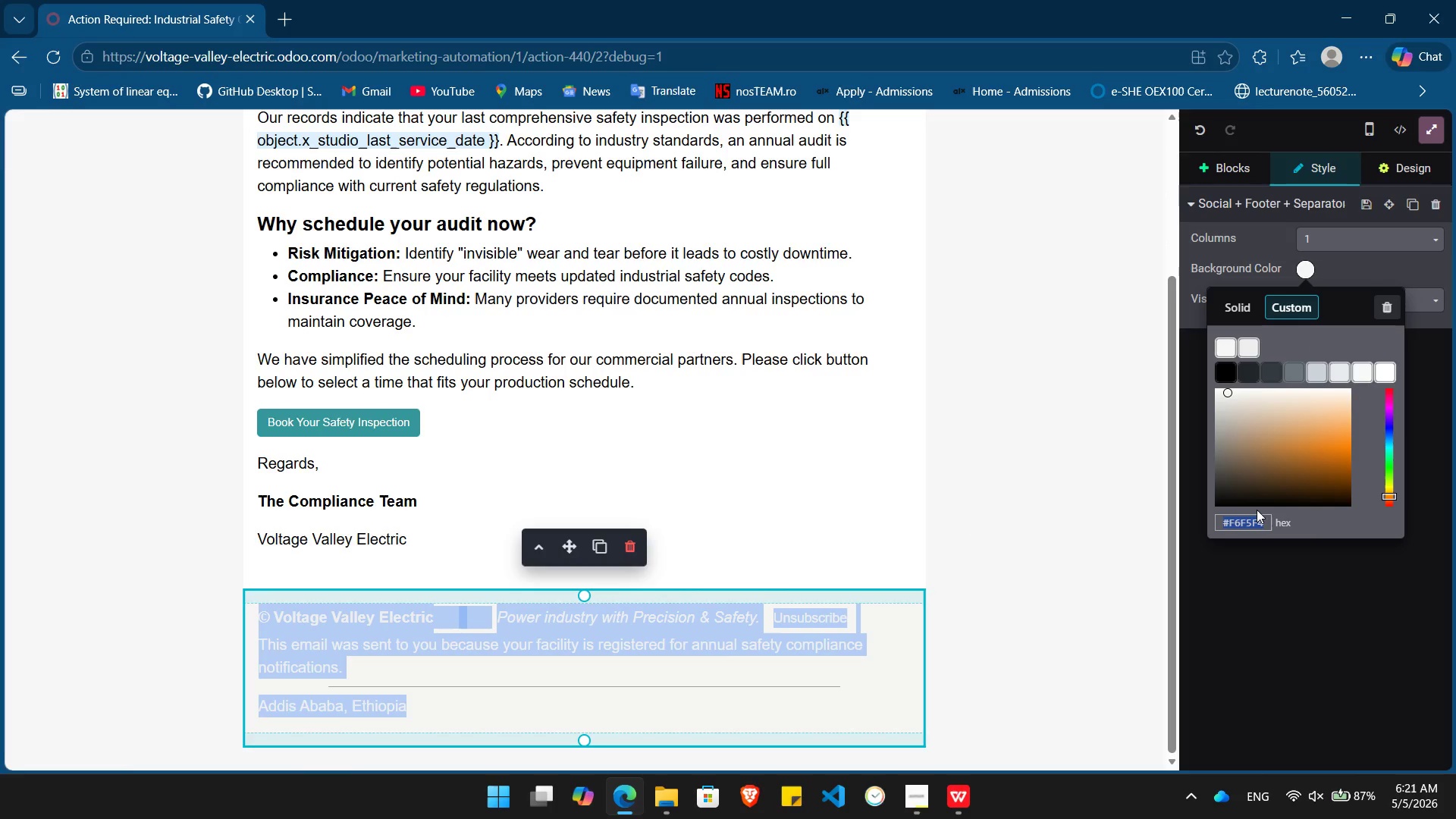 
key(Shift+3)
 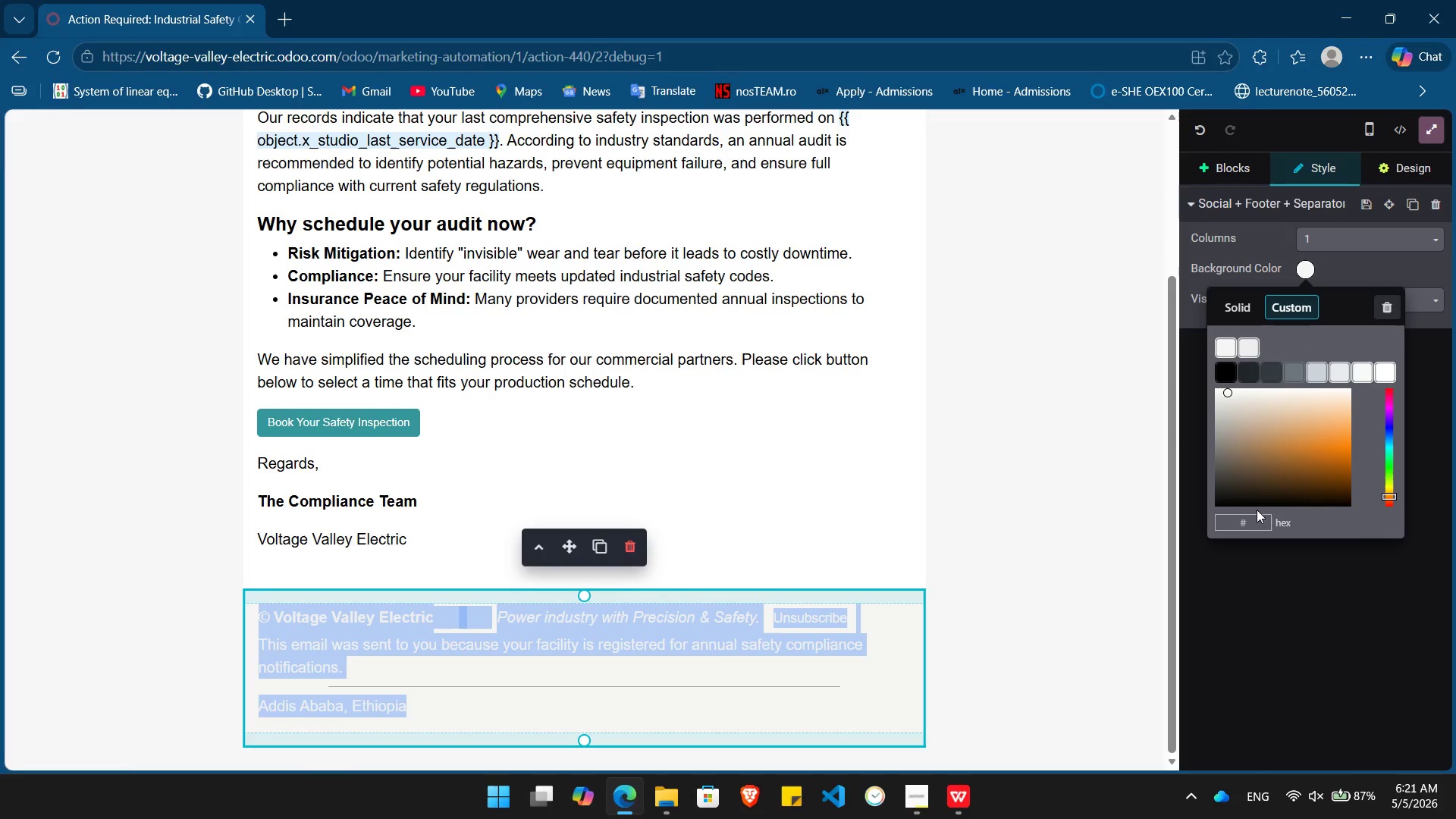 
key(Numpad4)
 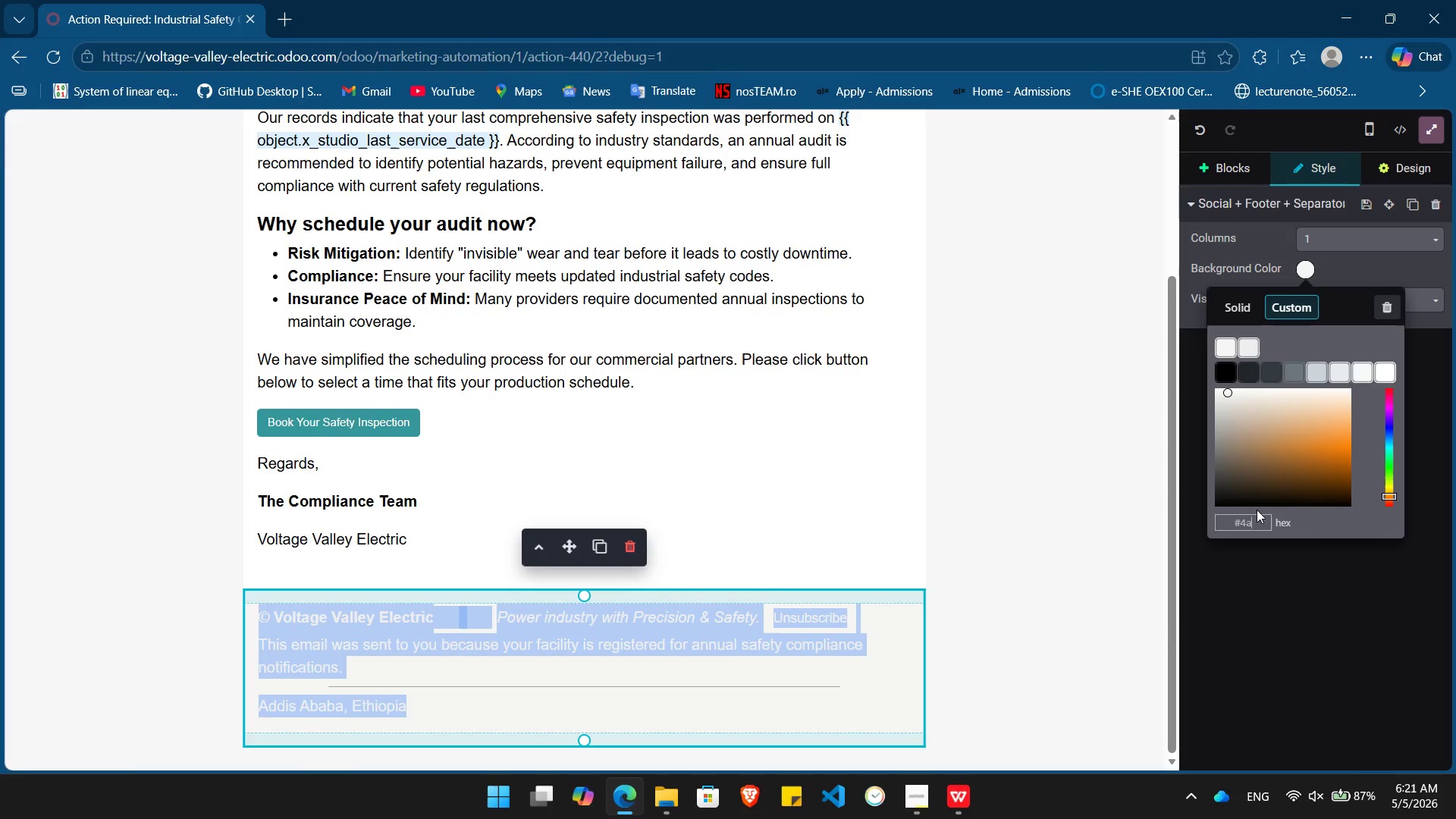 
key(A)
 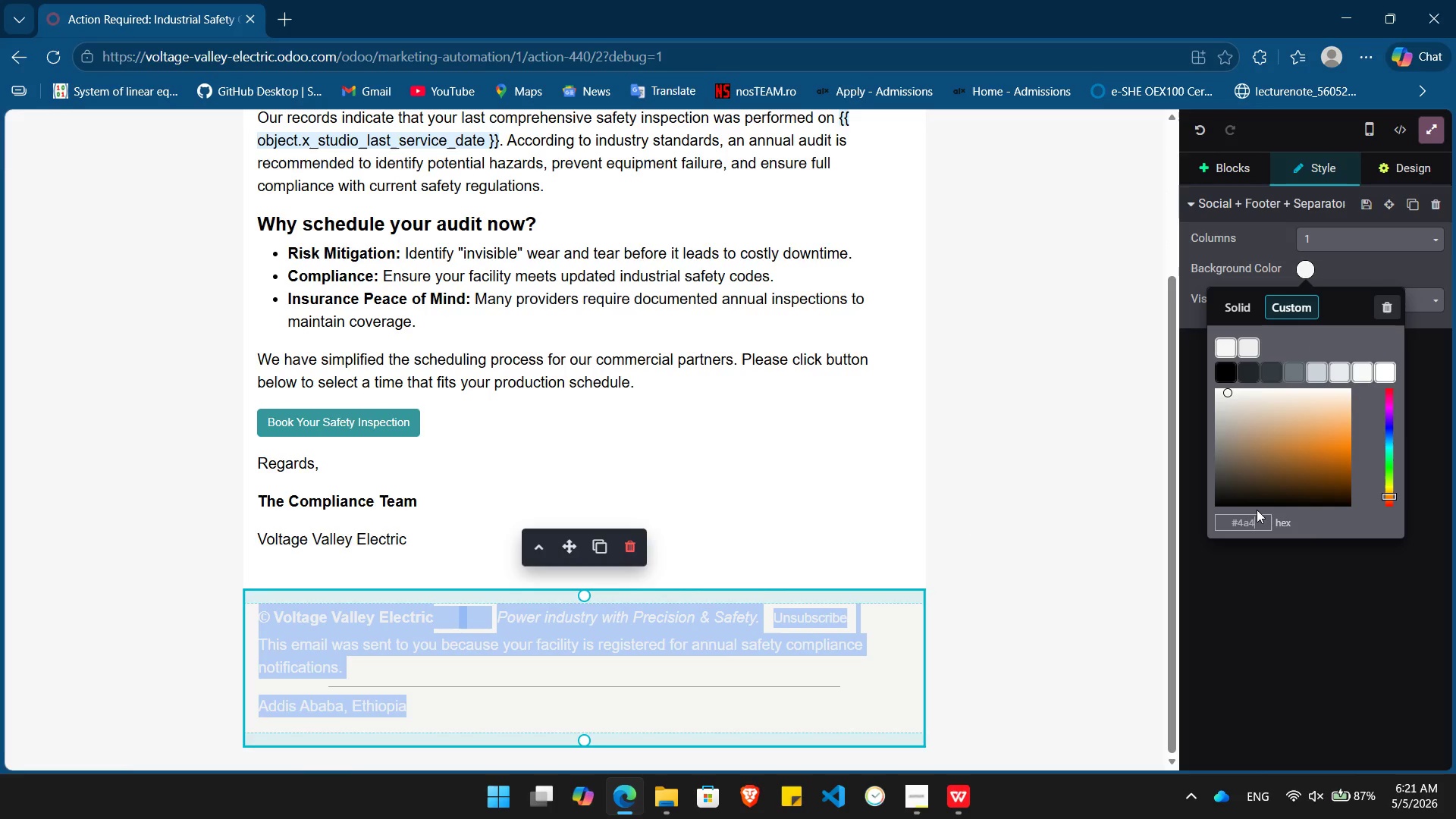 
key(Numpad4)
 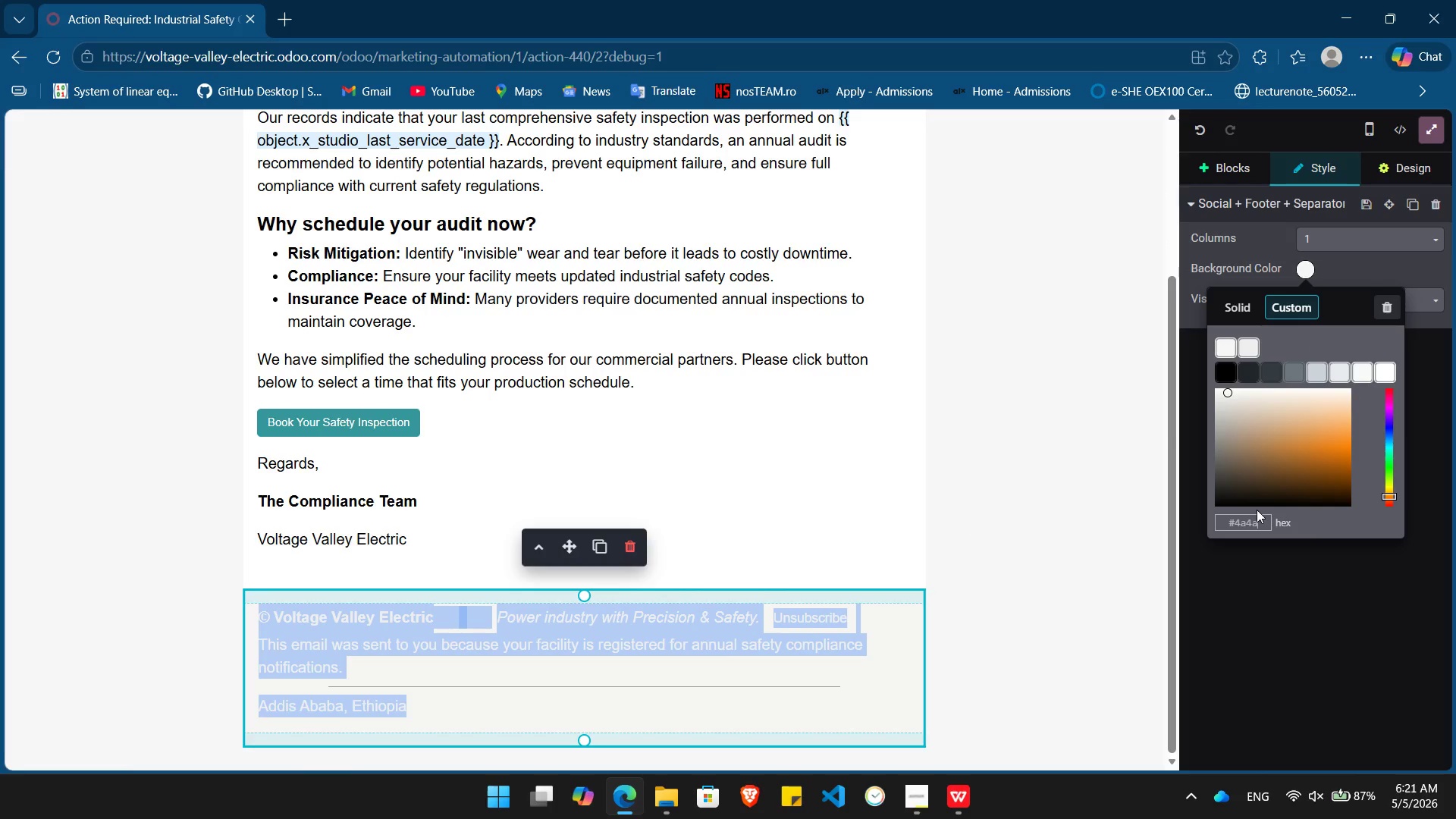 
key(A)
 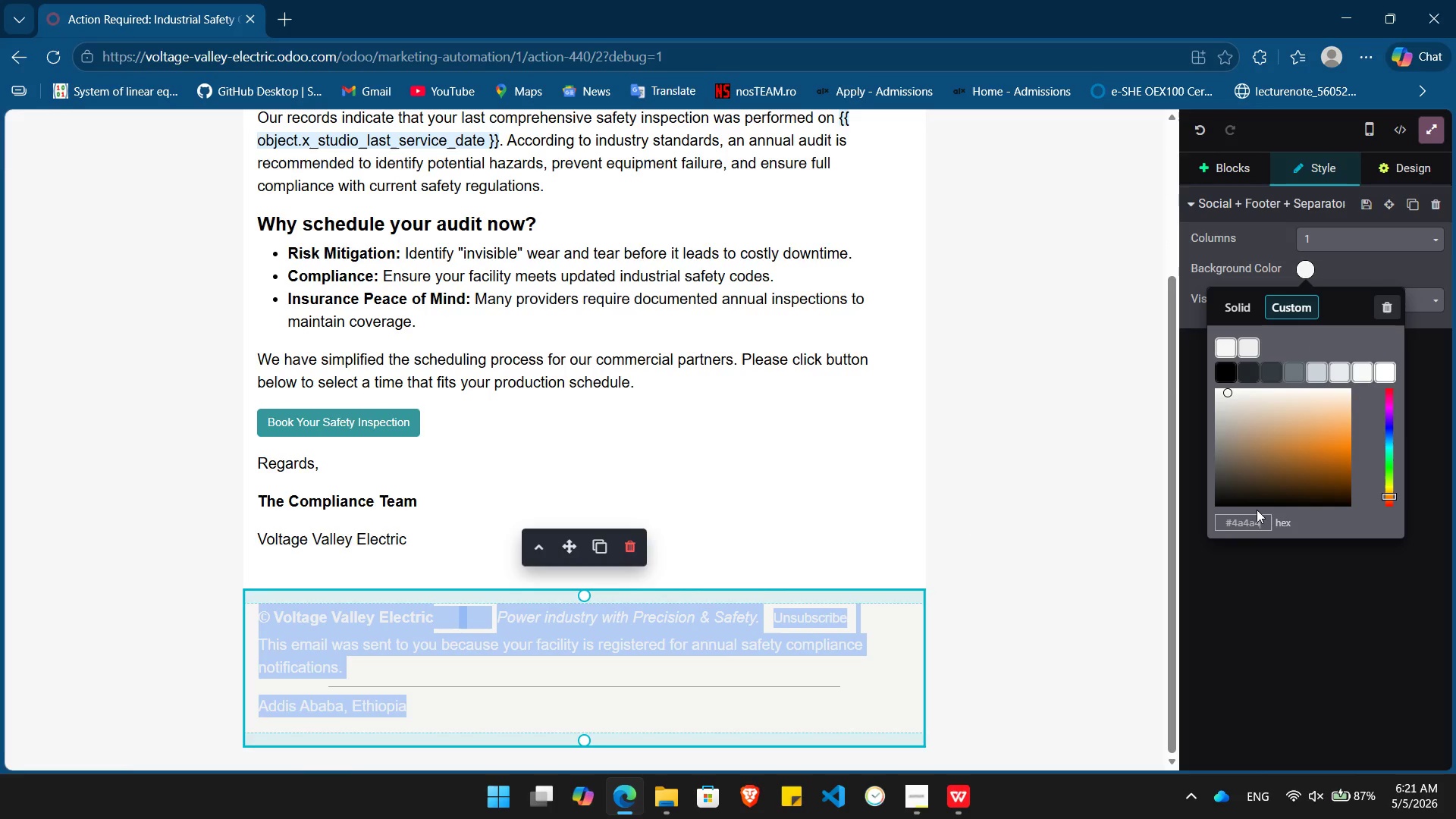 
key(Numpad4)
 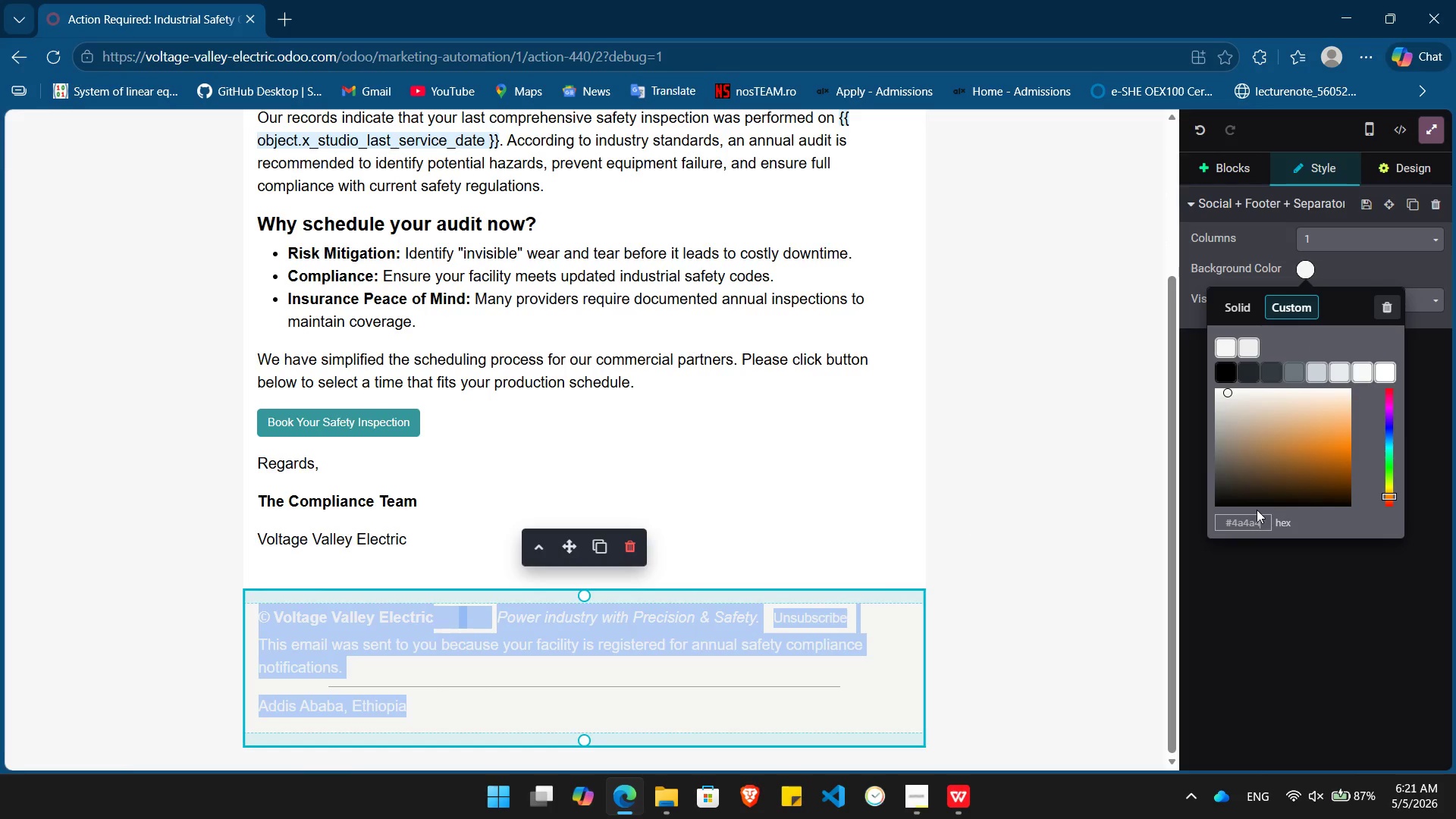 
key(A)
 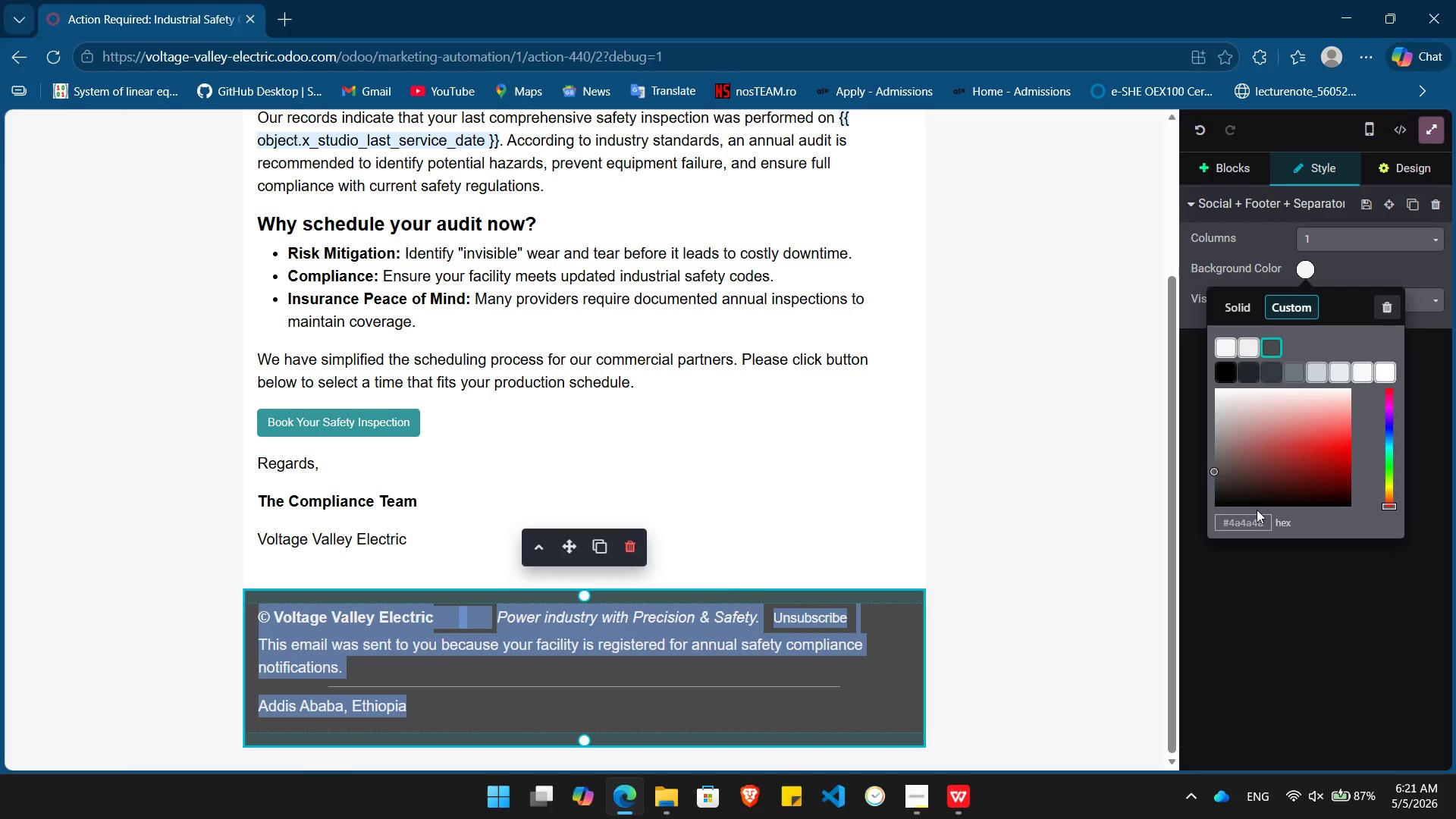 
key(Enter)
 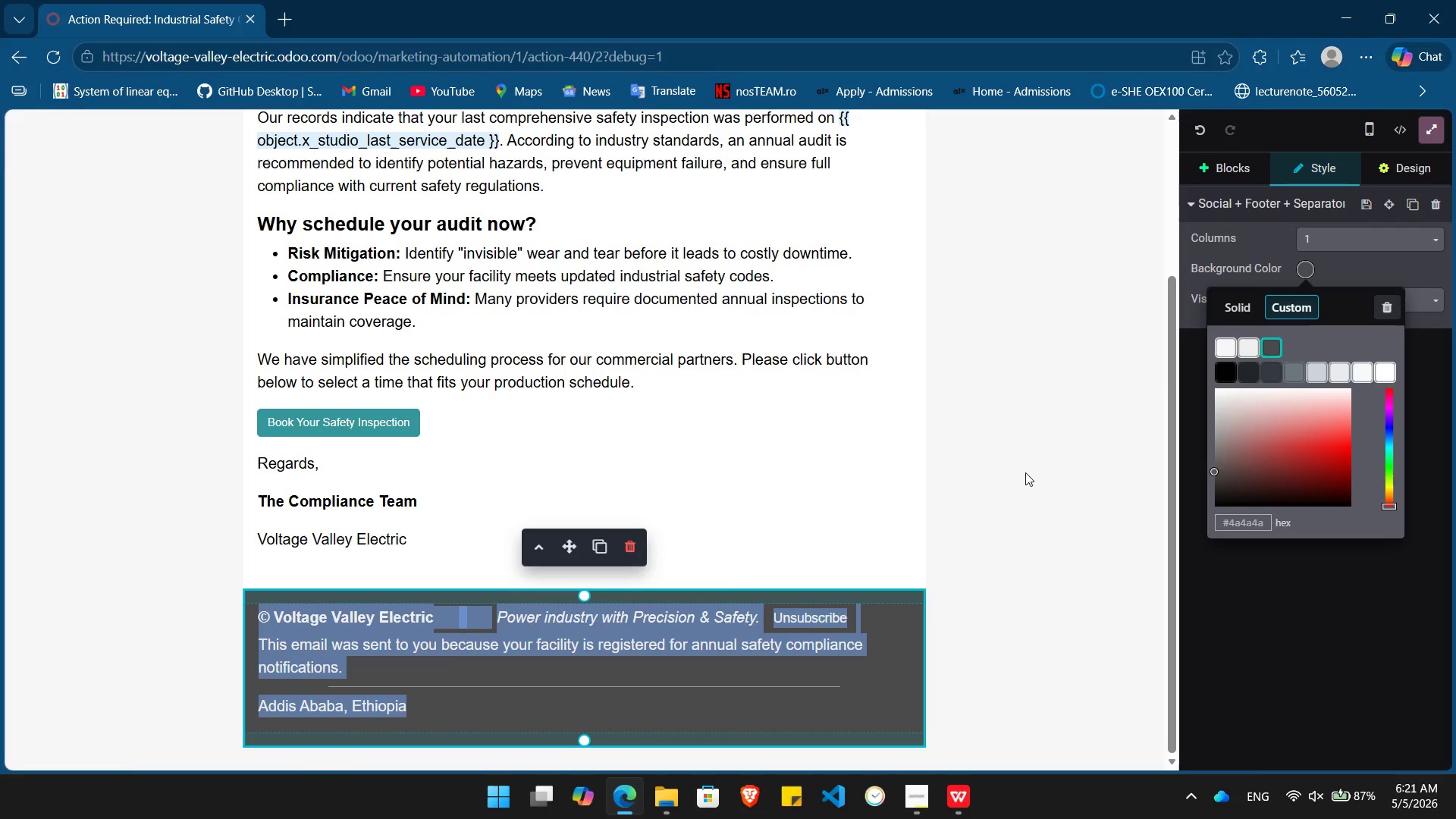 
left_click([1025, 472])
 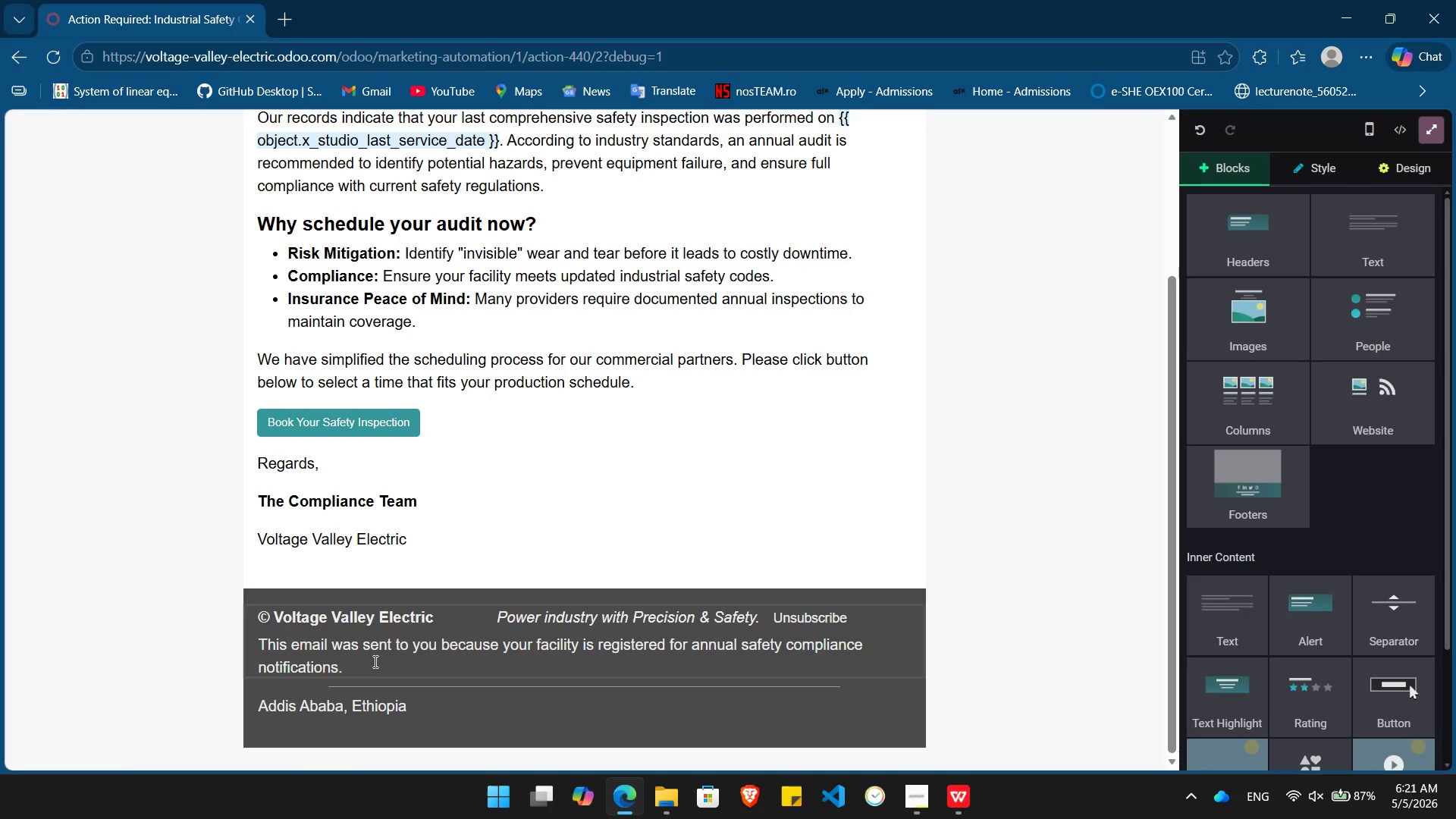 
left_click_drag(start_coordinate=[342, 661], to_coordinate=[259, 647])
 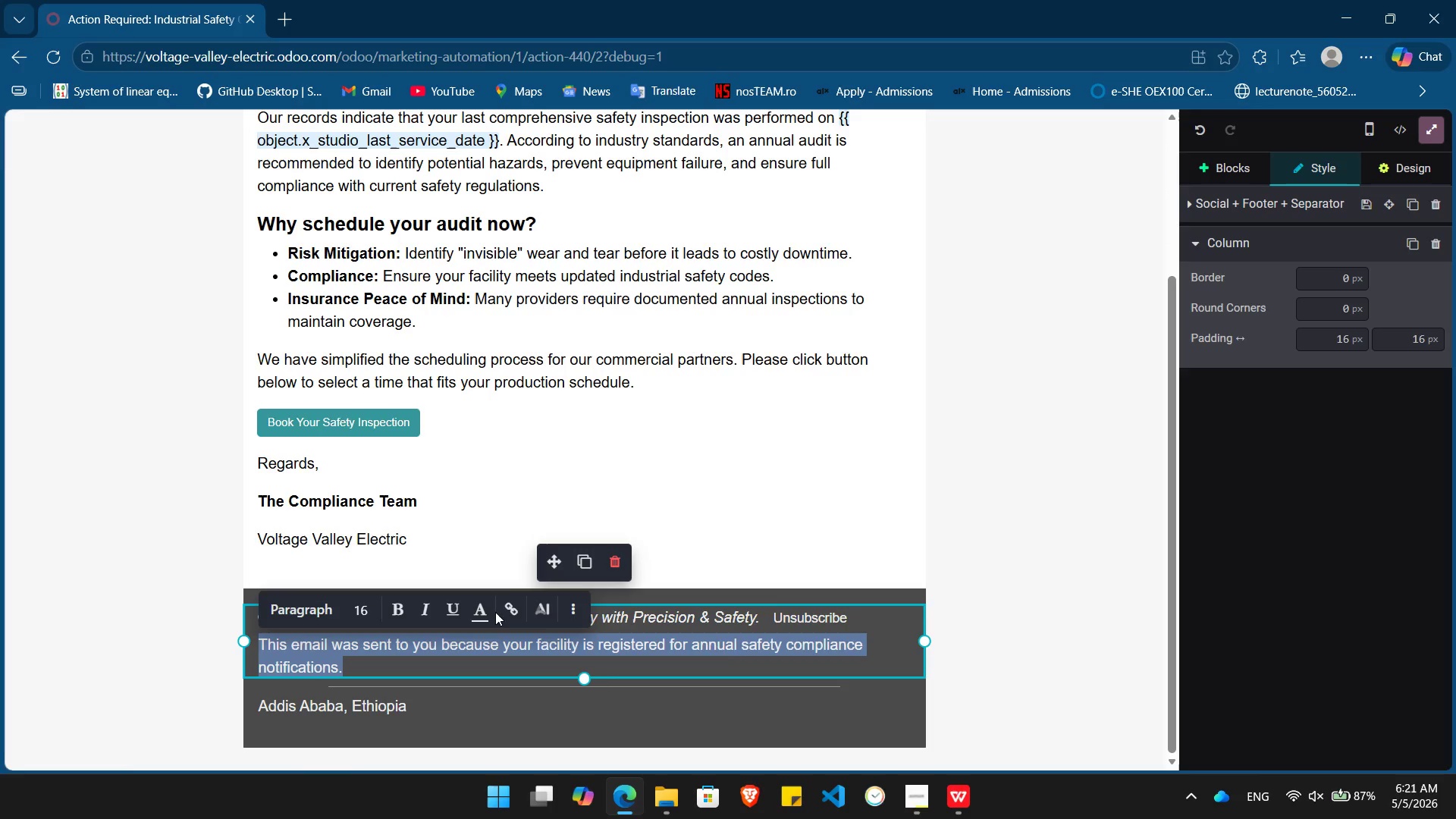 
left_click([485, 611])
 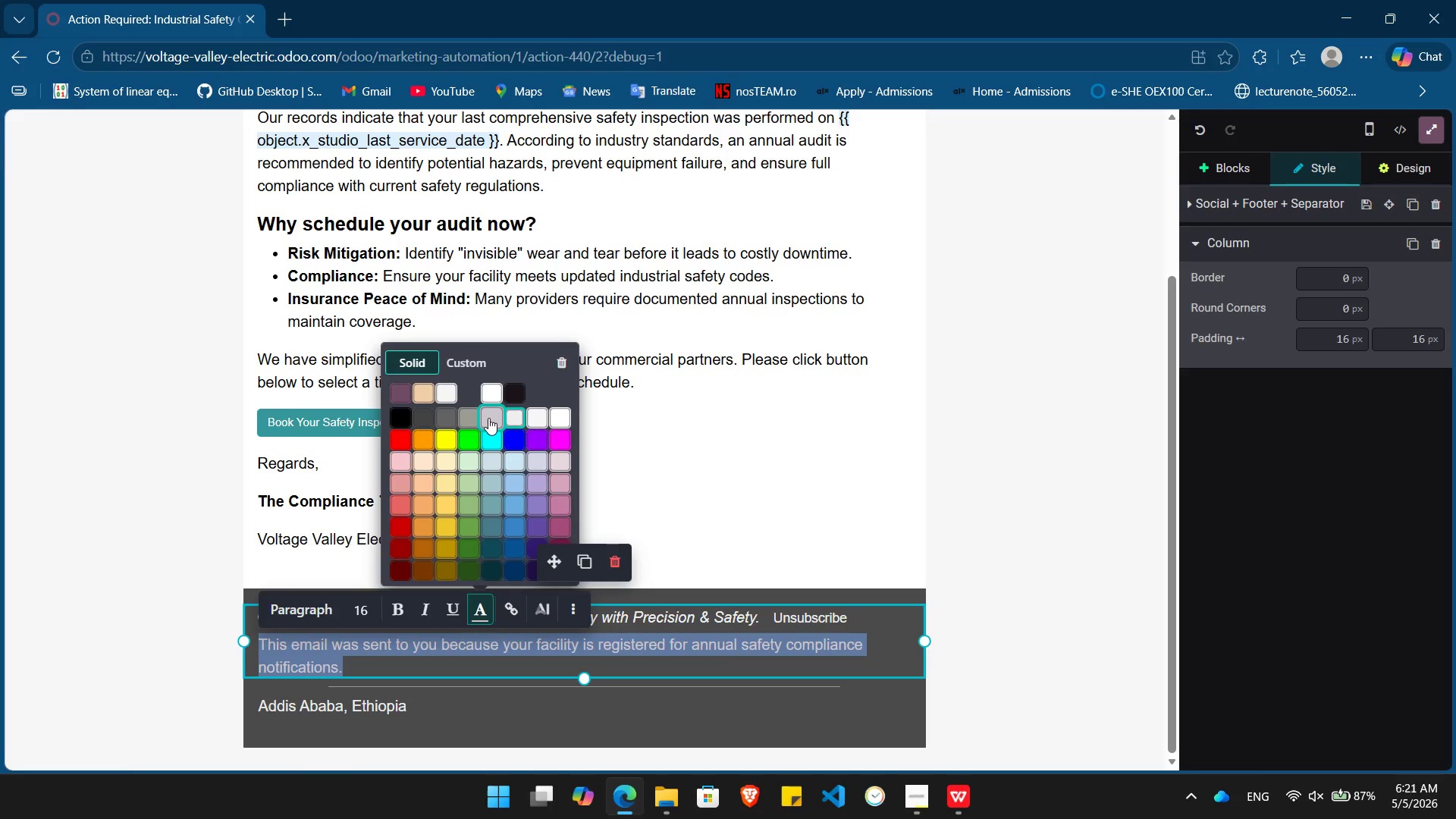 
left_click([490, 418])
 